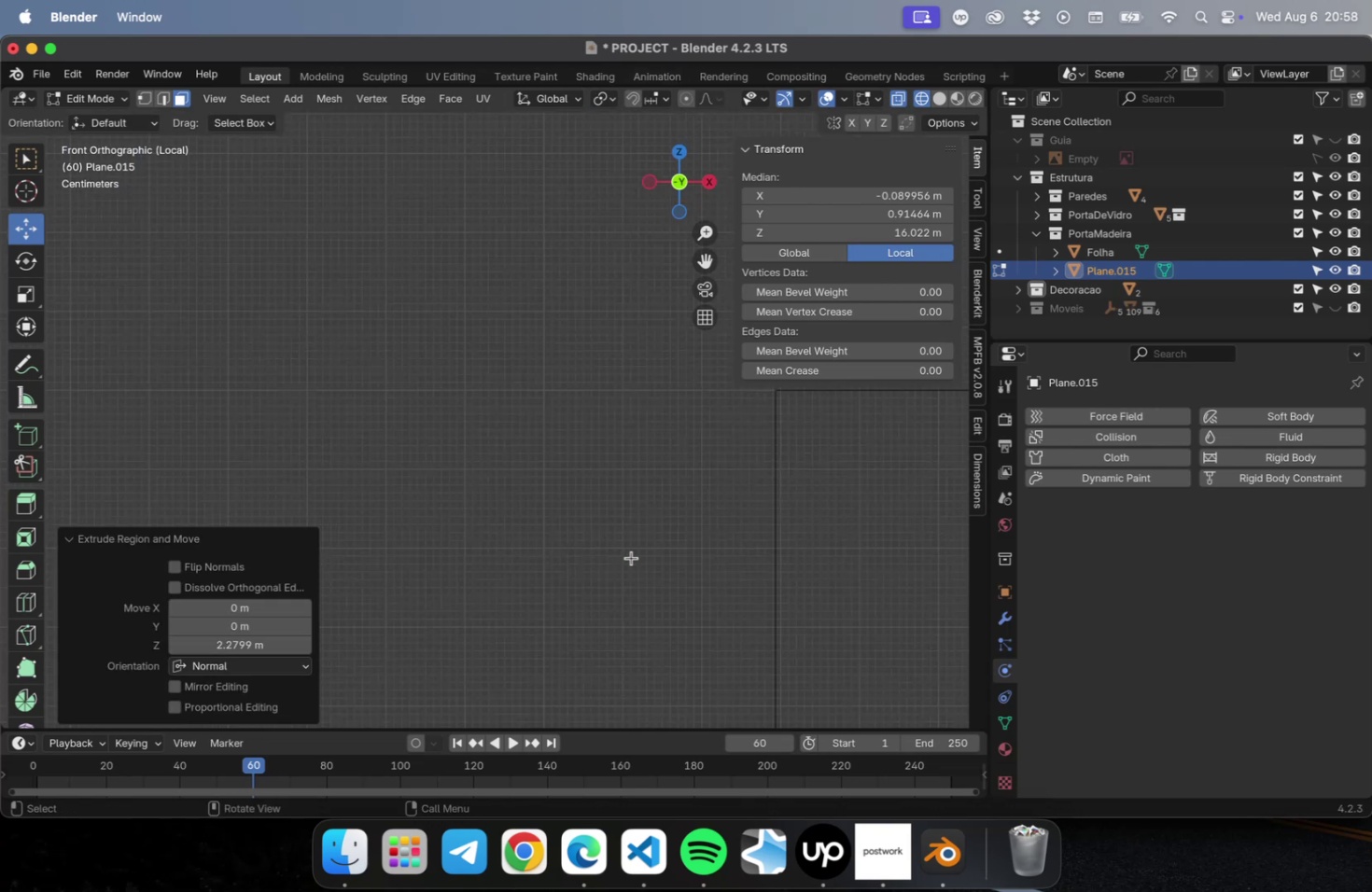 
hold_key(key=ShiftLeft, duration=1.07)
 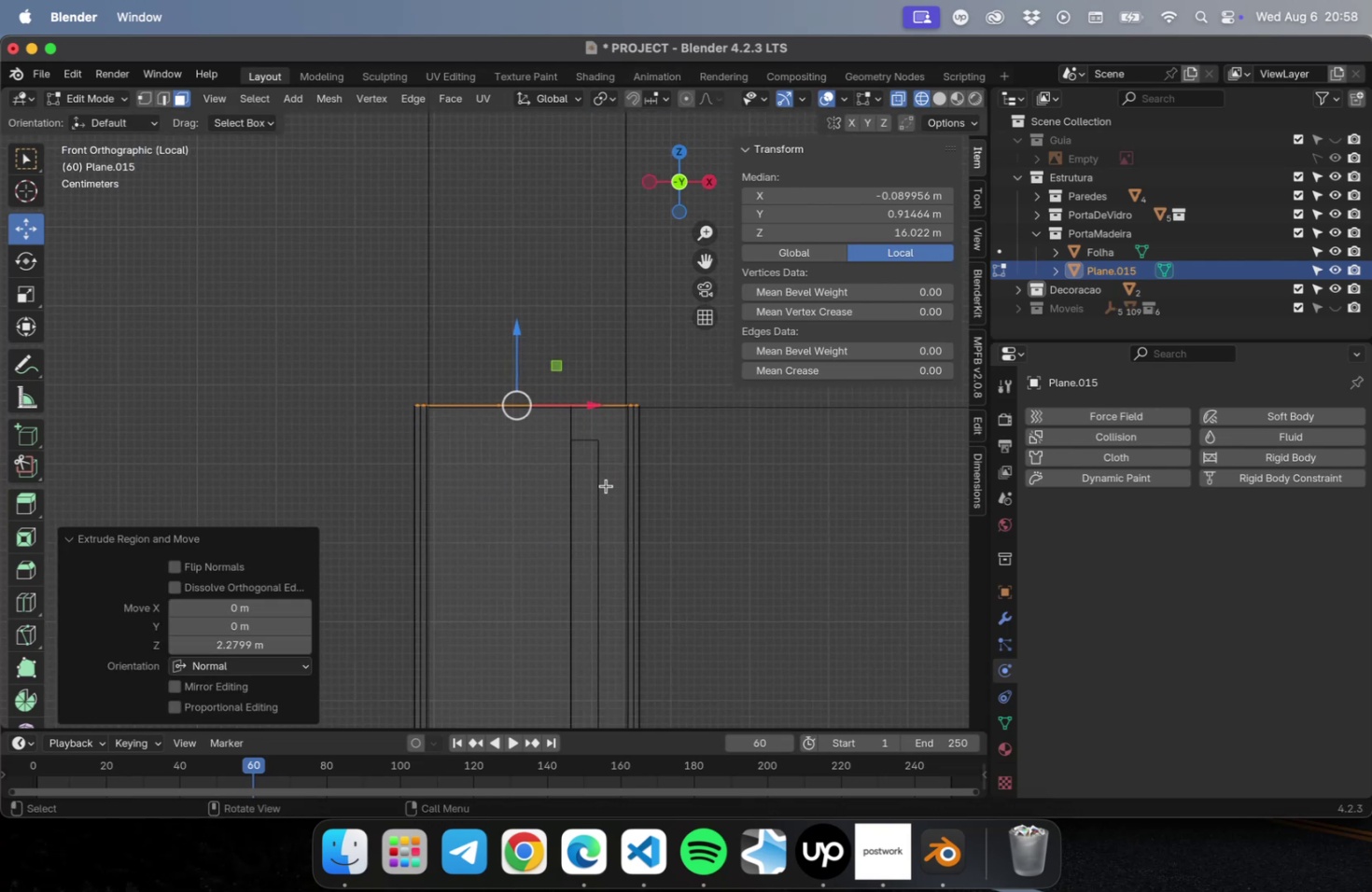 
scroll: coordinate [564, 458], scroll_direction: up, amount: 10.0
 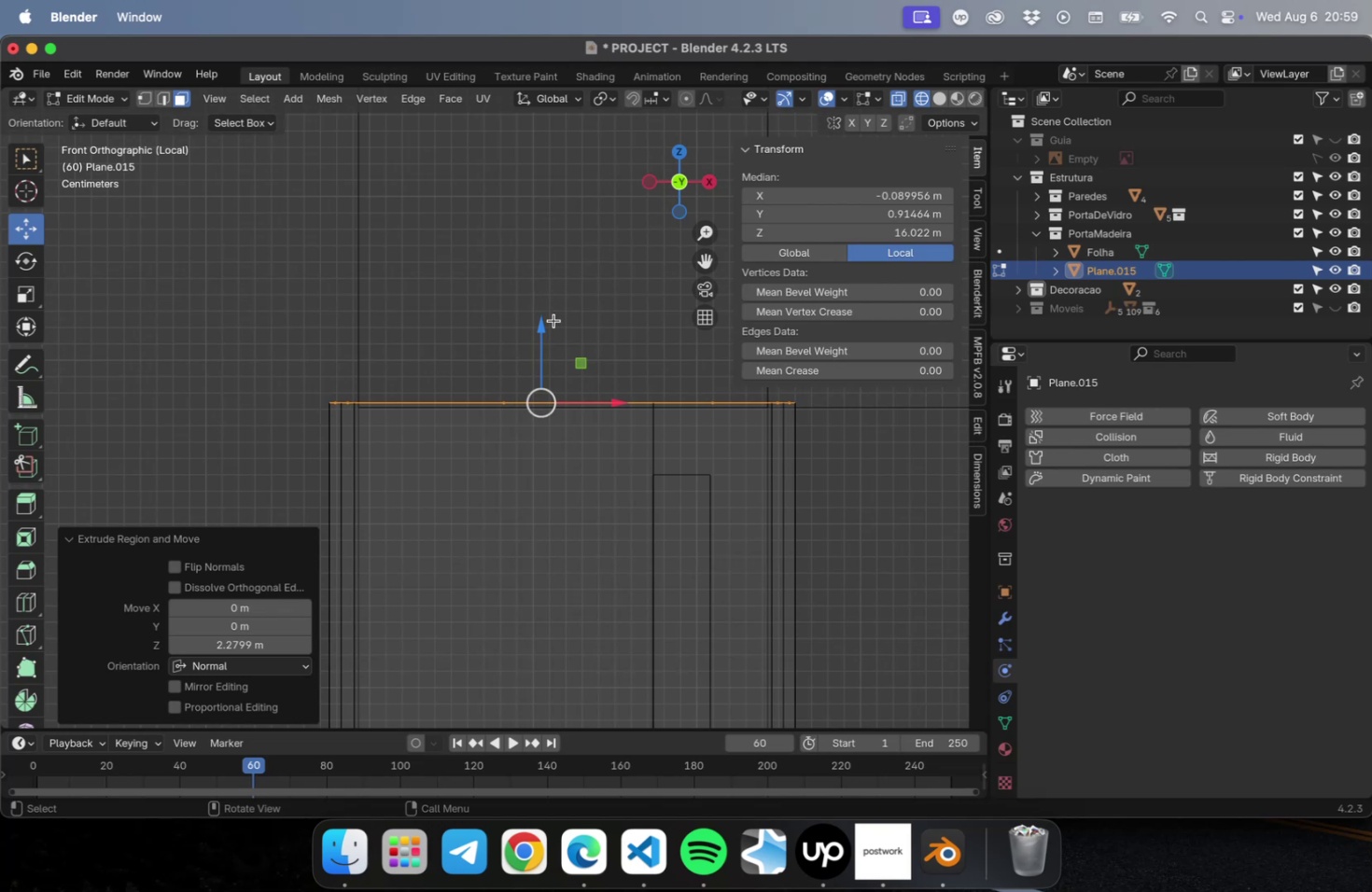 
left_click_drag(start_coordinate=[543, 331], to_coordinate=[541, 337])
 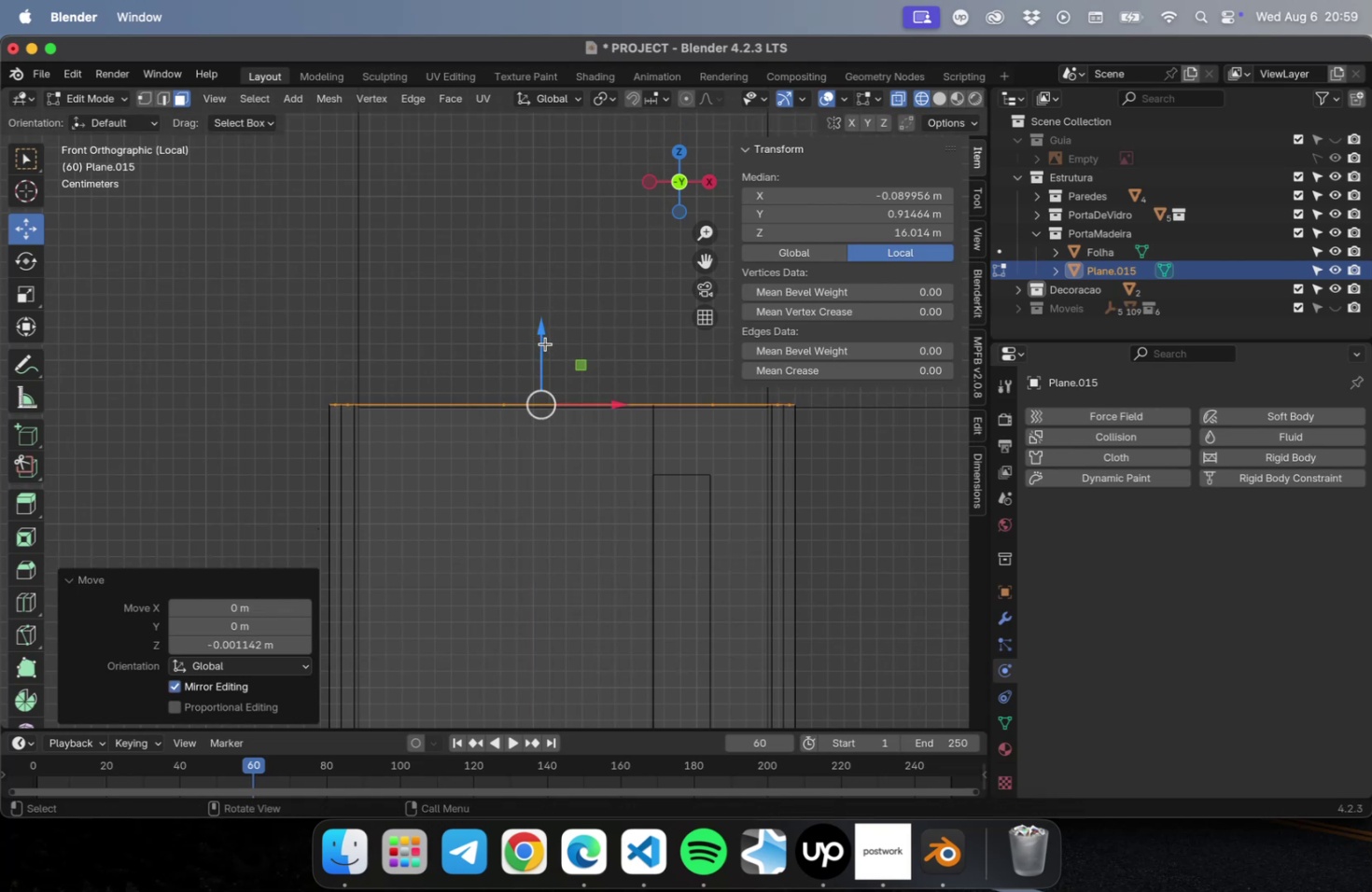 
scroll: coordinate [654, 418], scroll_direction: down, amount: 53.0
 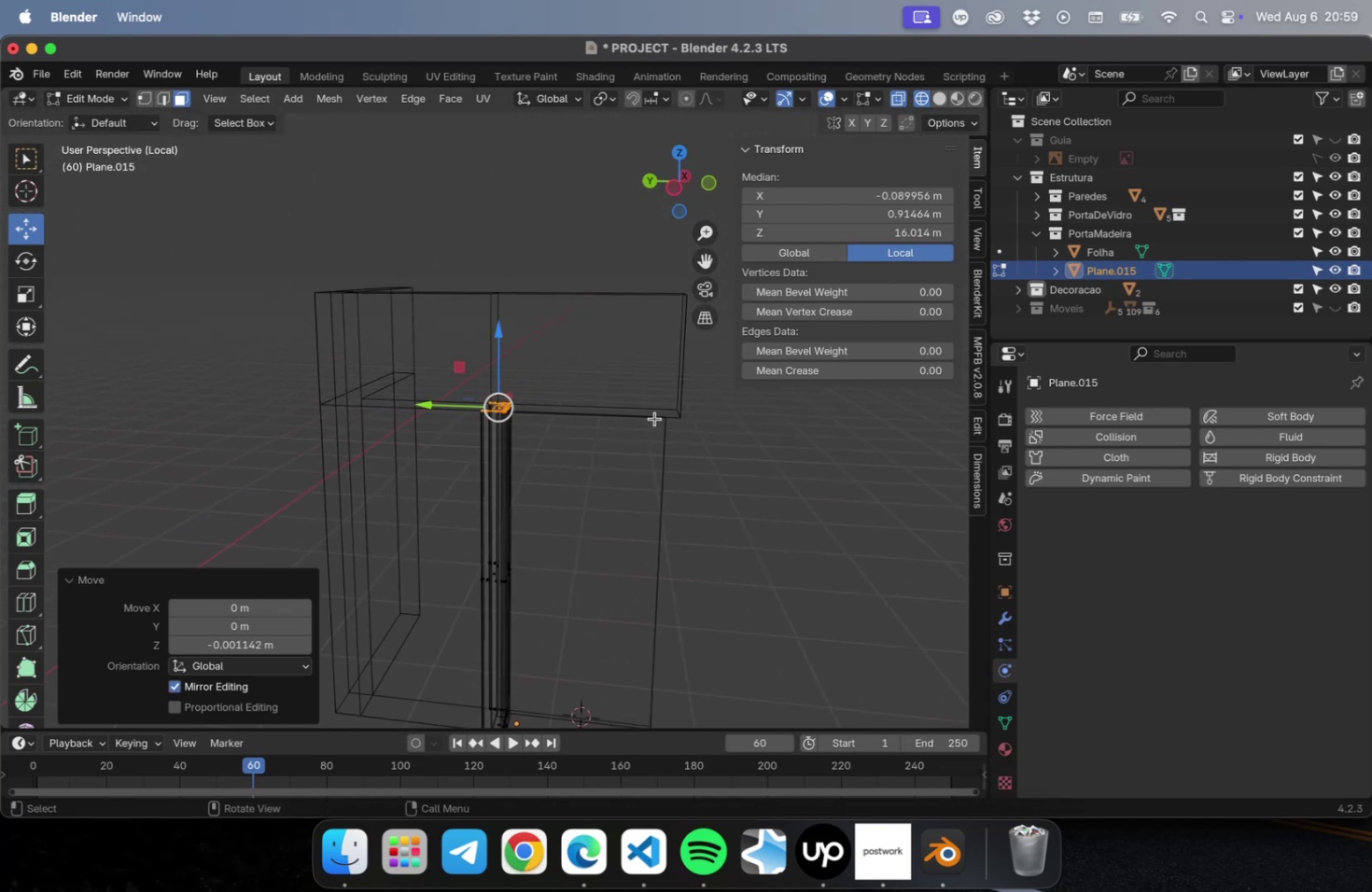 
hold_key(key=ShiftLeft, duration=0.4)
 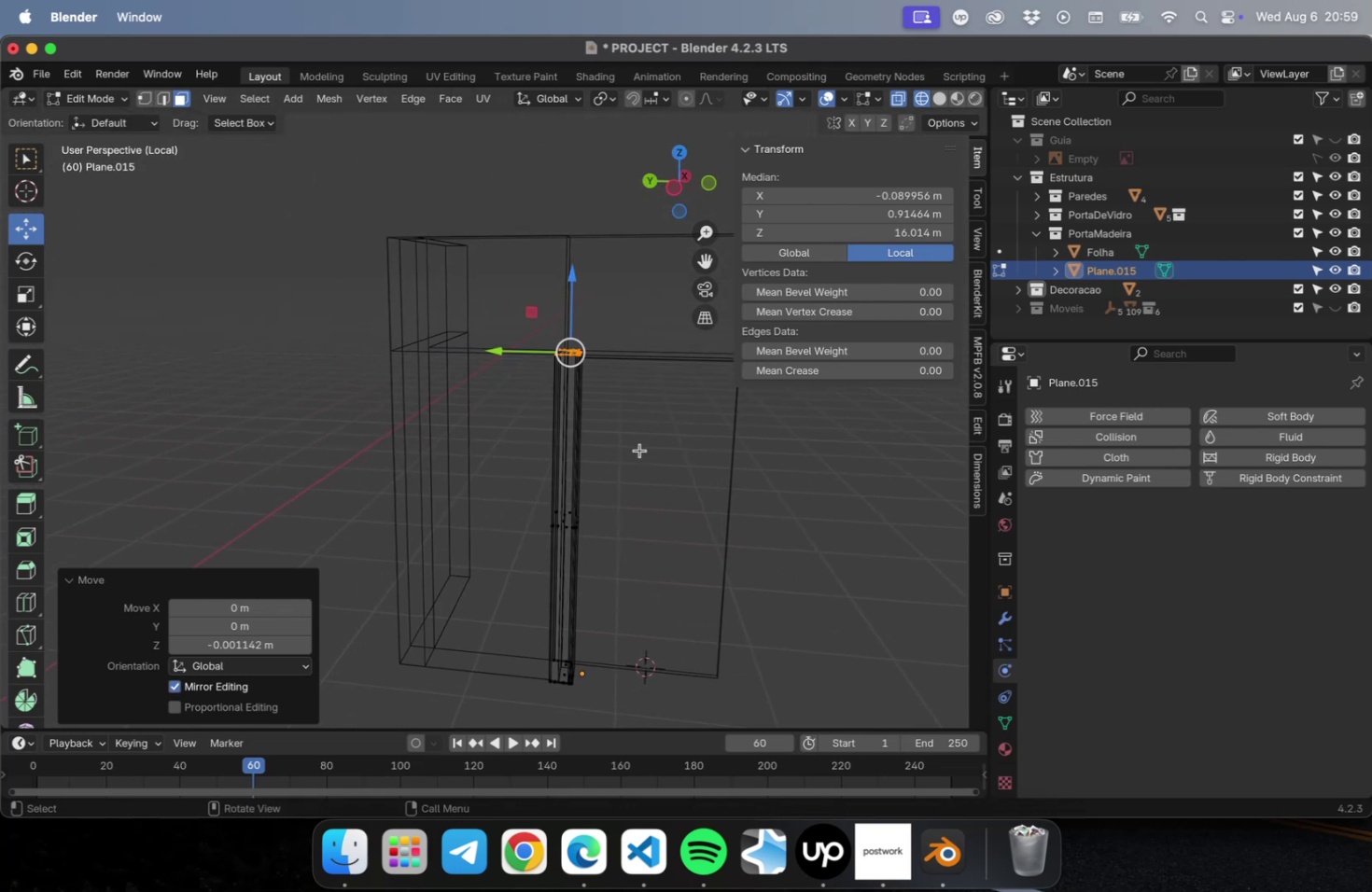 
key(Tab)
 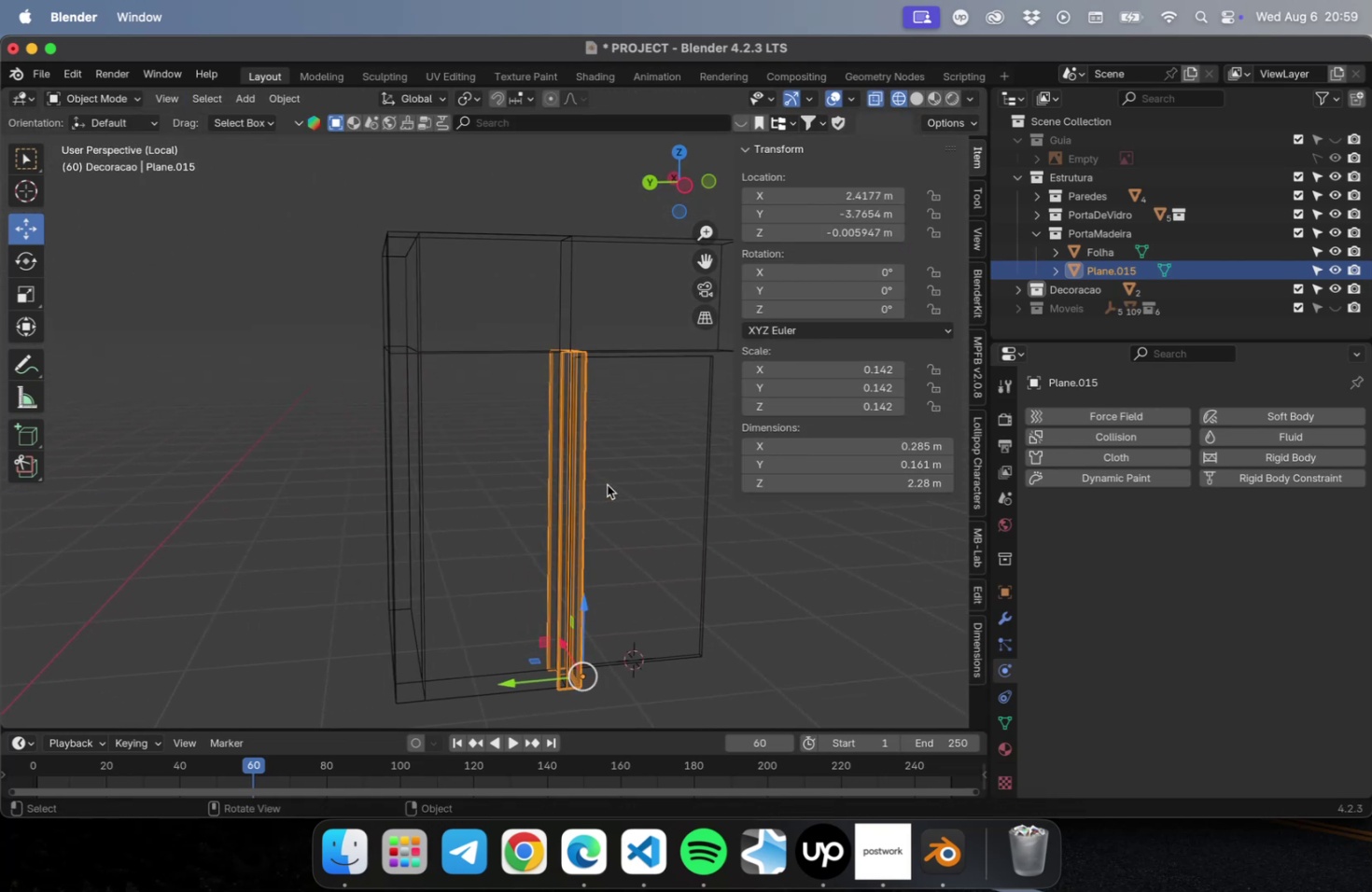 
left_click([499, 426])
 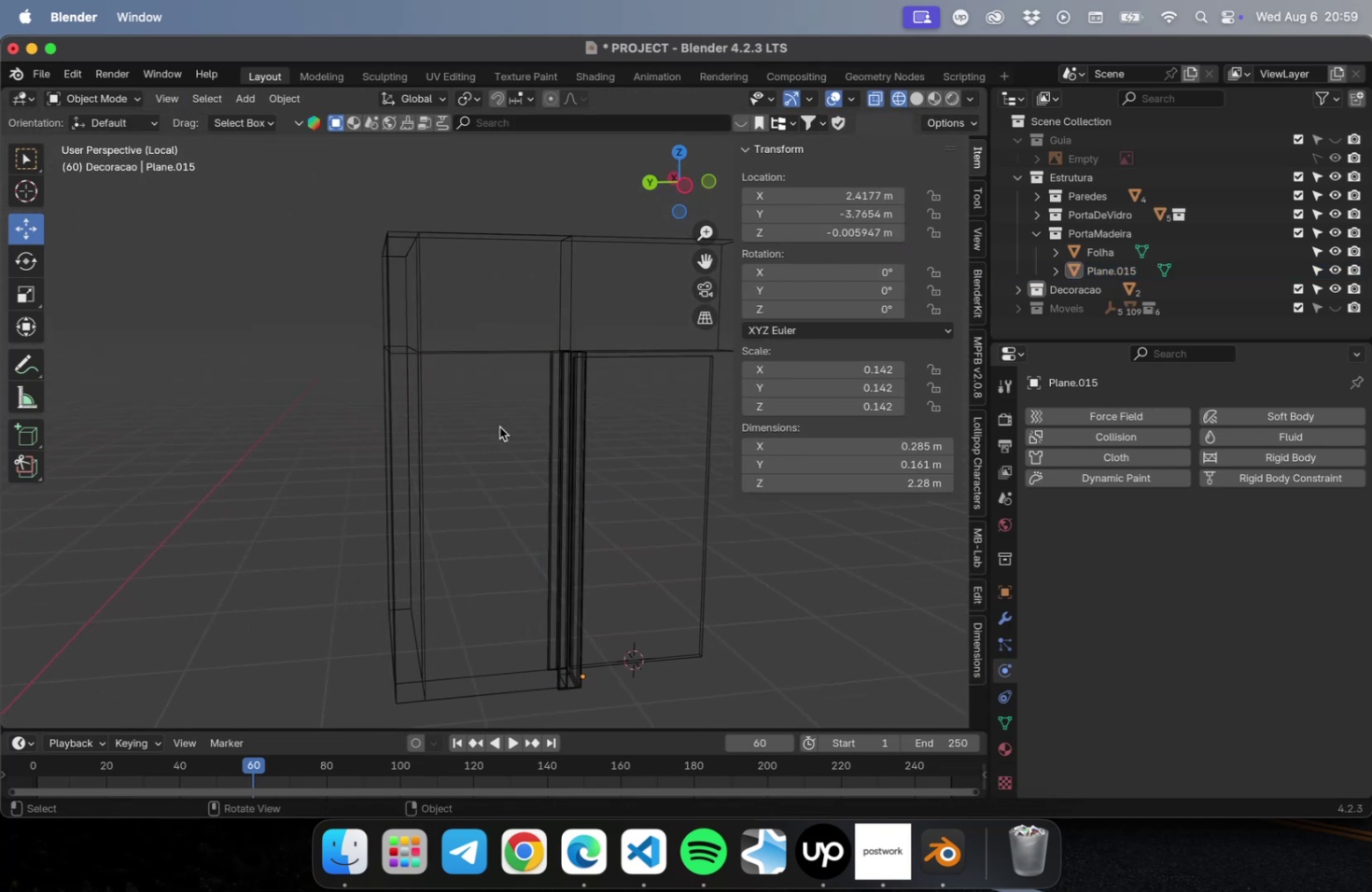 
key(NumLock)
 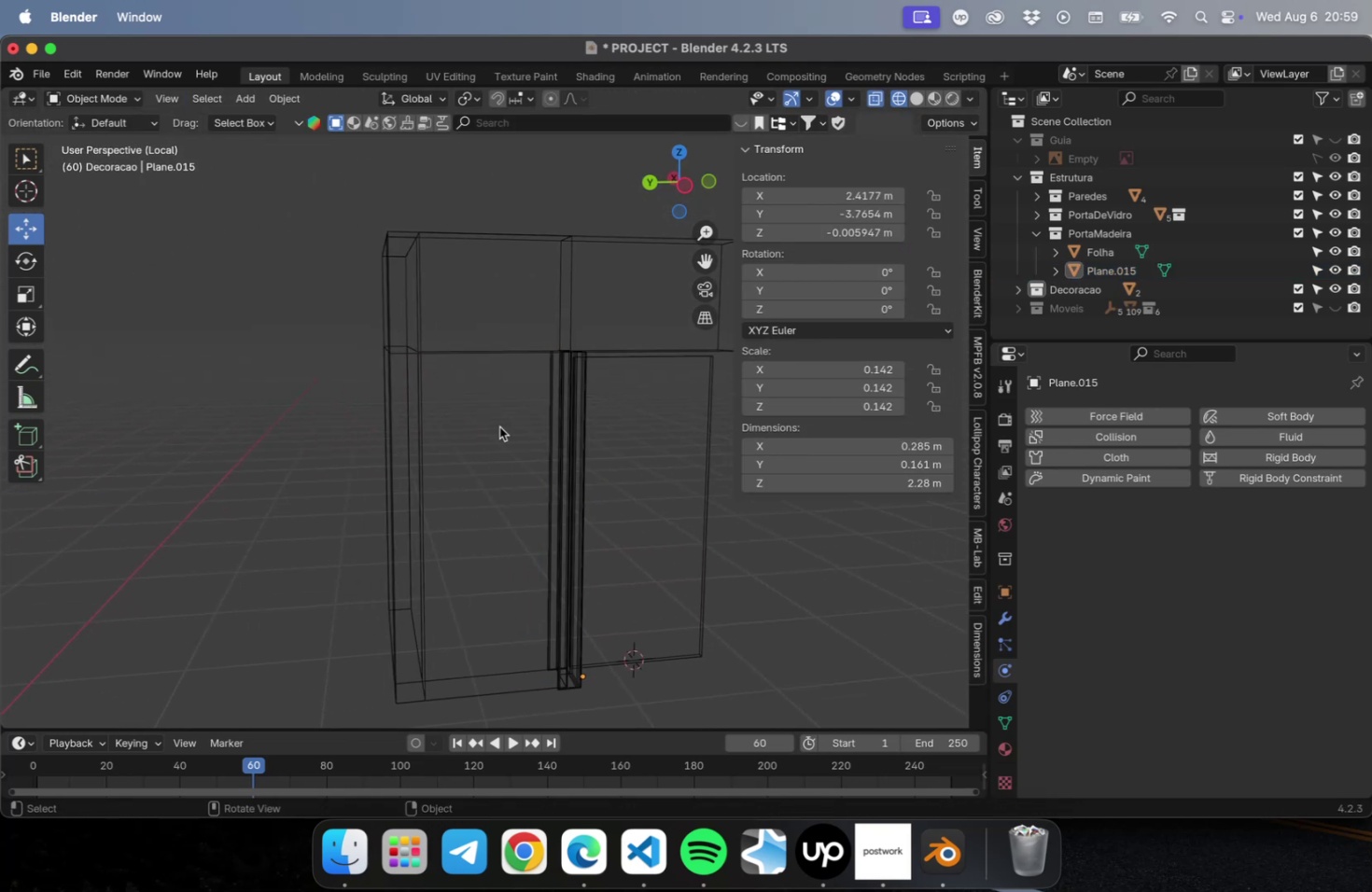 
key(Numpad7)
 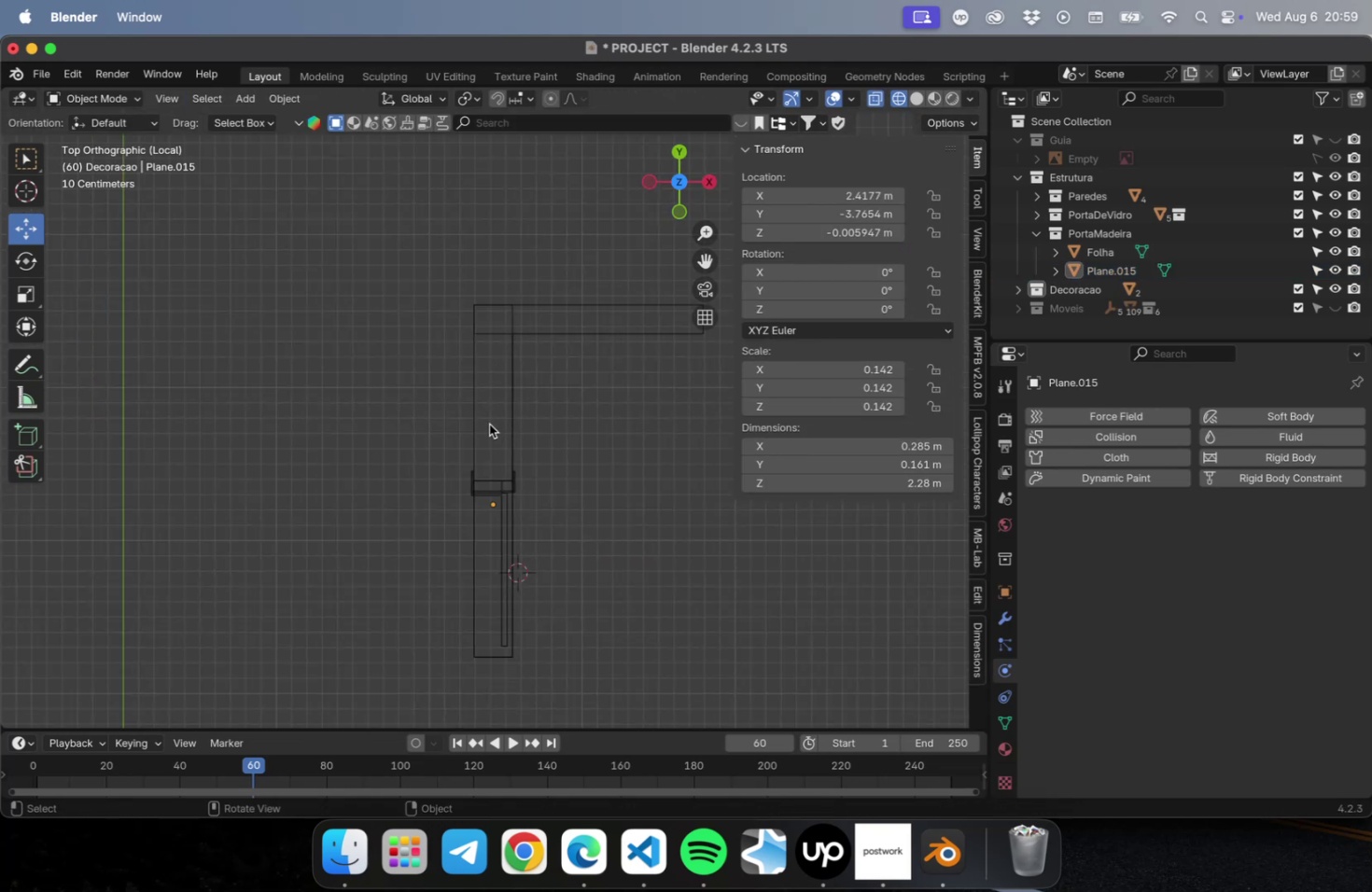 
scroll: coordinate [497, 481], scroll_direction: up, amount: 17.0
 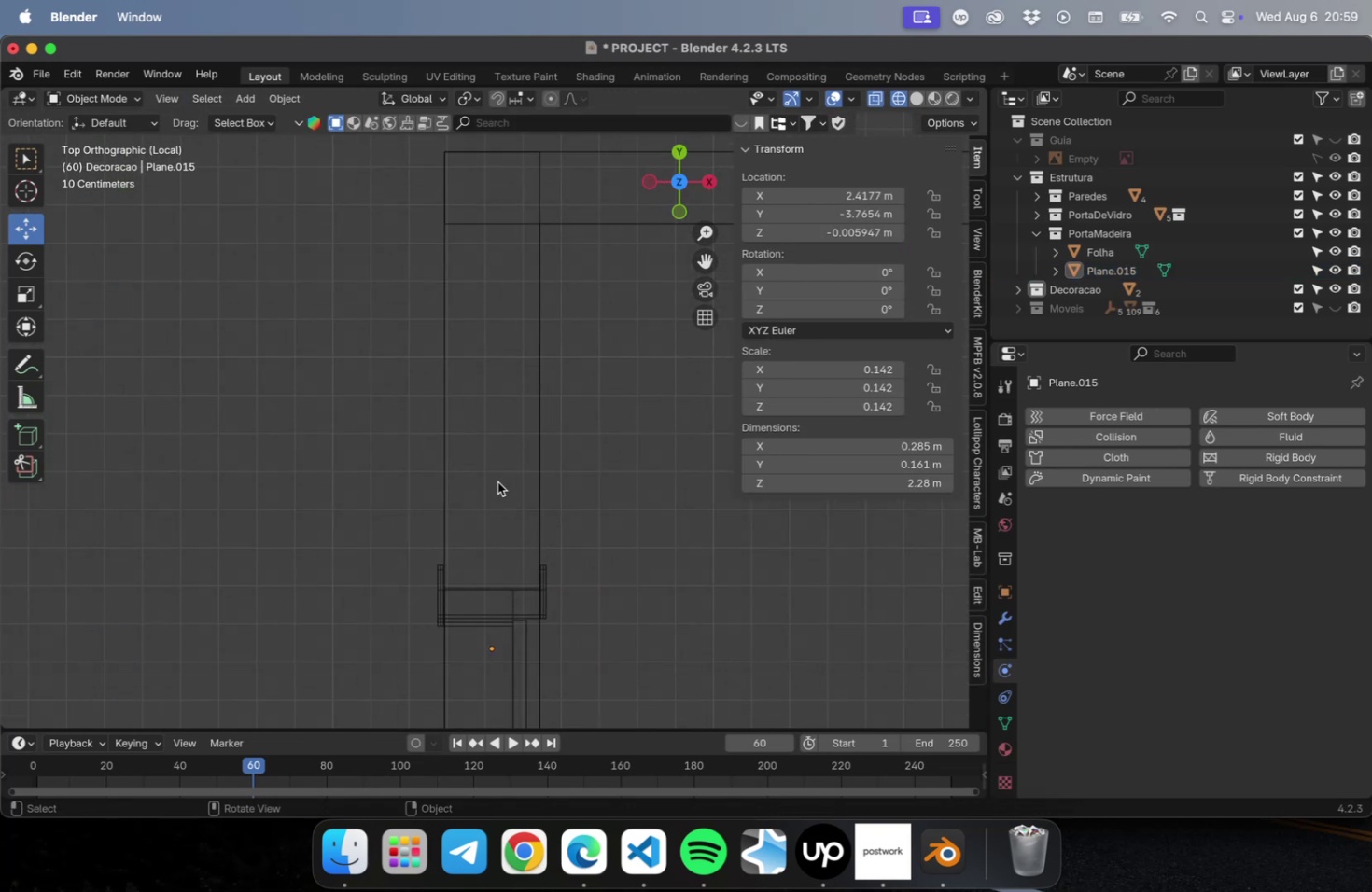 
hold_key(key=ShiftLeft, duration=0.53)
 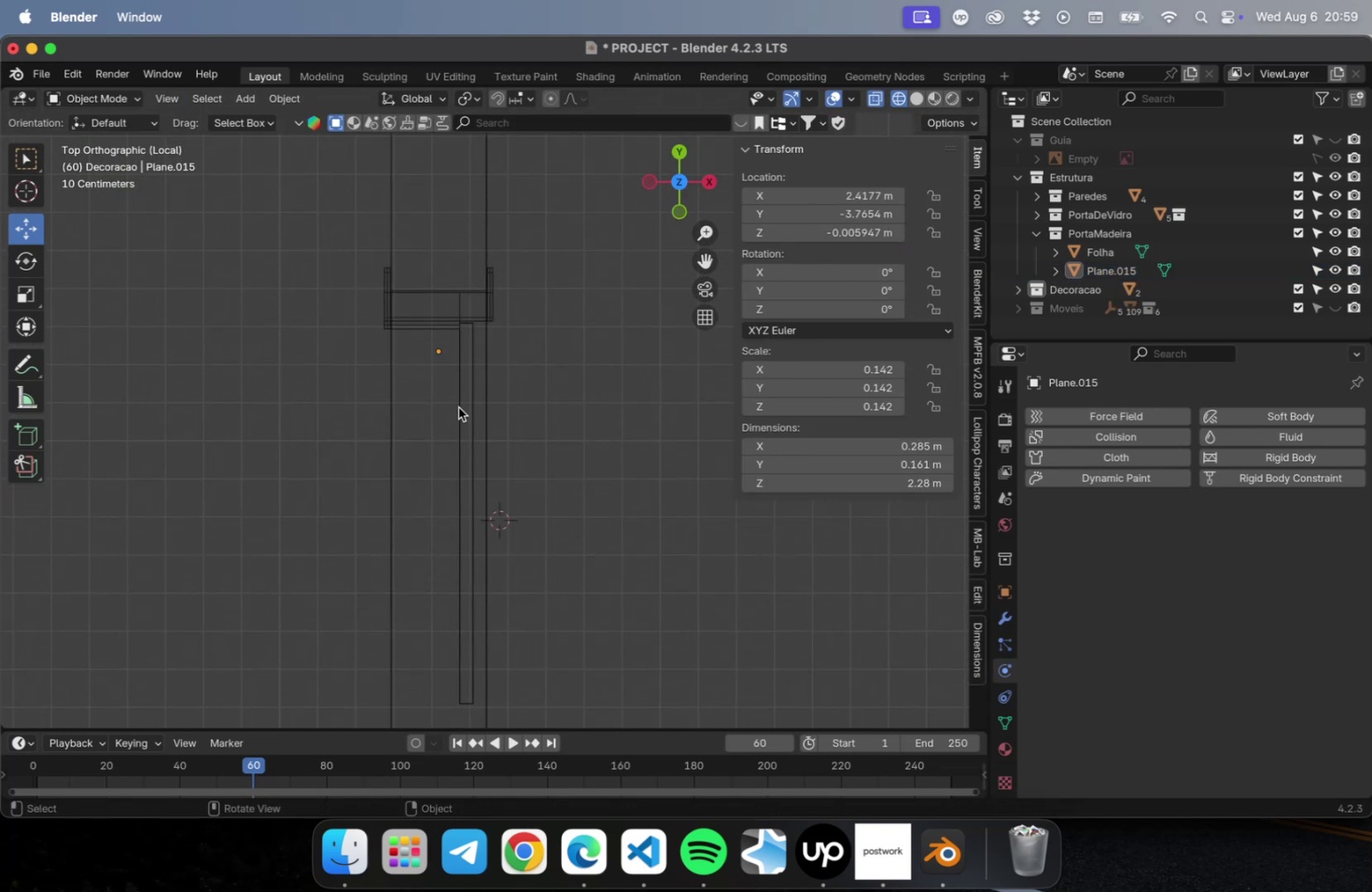 
scroll: coordinate [459, 397], scroll_direction: up, amount: 17.0
 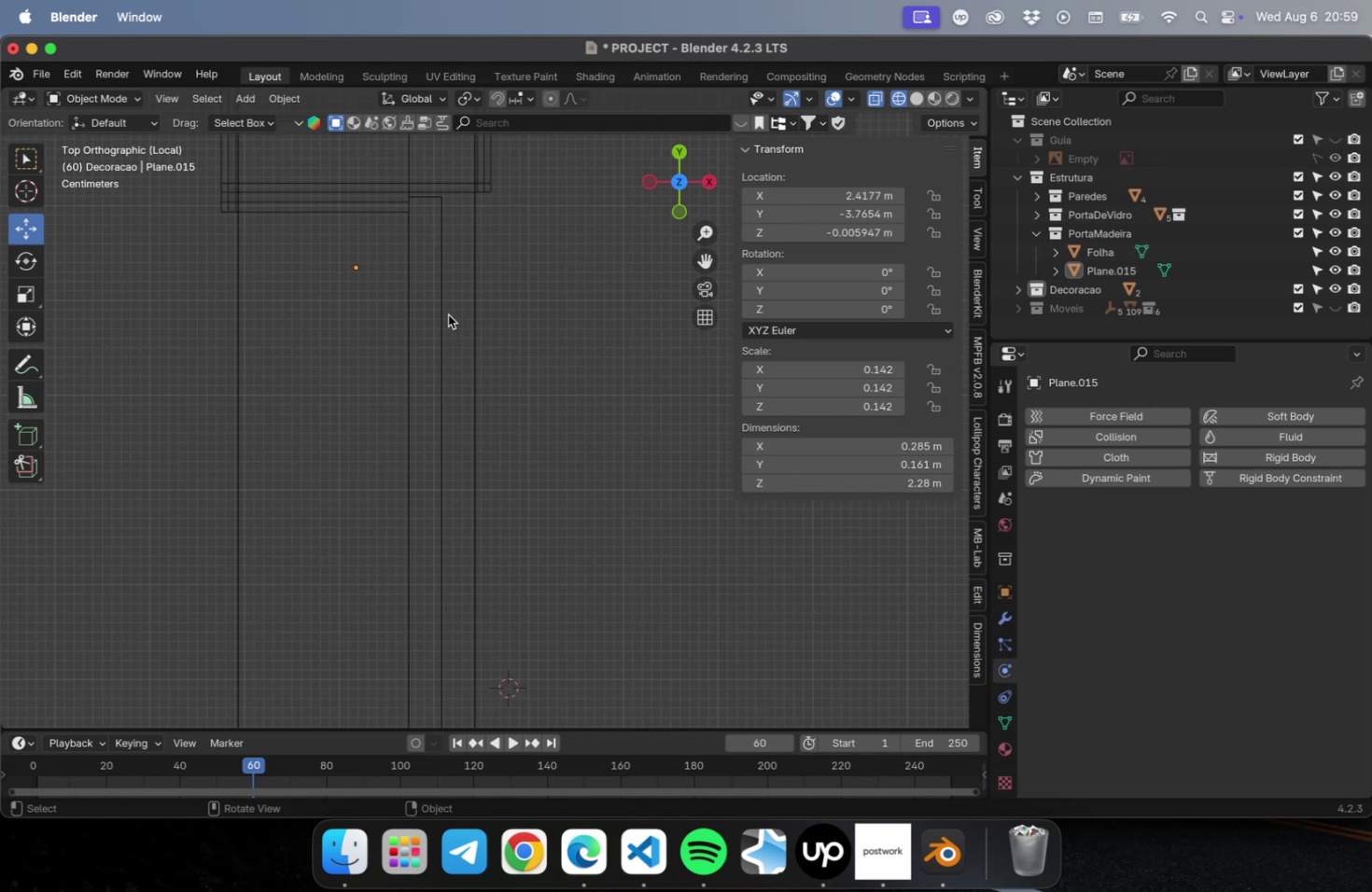 
left_click([438, 313])
 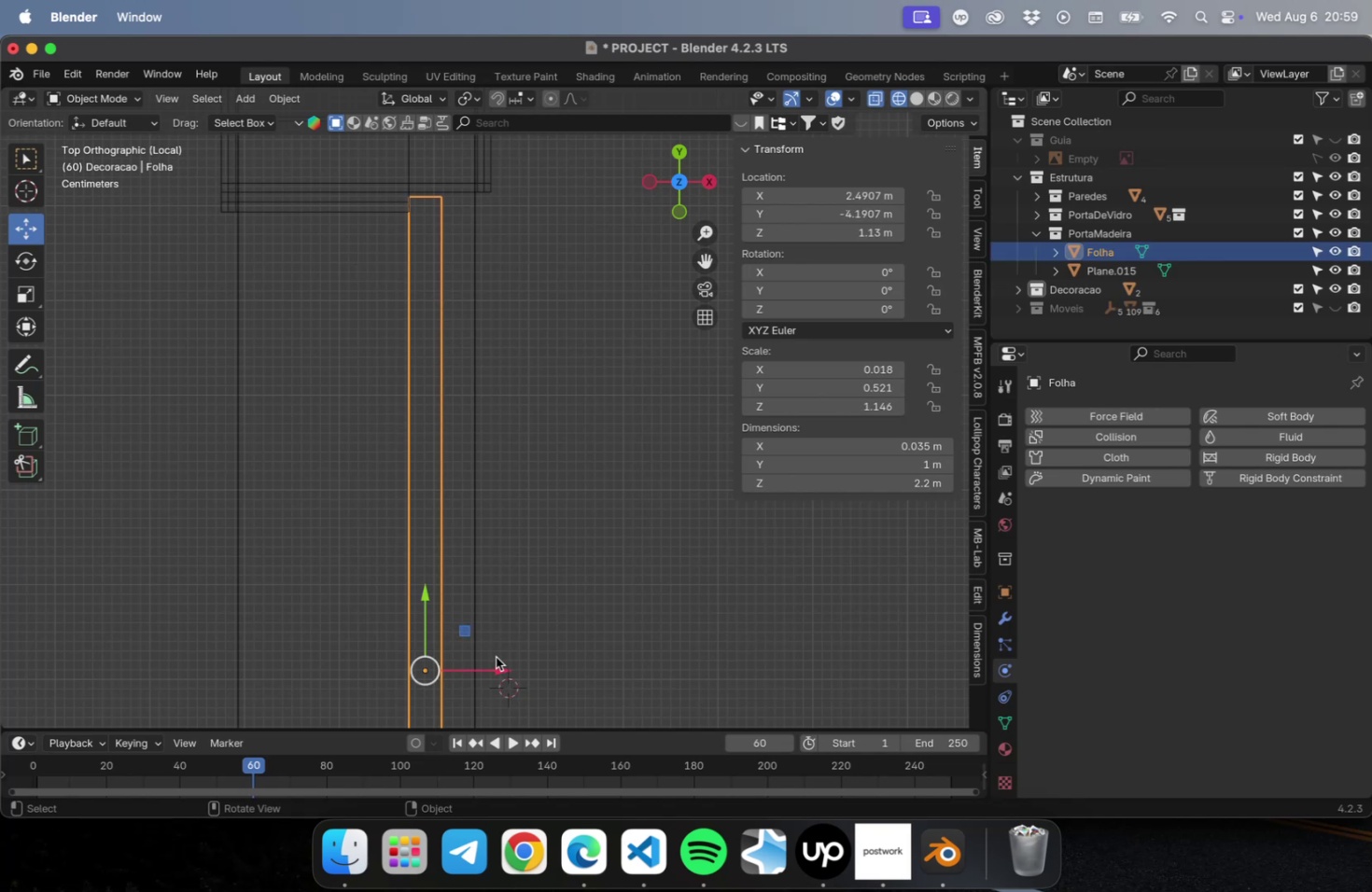 
left_click_drag(start_coordinate=[494, 667], to_coordinate=[505, 663])
 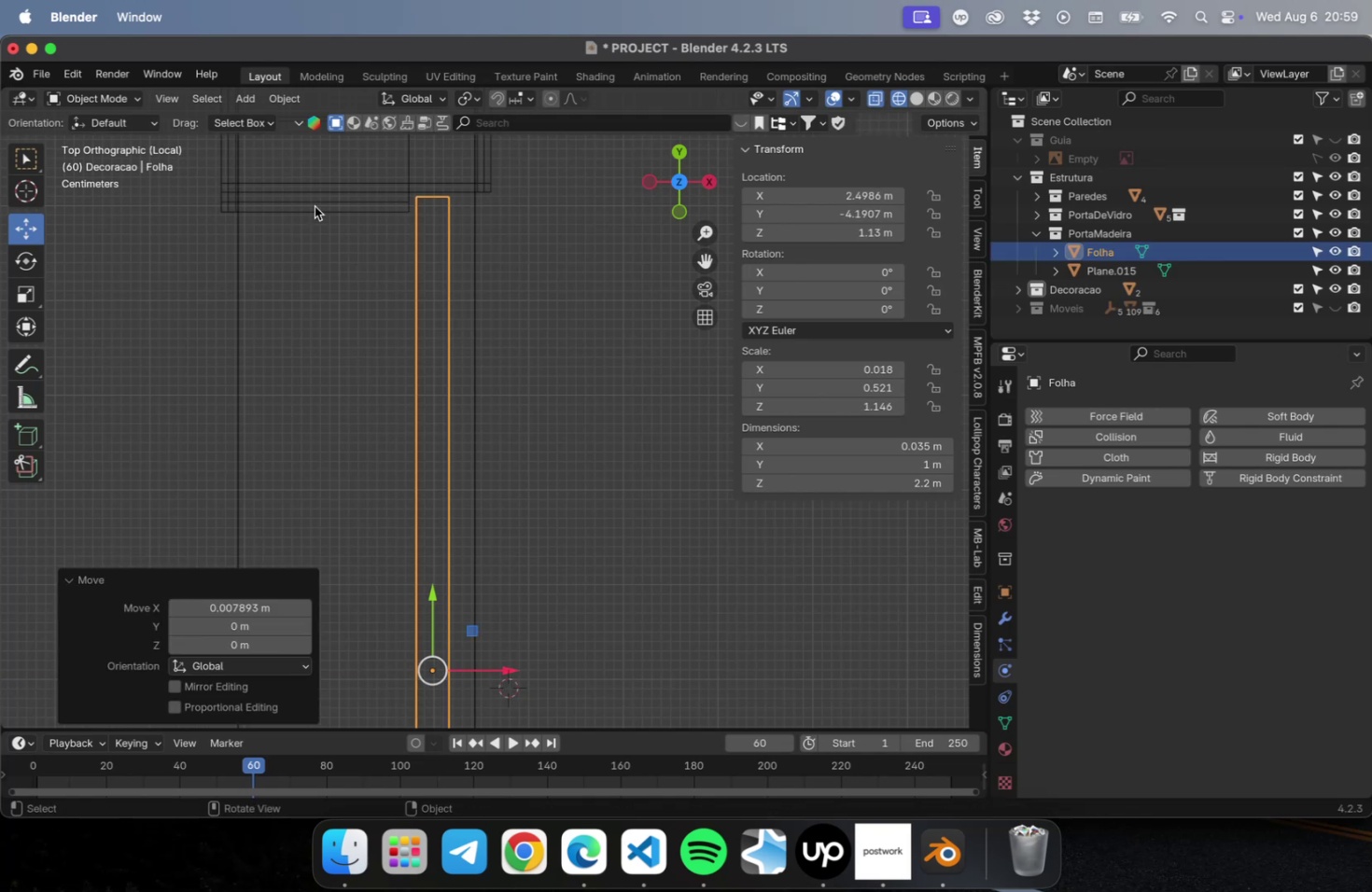 
left_click([317, 189])
 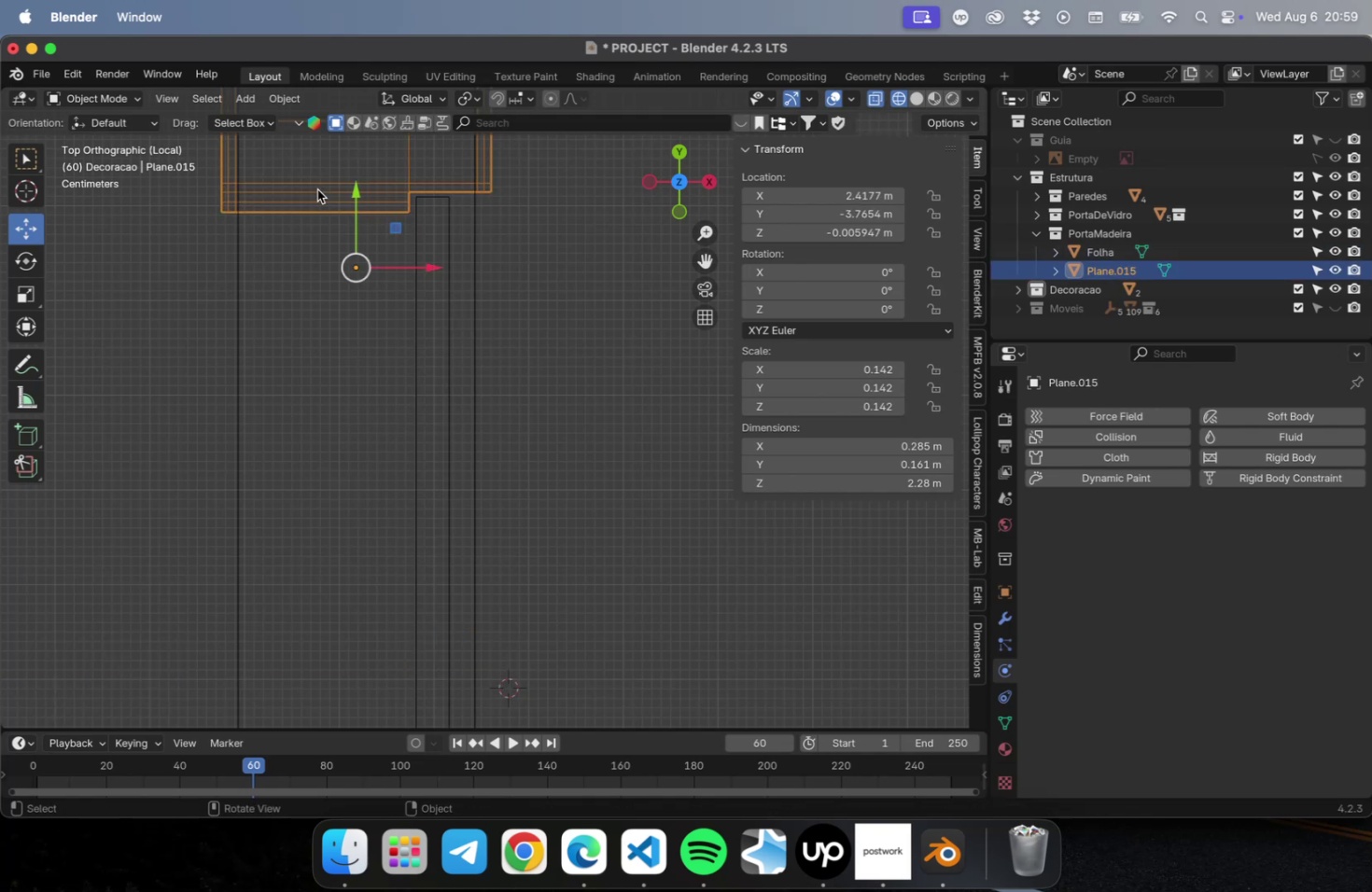 
key(Shift+ShiftLeft)
 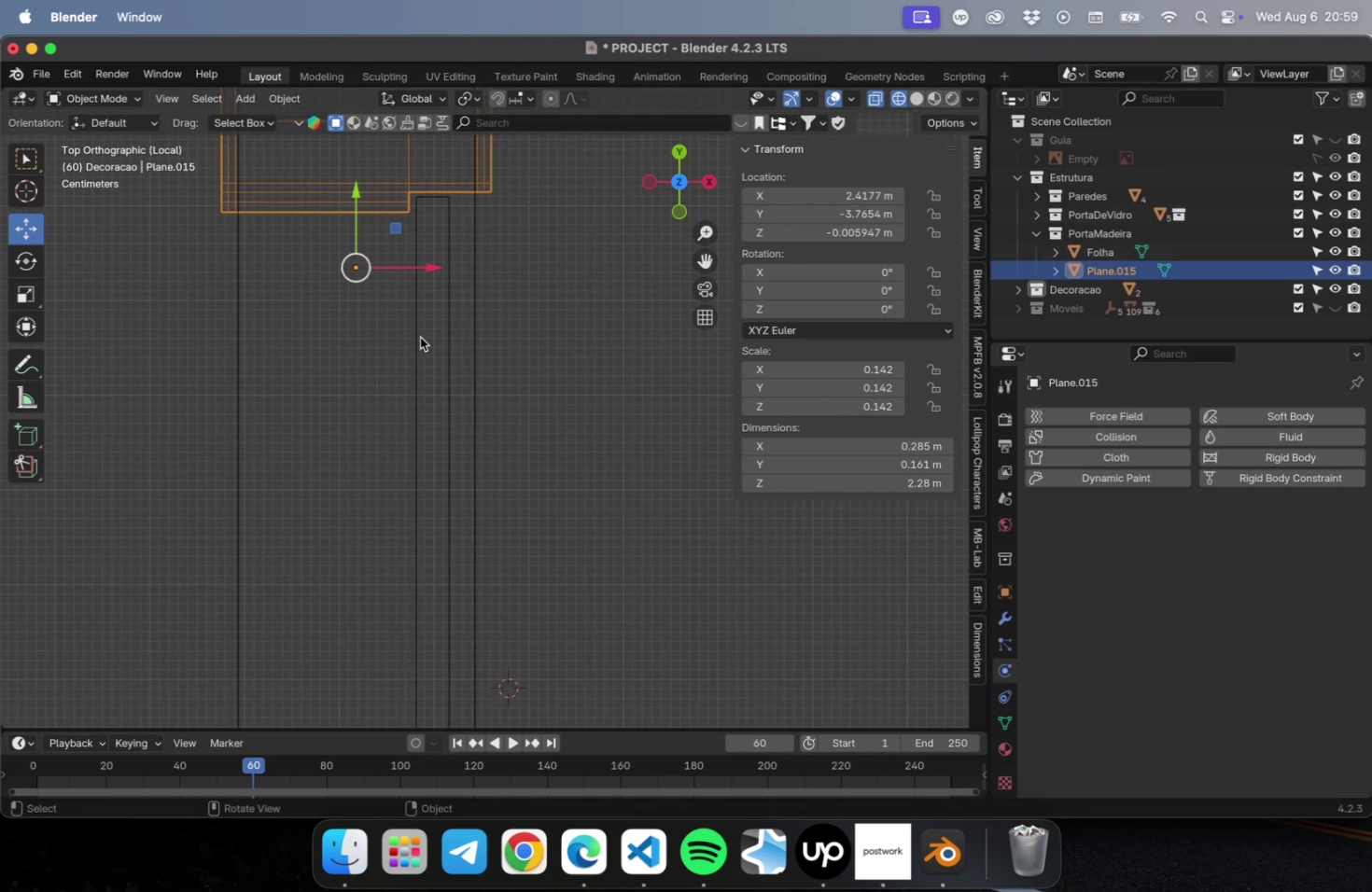 
scroll: coordinate [438, 344], scroll_direction: down, amount: 9.0
 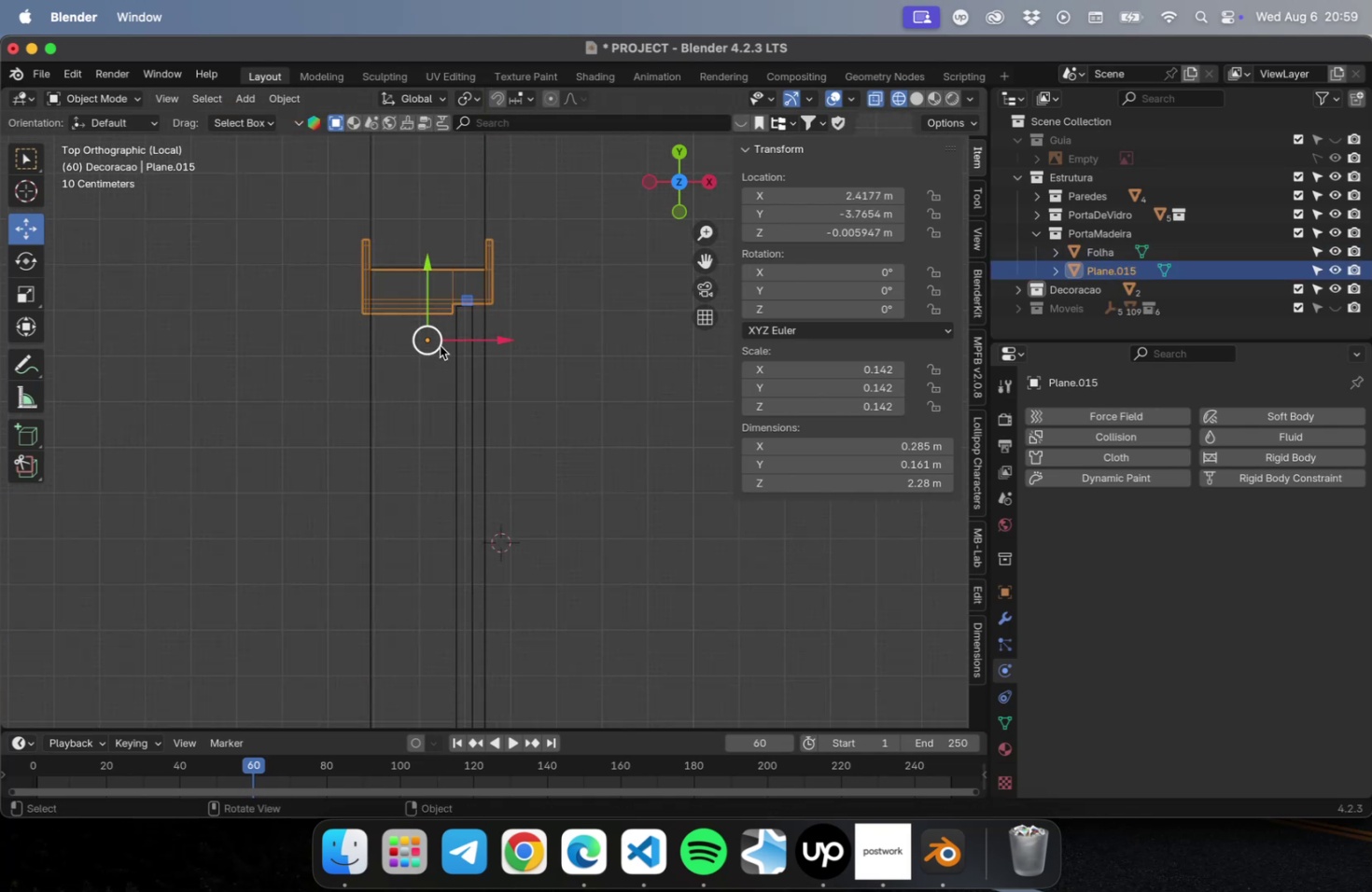 
hold_key(key=ShiftLeft, duration=0.56)
 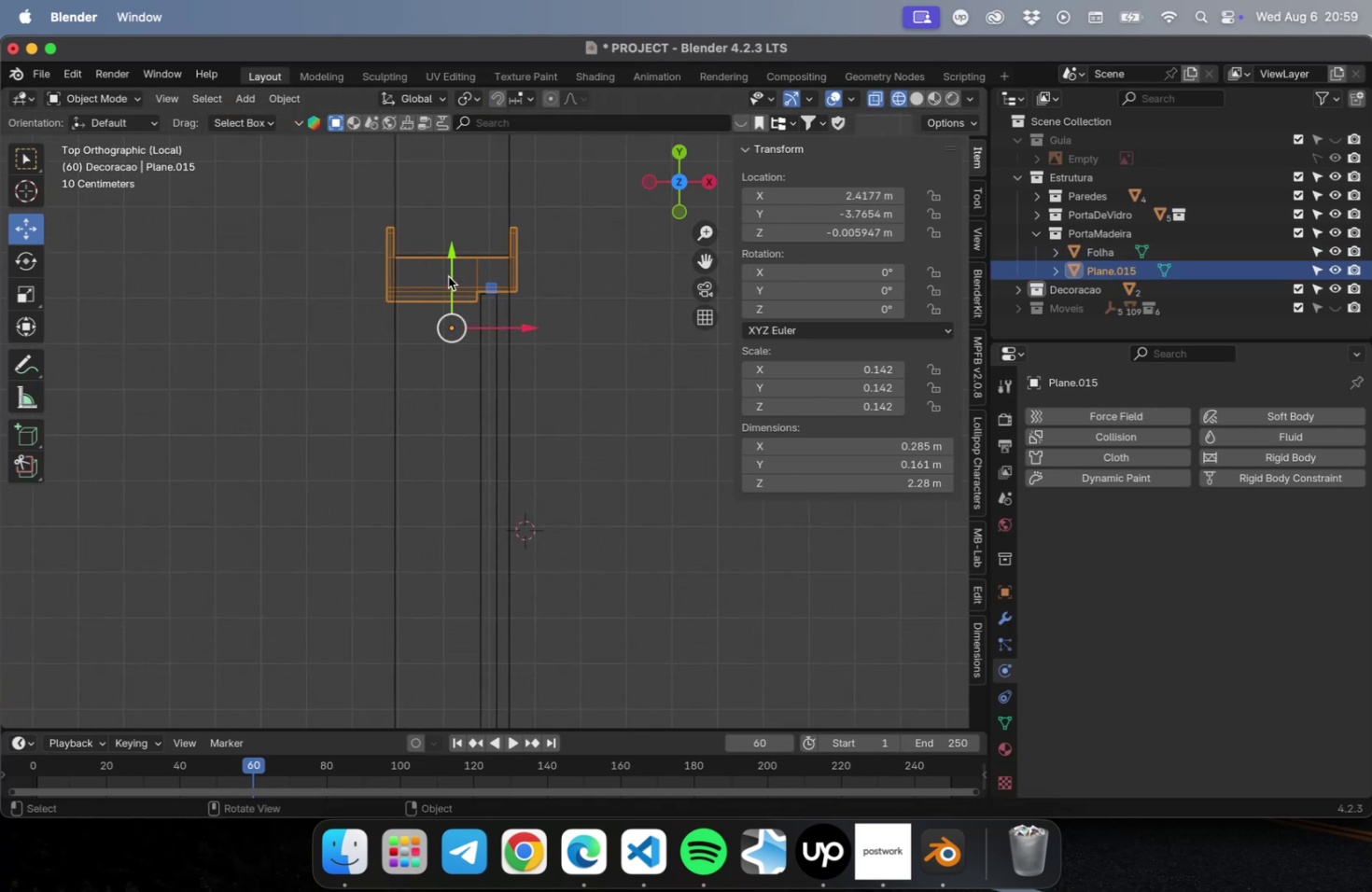 
right_click([448, 276])
 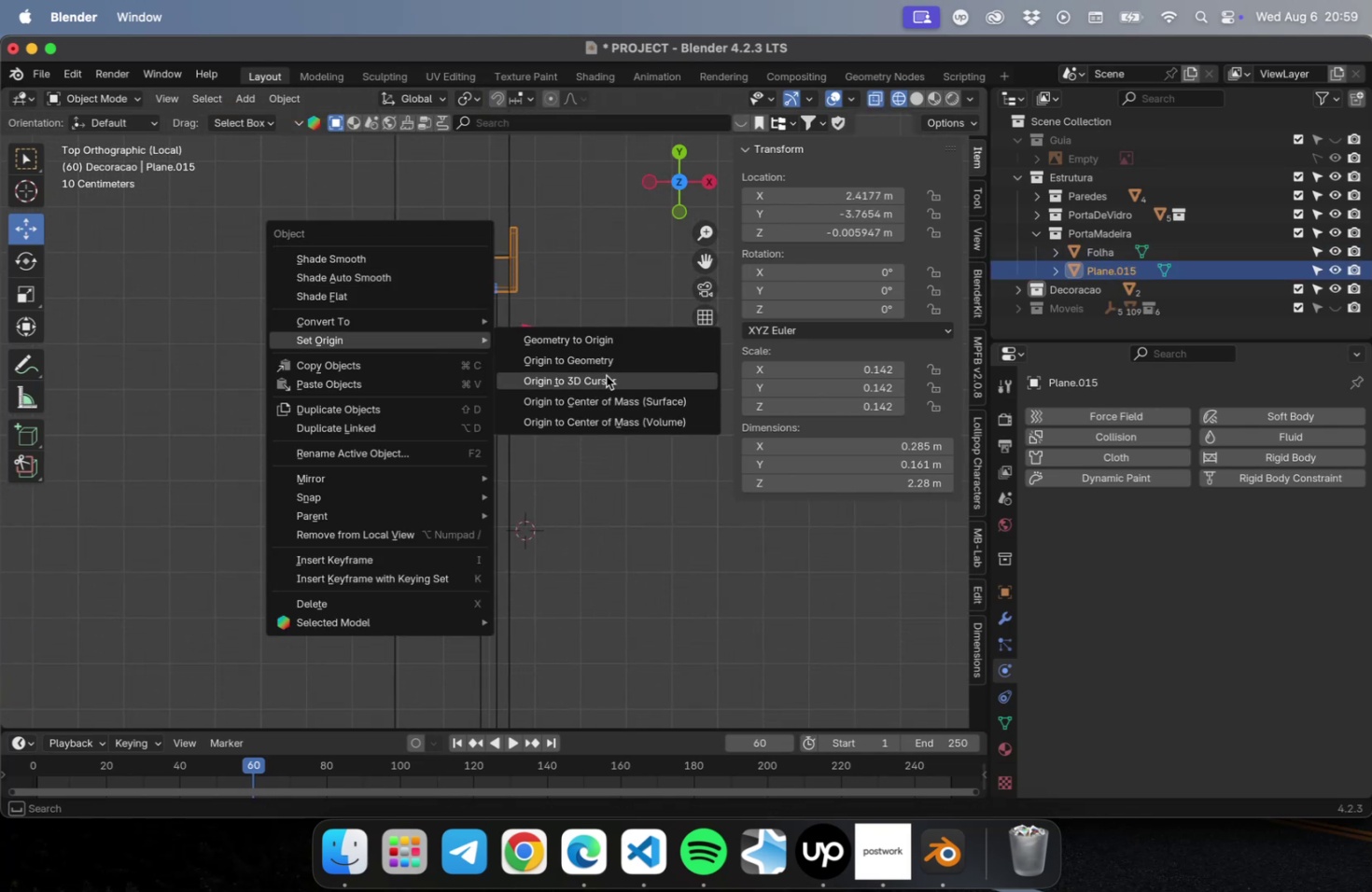 
left_click([608, 360])
 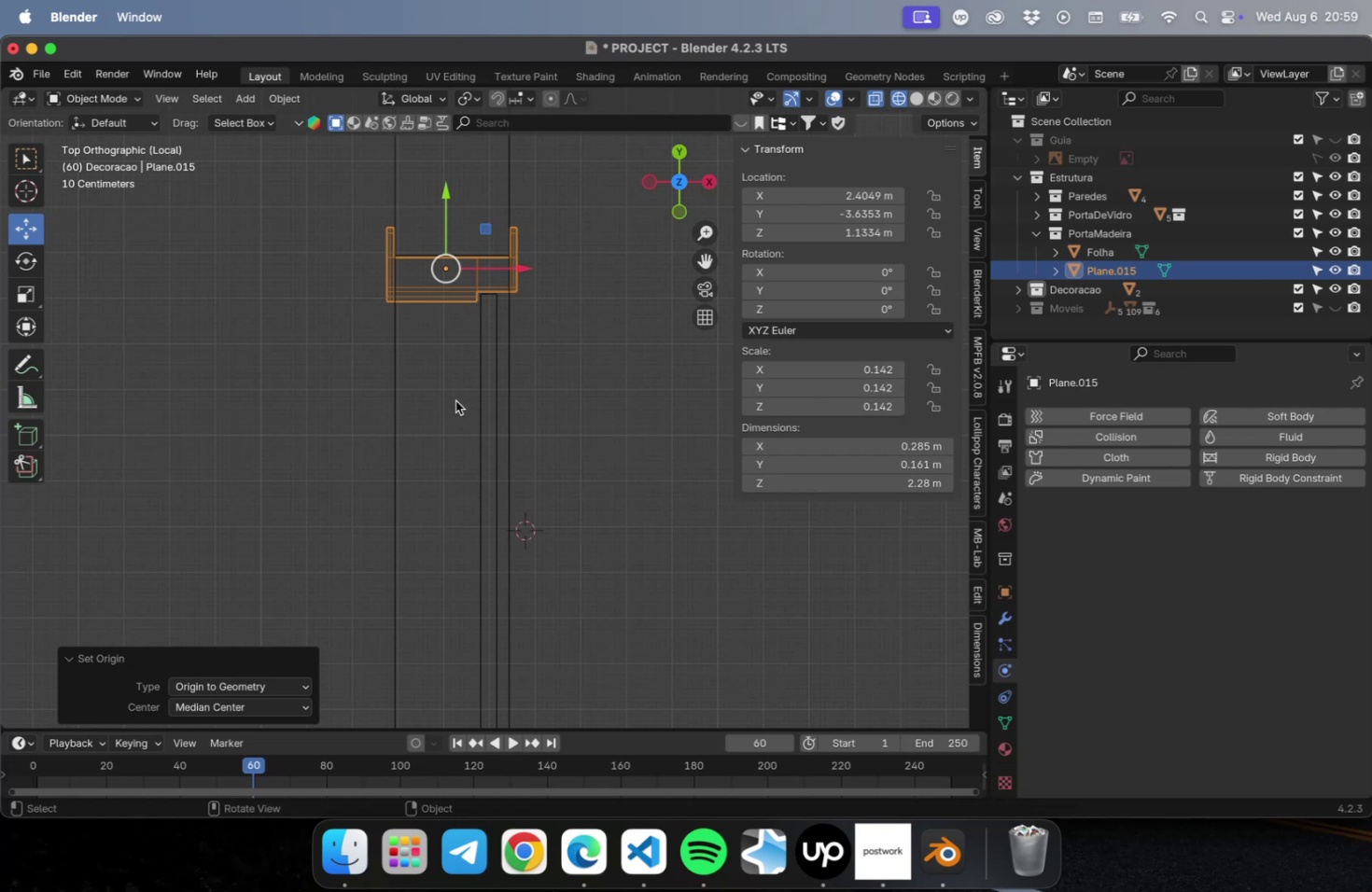 
key(Shift+D)
 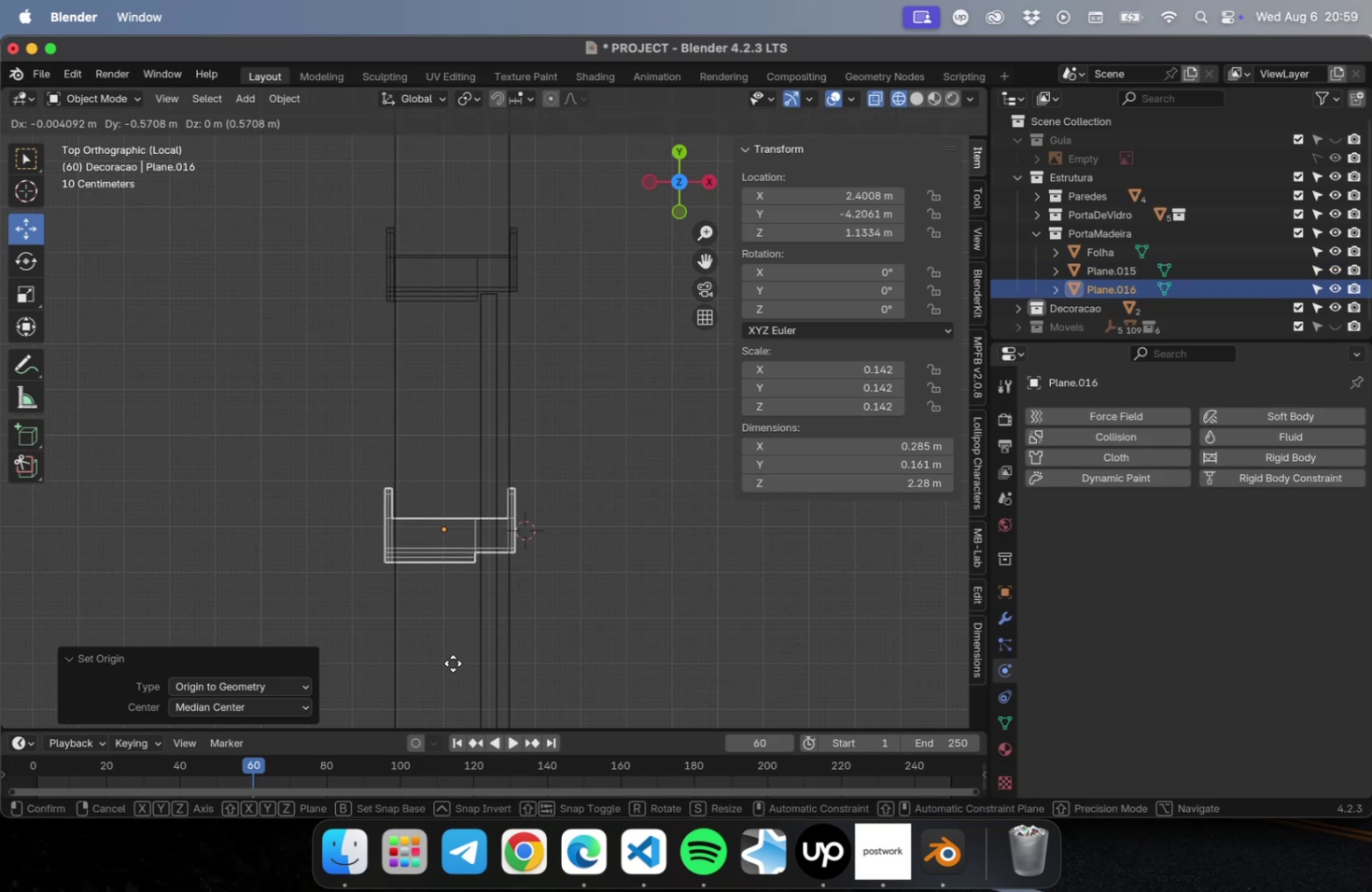 
left_click([452, 665])
 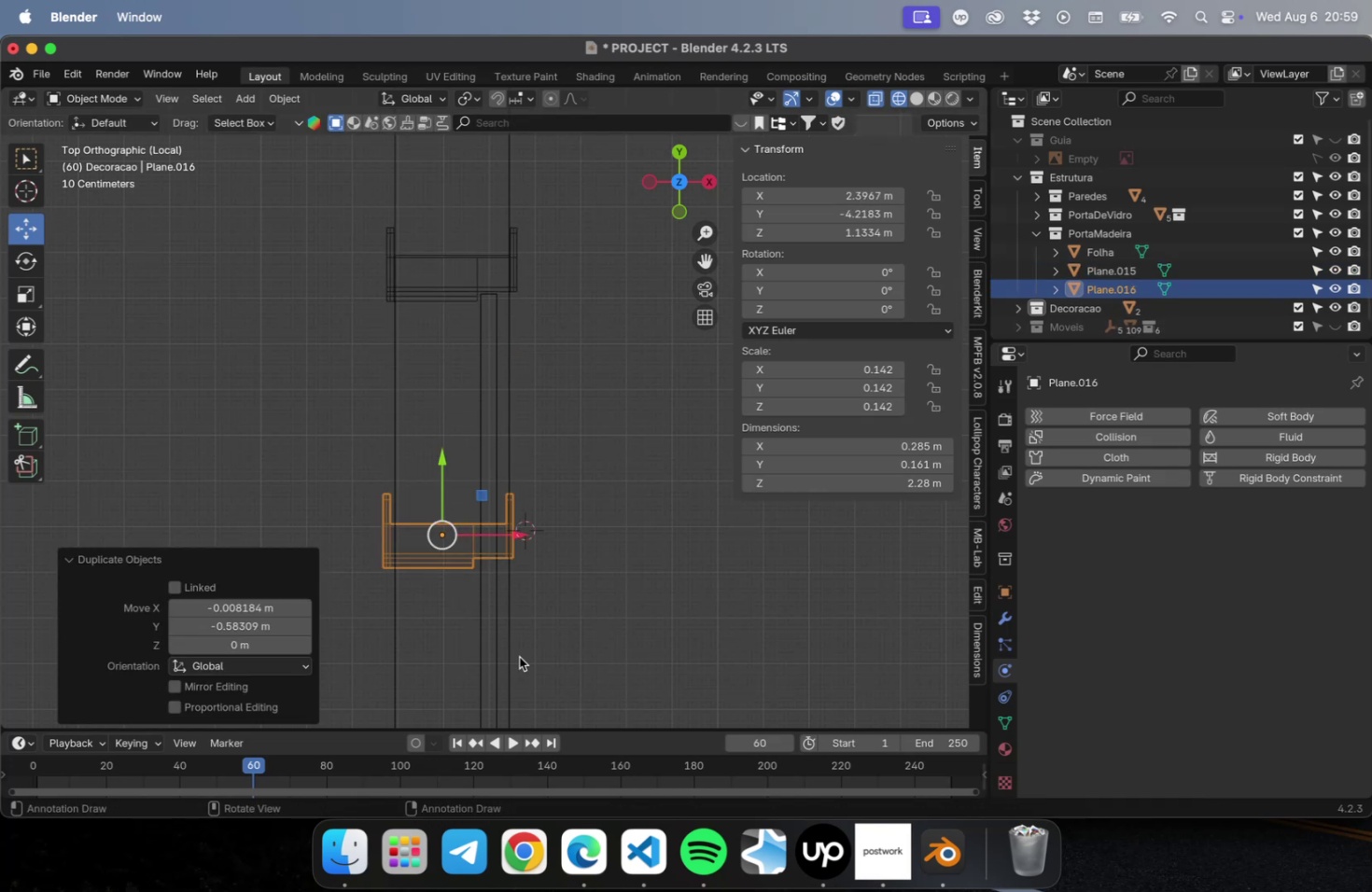 
hold_key(key=ShiftLeft, duration=0.55)
 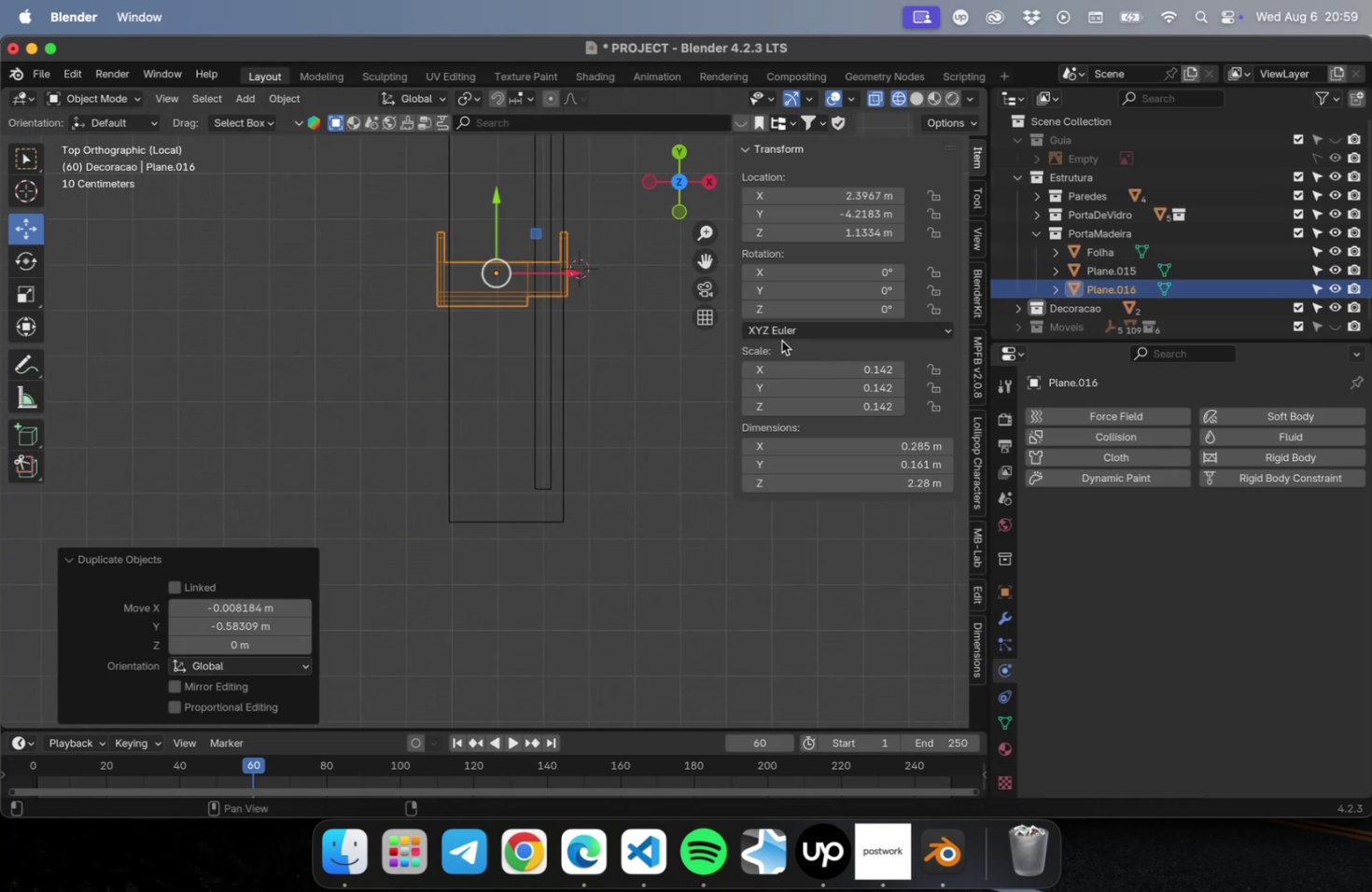 
left_click([816, 312])
 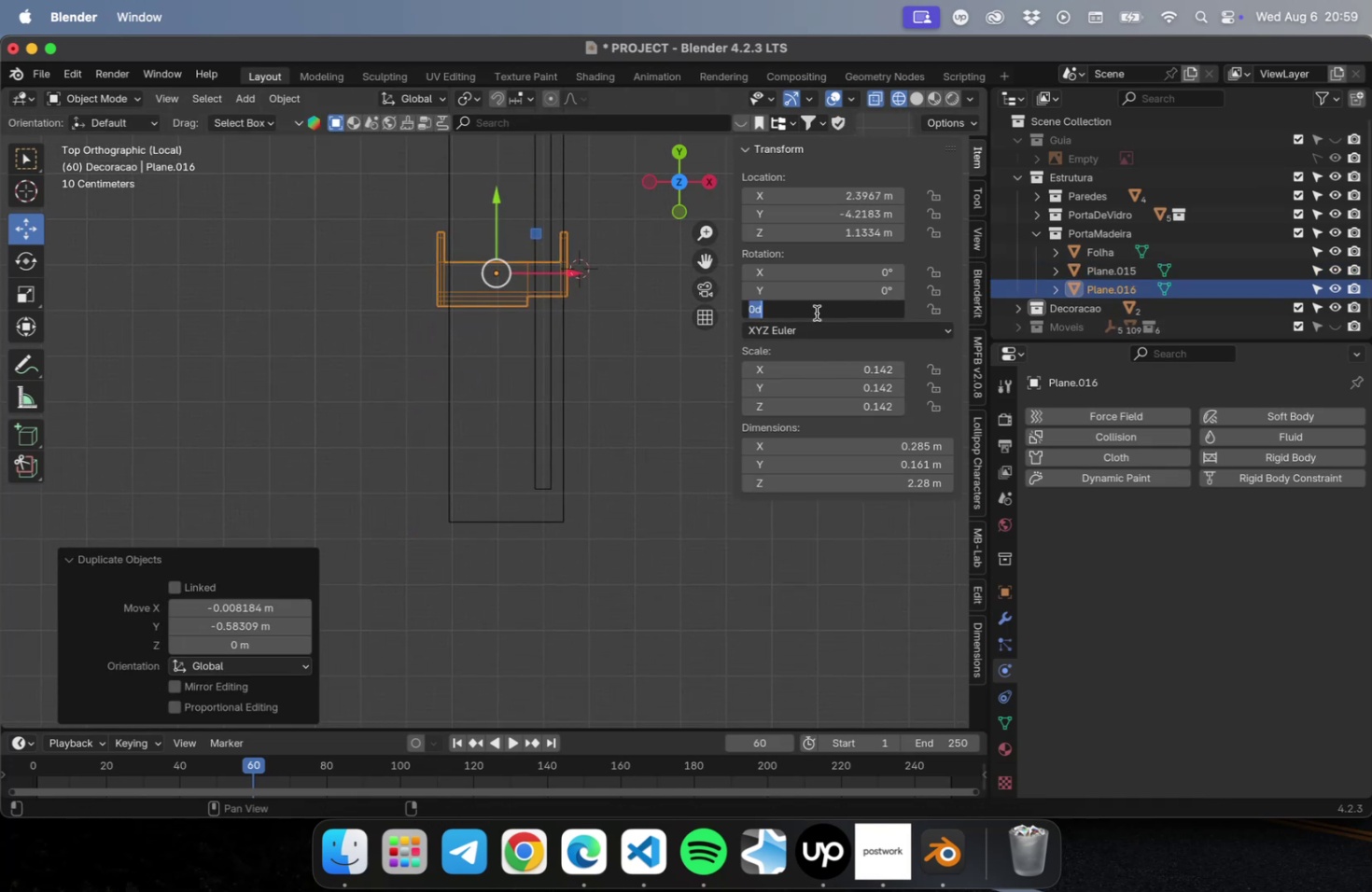 
type(180)
 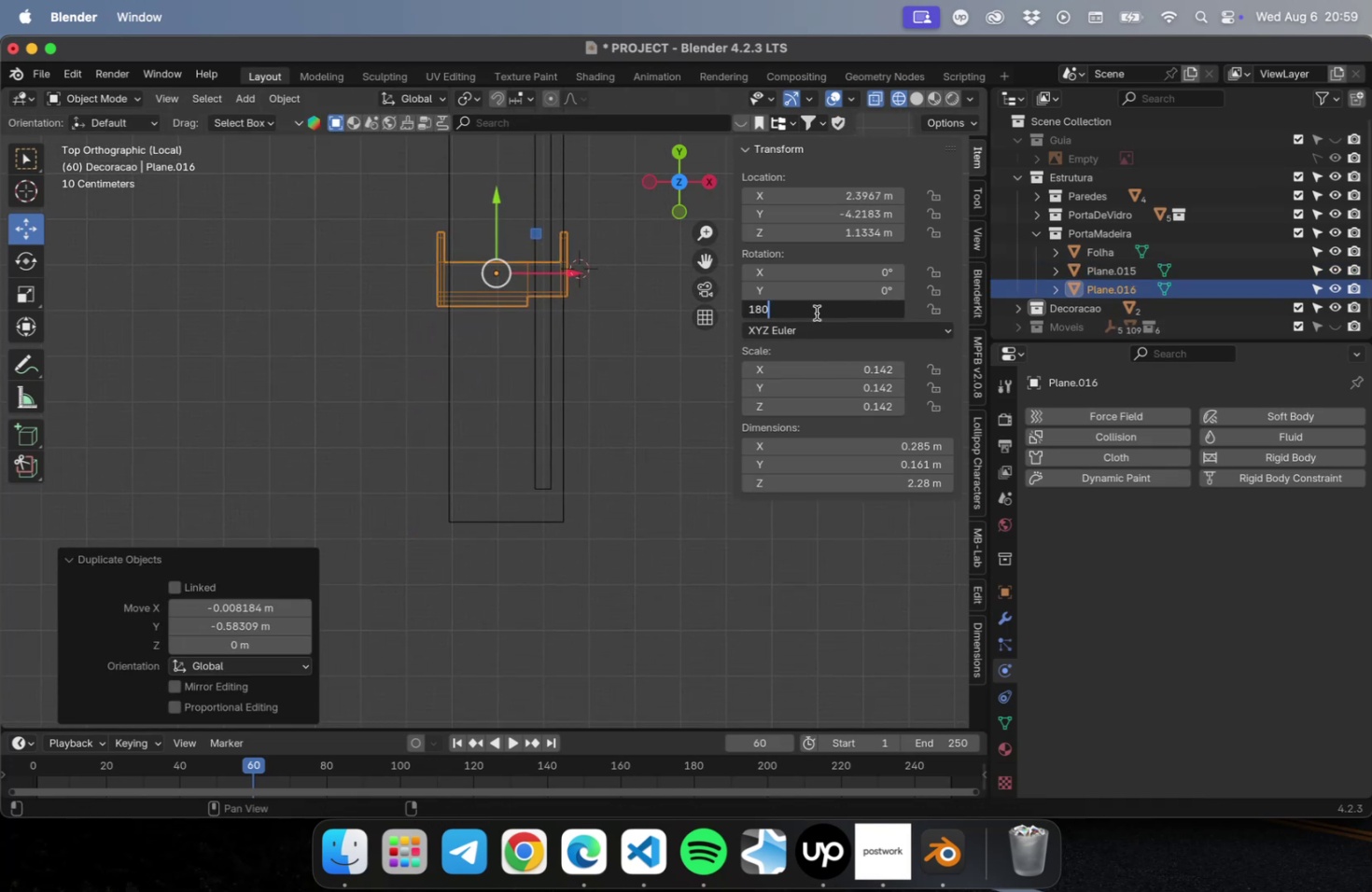 
key(Enter)
 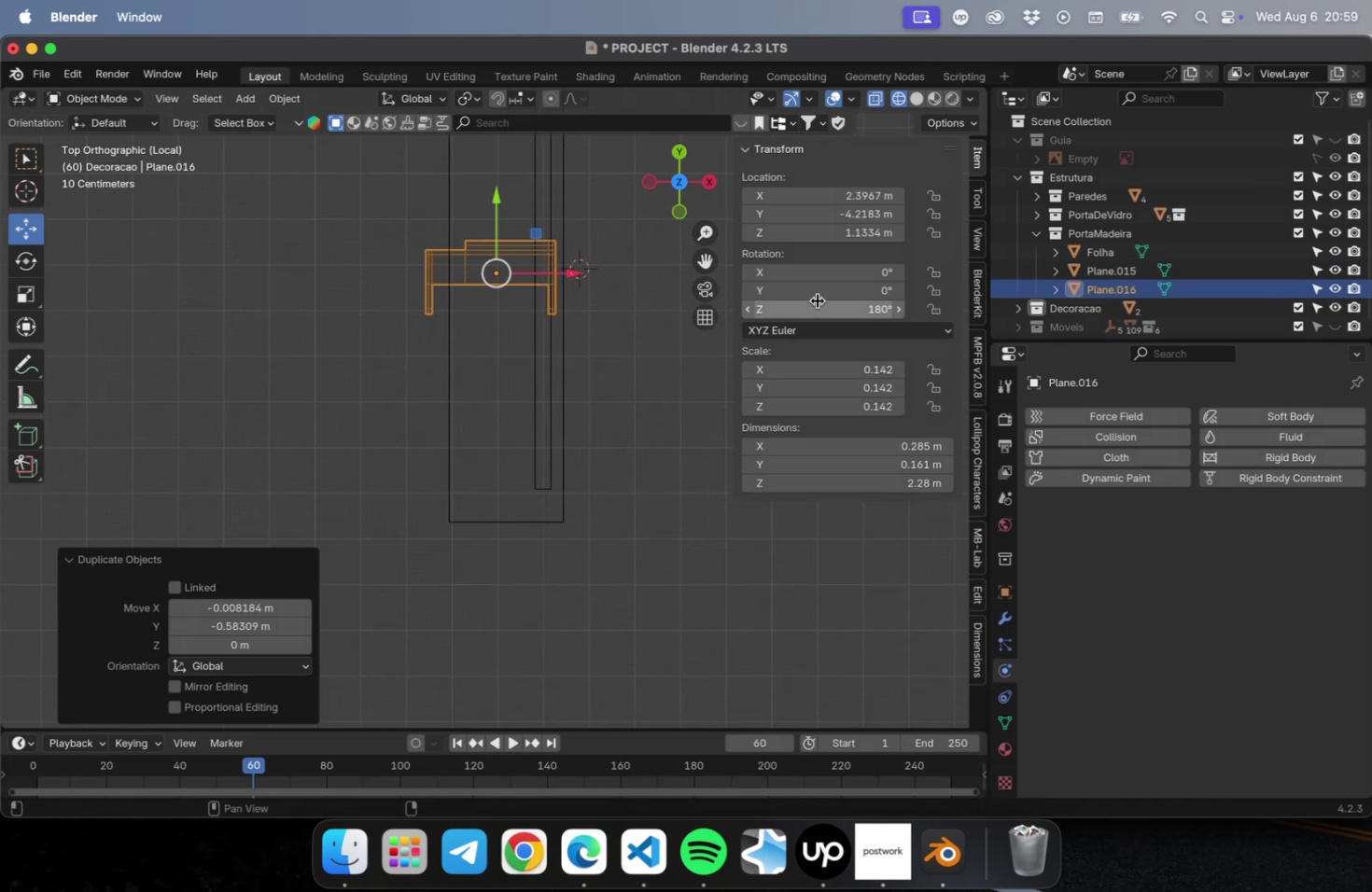 
left_click([818, 291])
 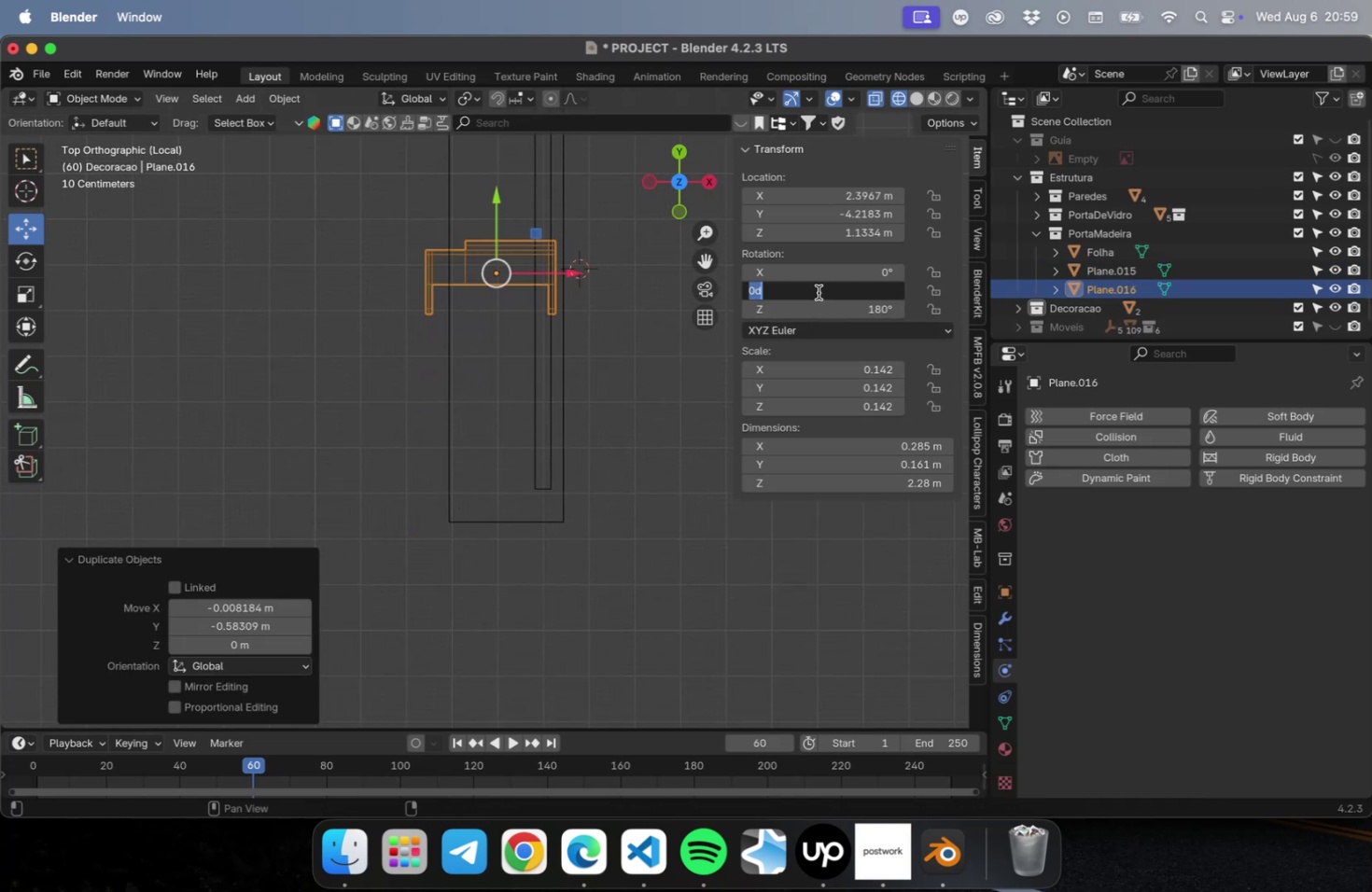 
type(180)
 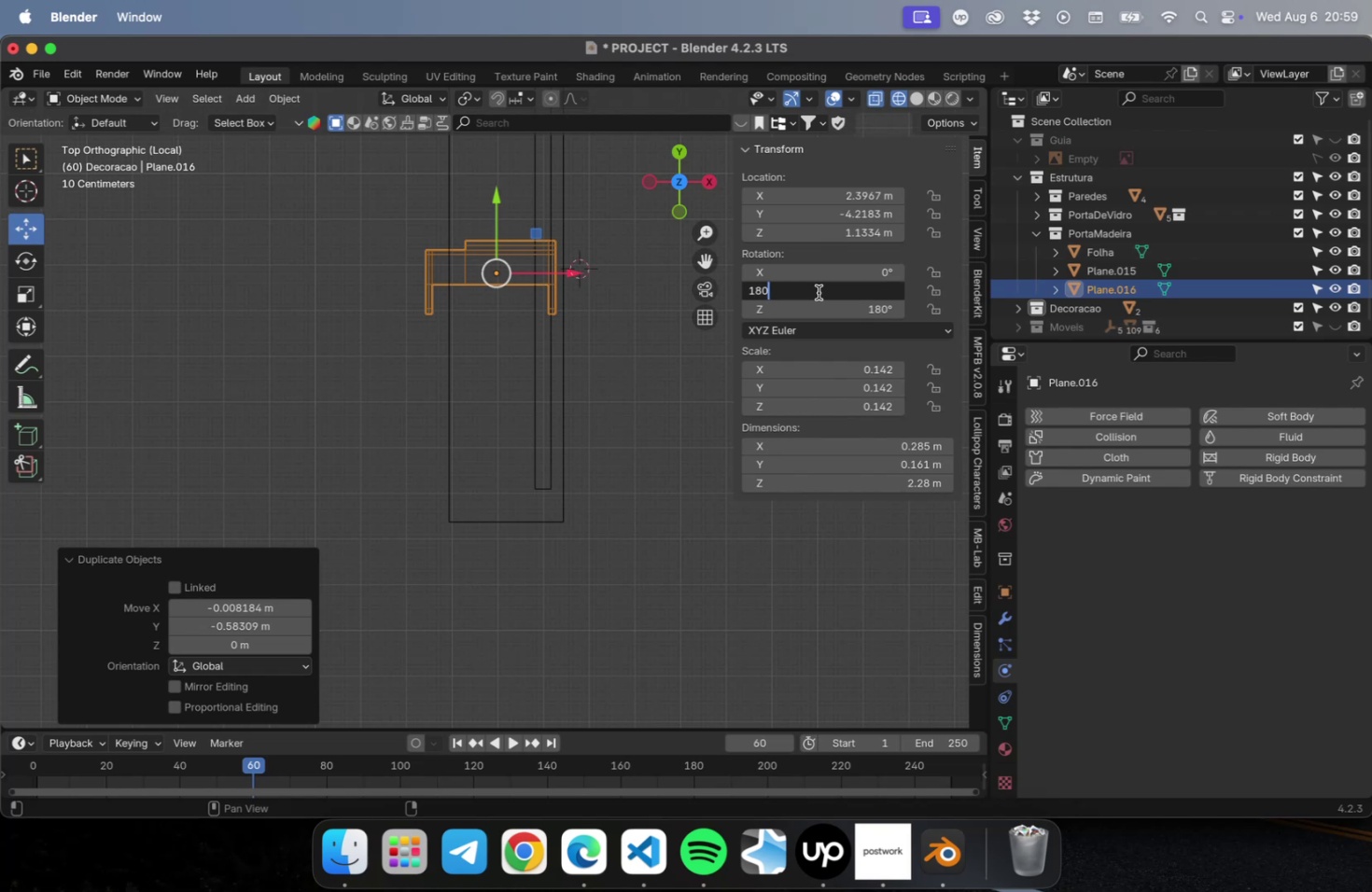 
key(Enter)
 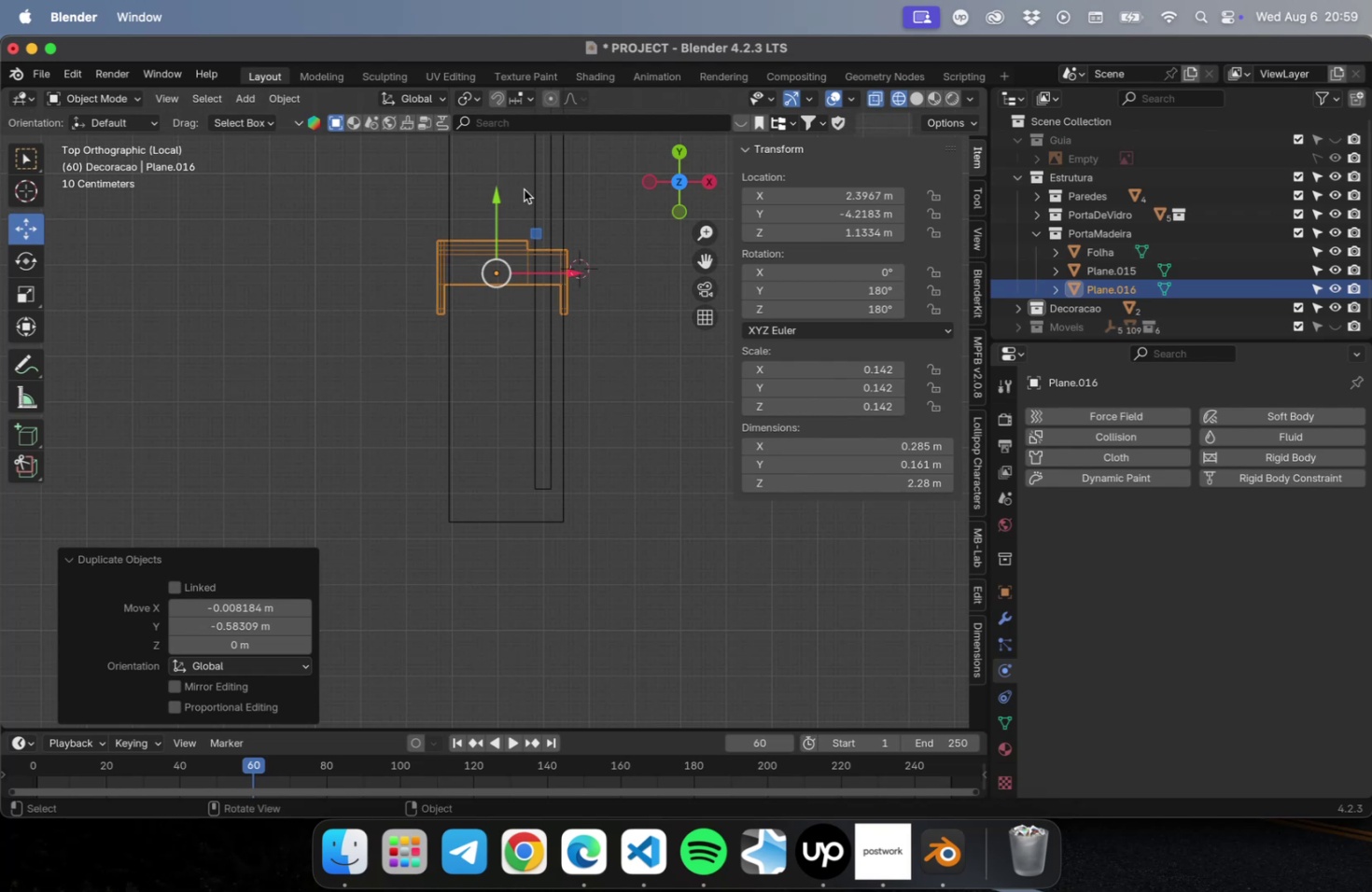 
left_click_drag(start_coordinate=[498, 203], to_coordinate=[491, 453])
 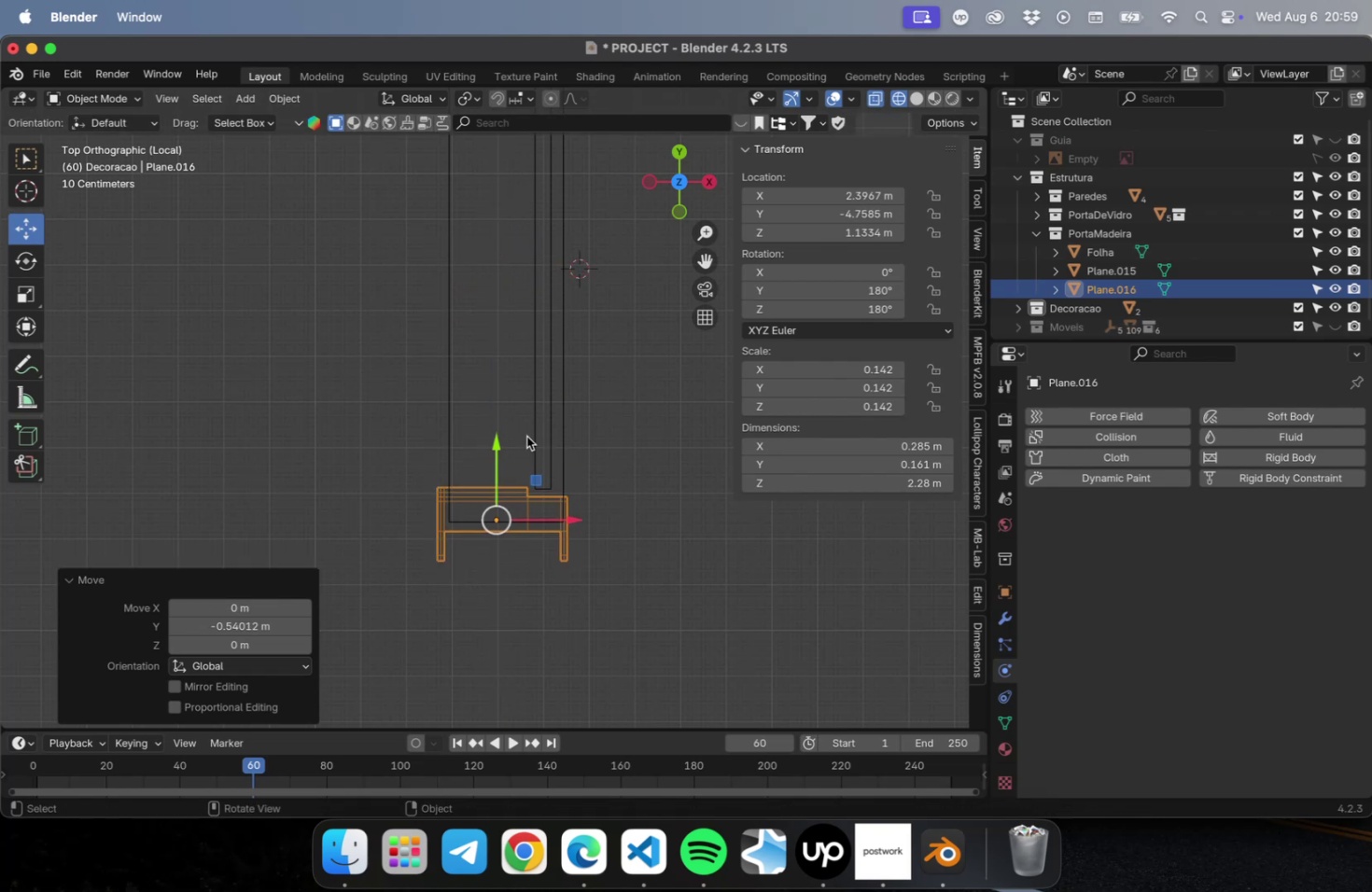 
scroll: coordinate [540, 429], scroll_direction: down, amount: 6.0
 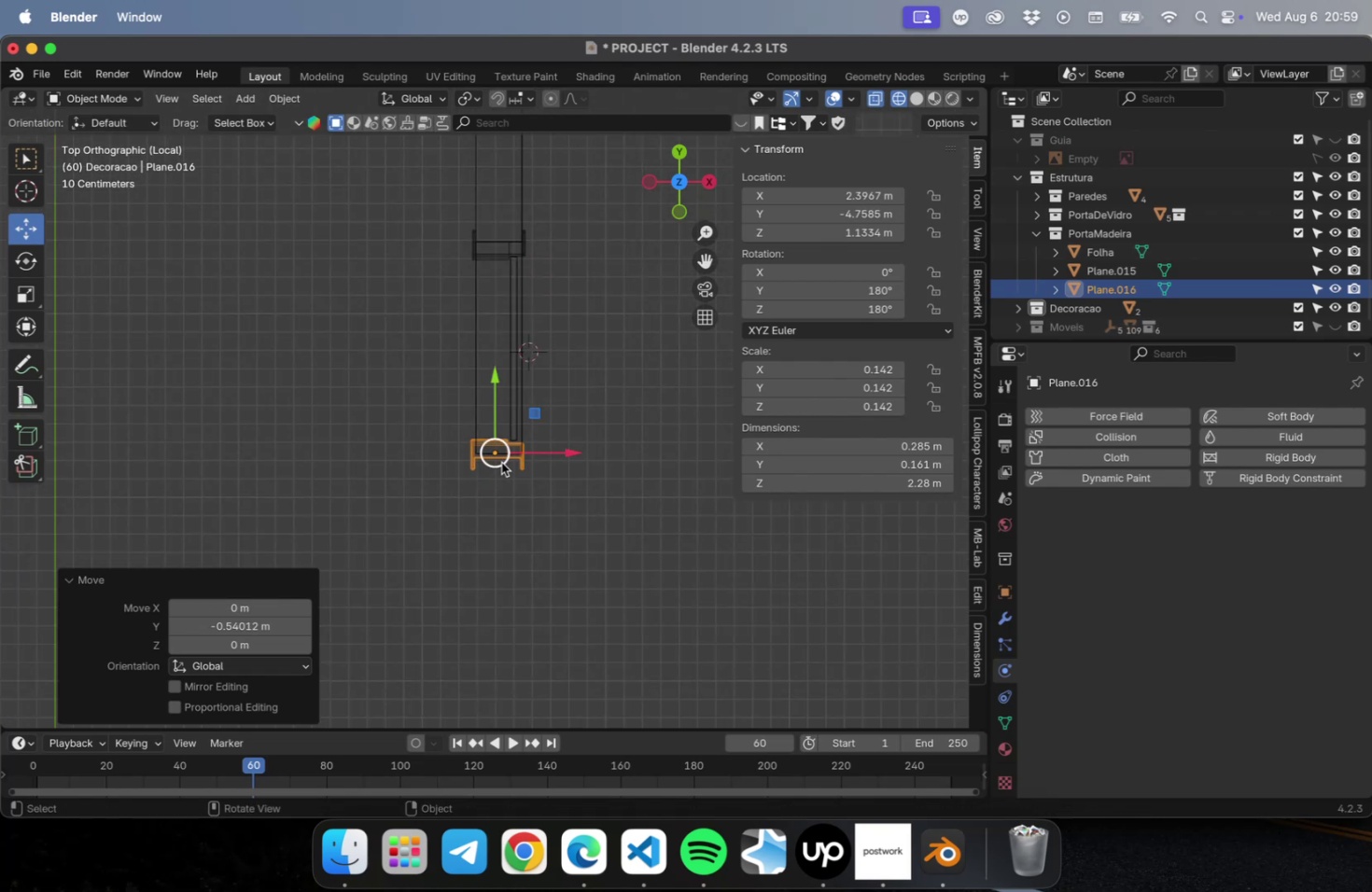 
scroll: coordinate [511, 488], scroll_direction: up, amount: 20.0
 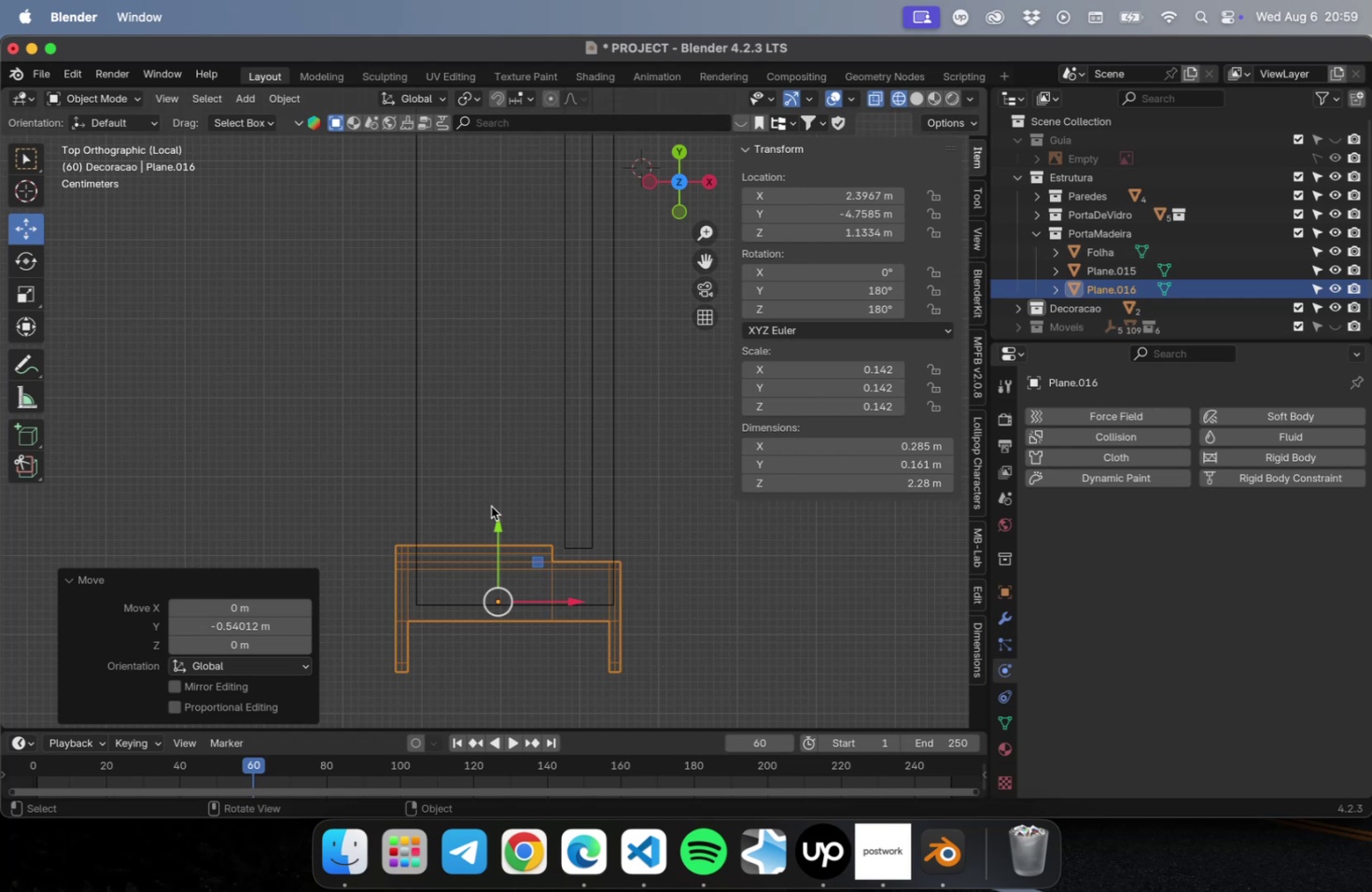 
left_click_drag(start_coordinate=[490, 522], to_coordinate=[496, 506])
 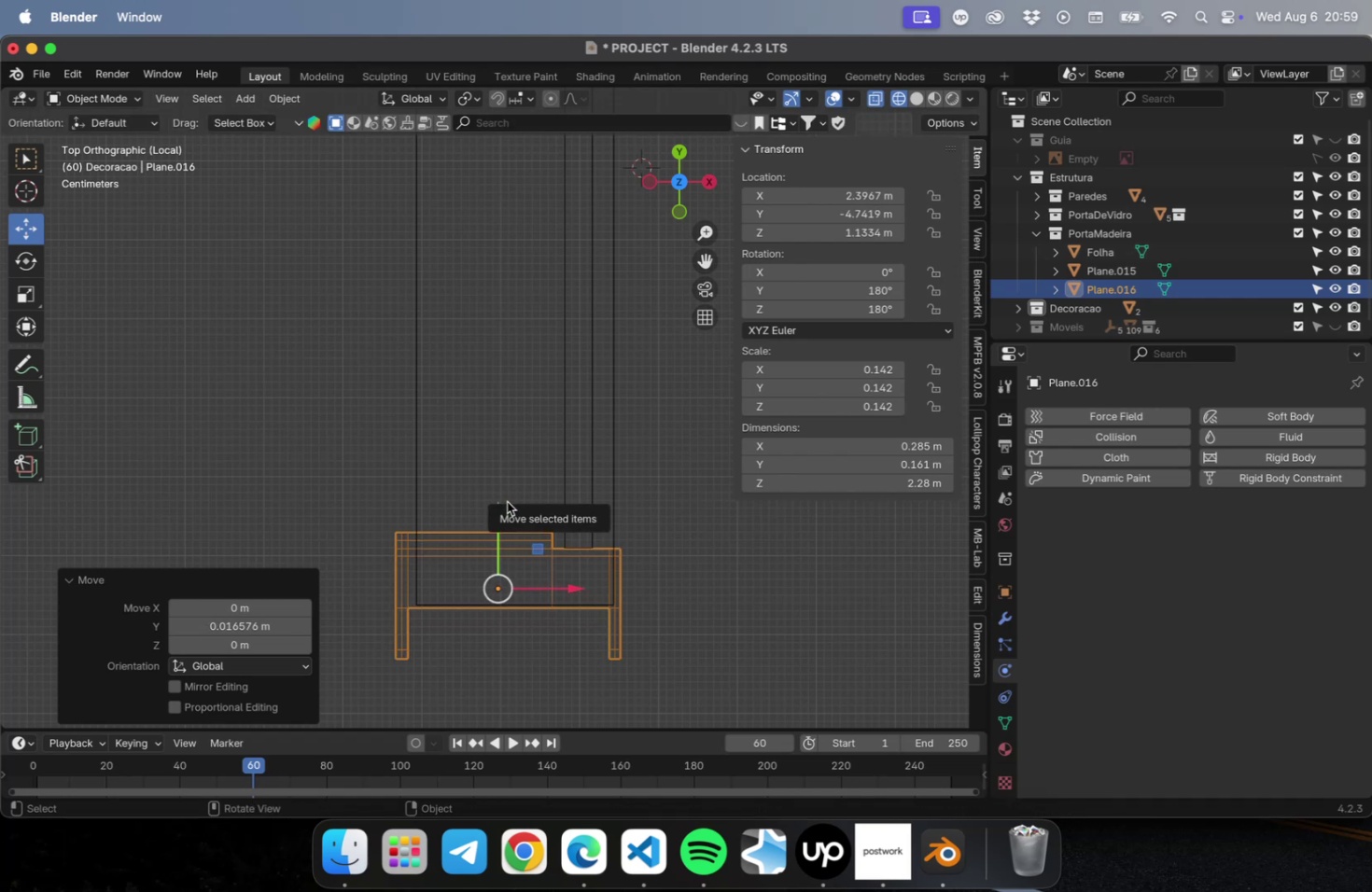 
scroll: coordinate [530, 548], scroll_direction: up, amount: 2.0
 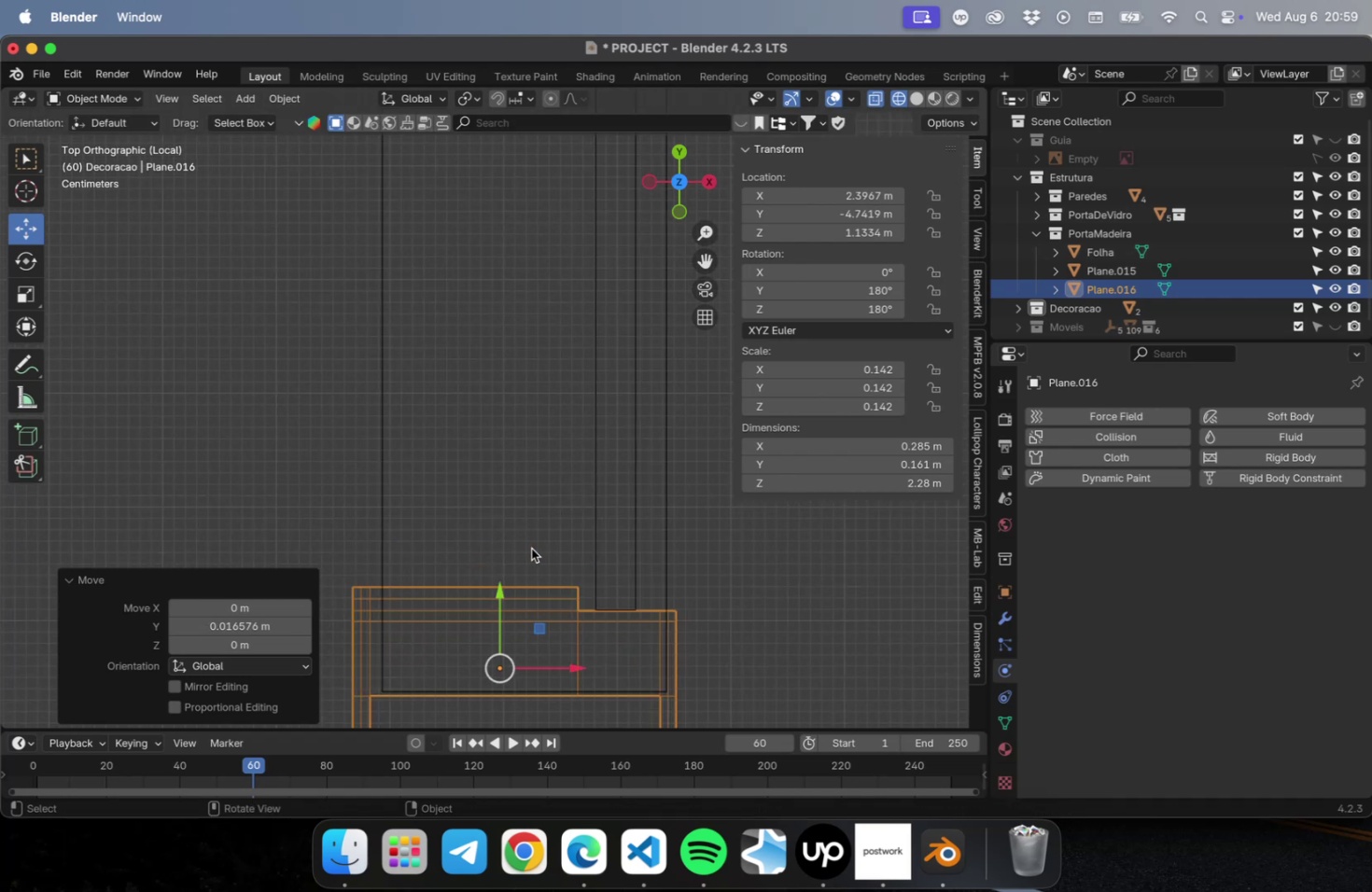 
hold_key(key=ShiftLeft, duration=0.45)
 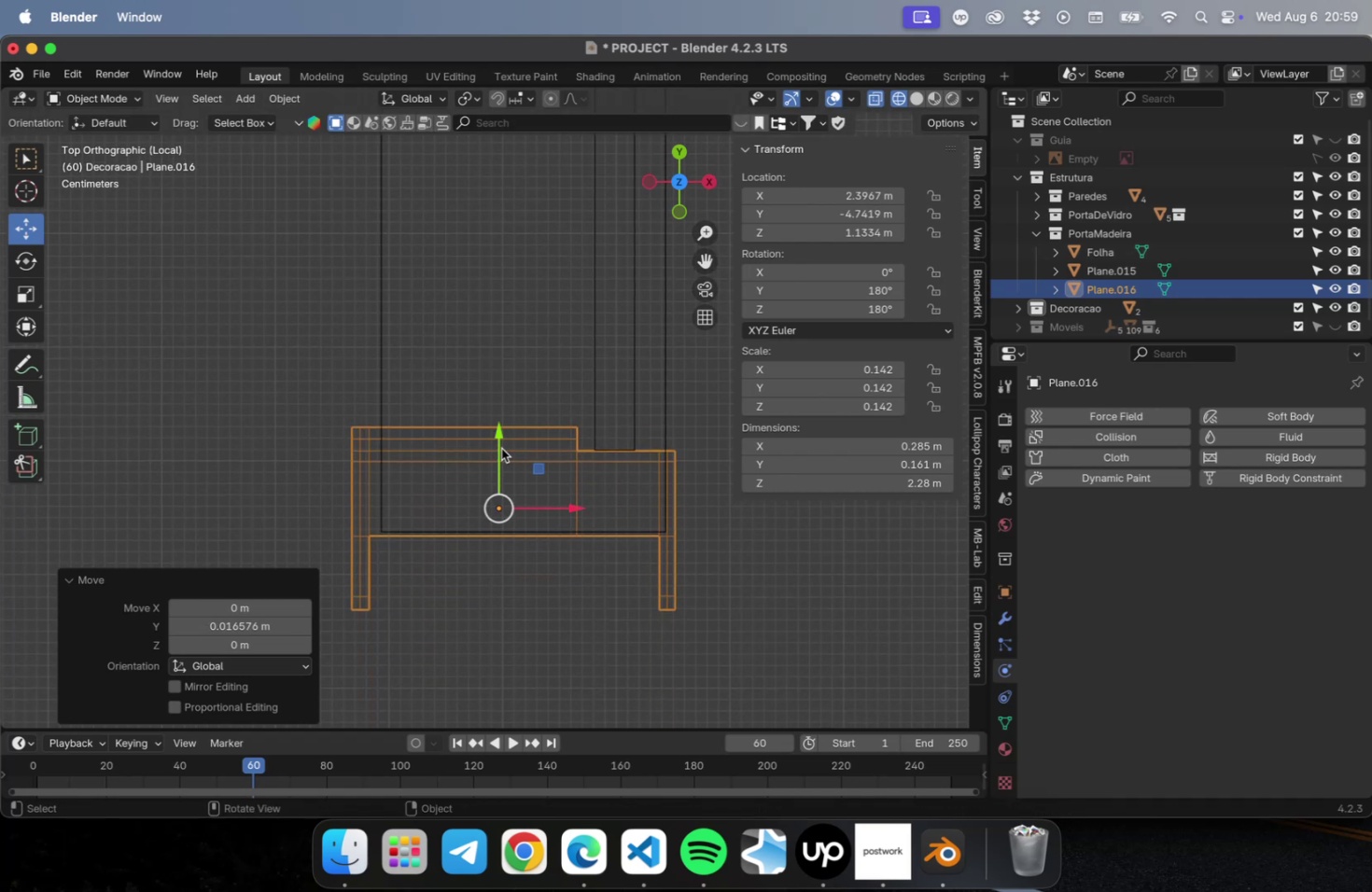 
left_click_drag(start_coordinate=[500, 445], to_coordinate=[501, 436])
 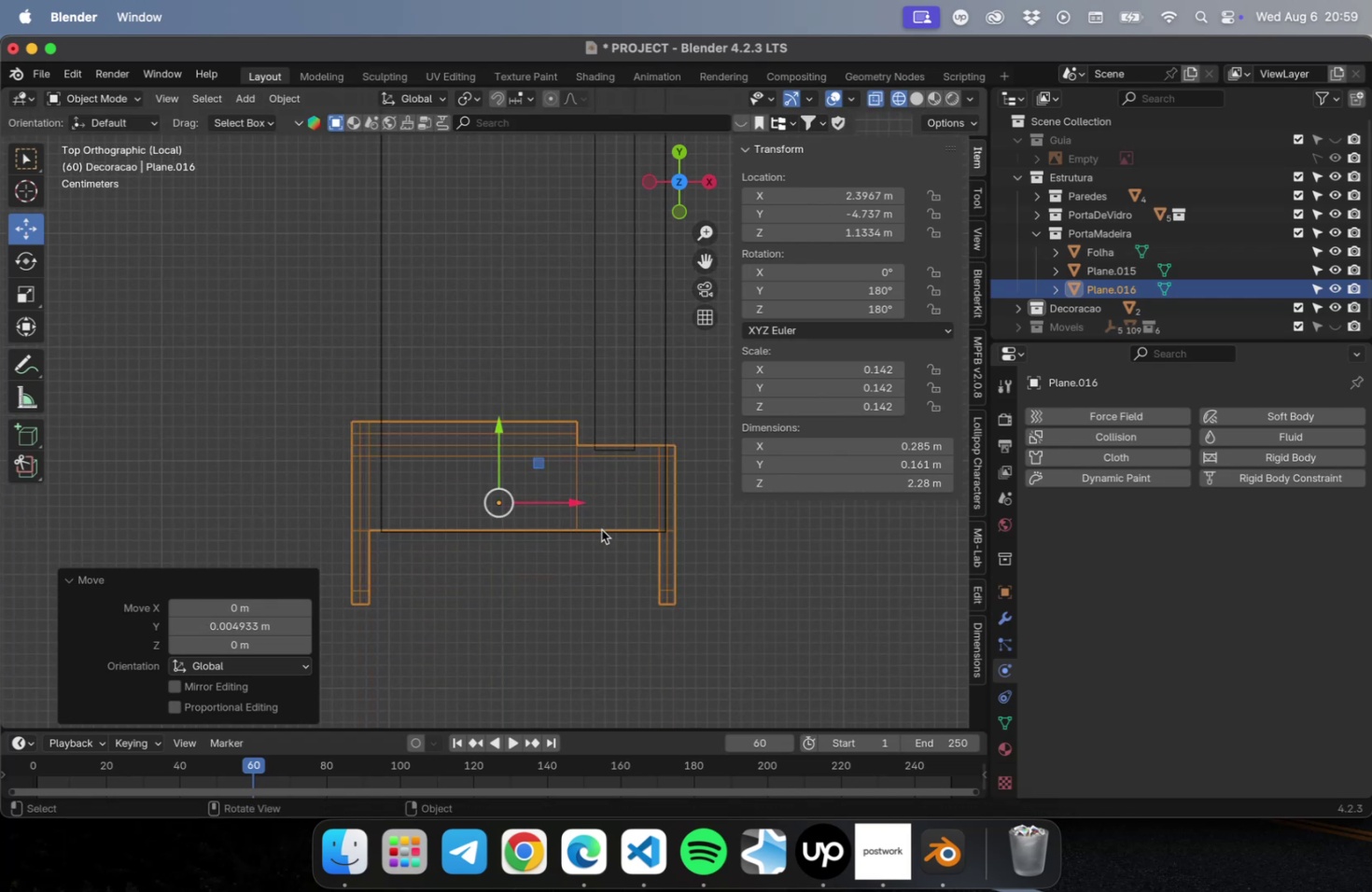 
left_click_drag(start_coordinate=[569, 502], to_coordinate=[581, 499])
 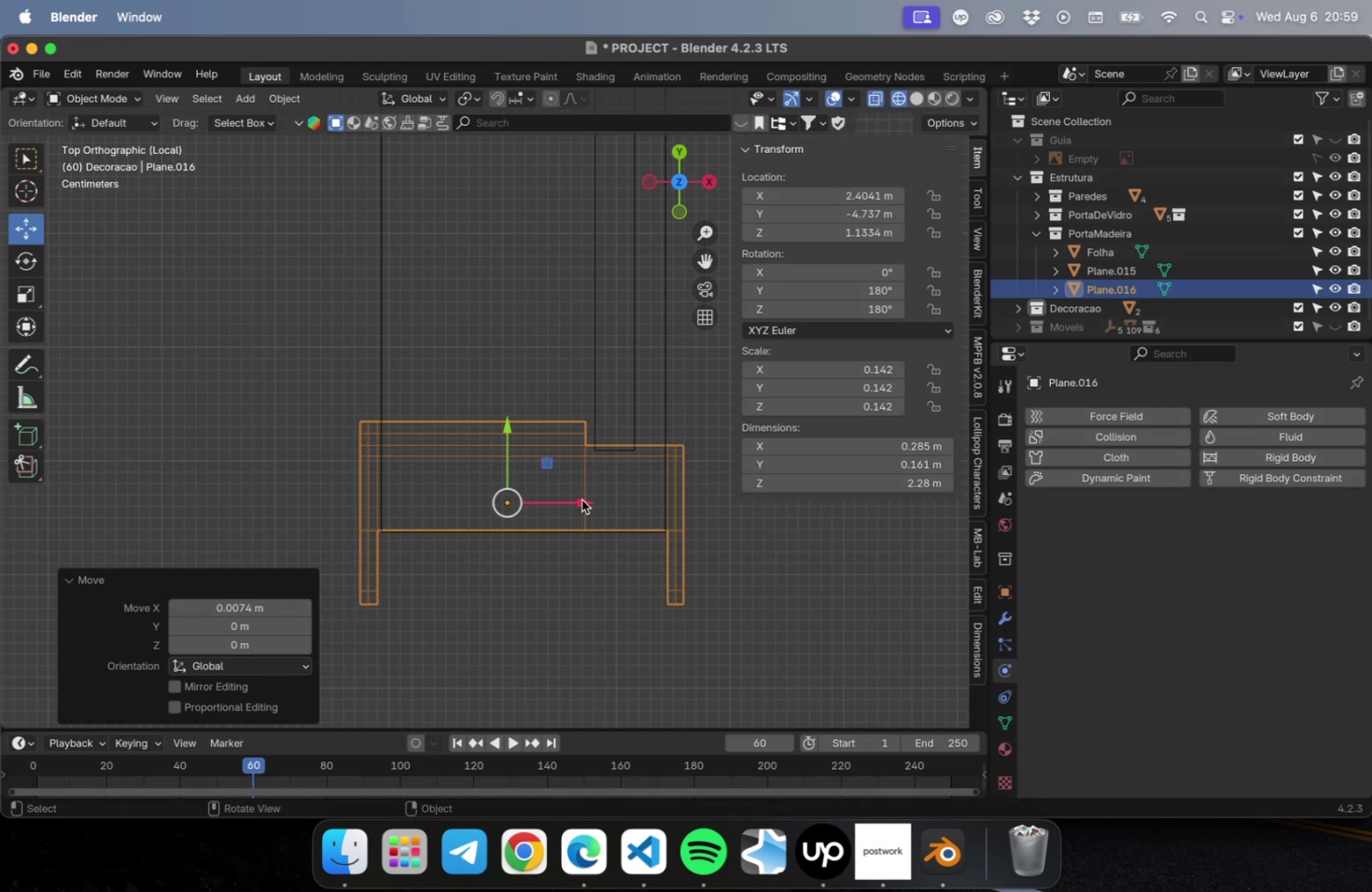 
scroll: coordinate [581, 505], scroll_direction: down, amount: 15.0
 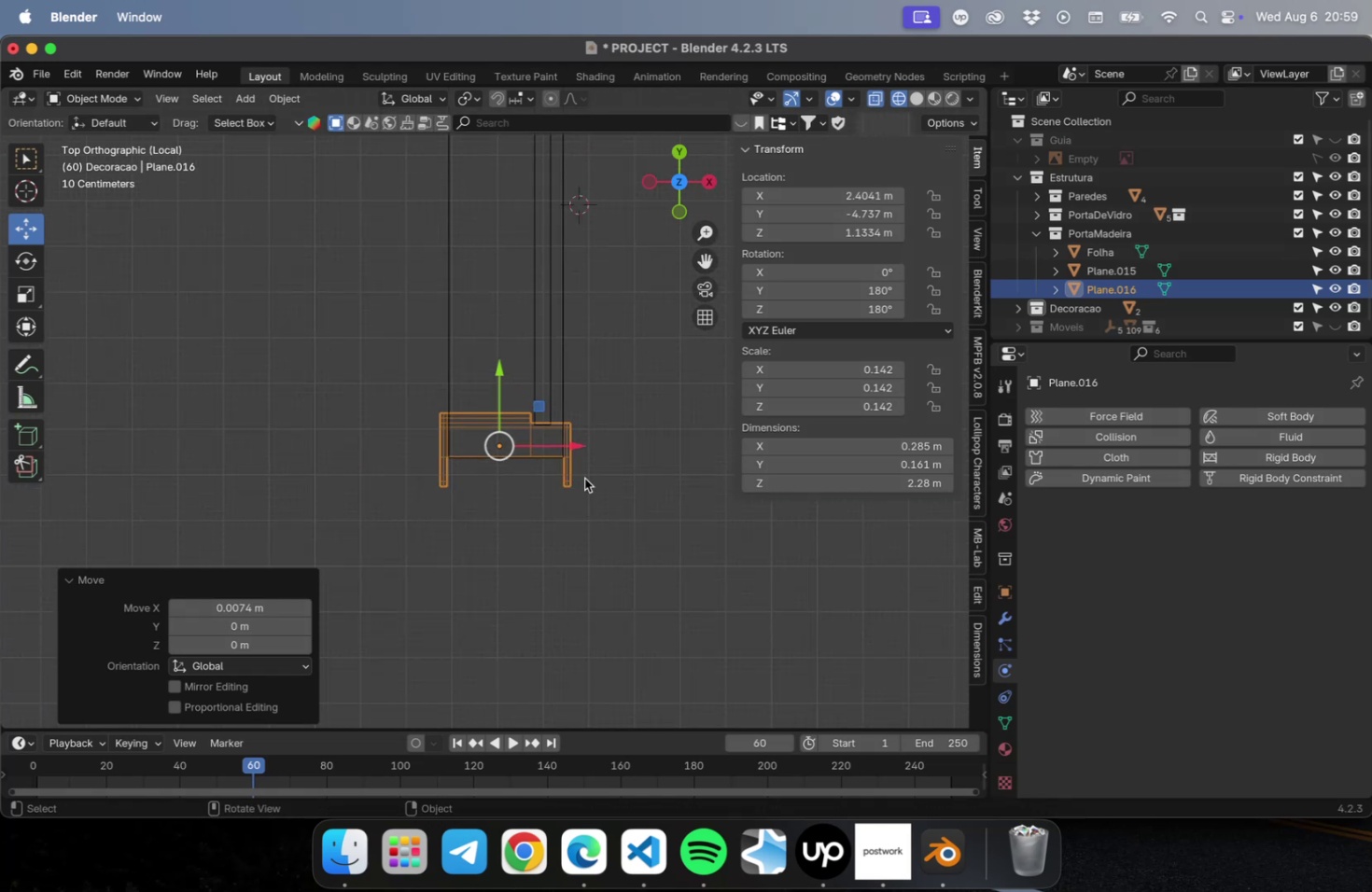 
hold_key(key=ShiftLeft, duration=1.29)
 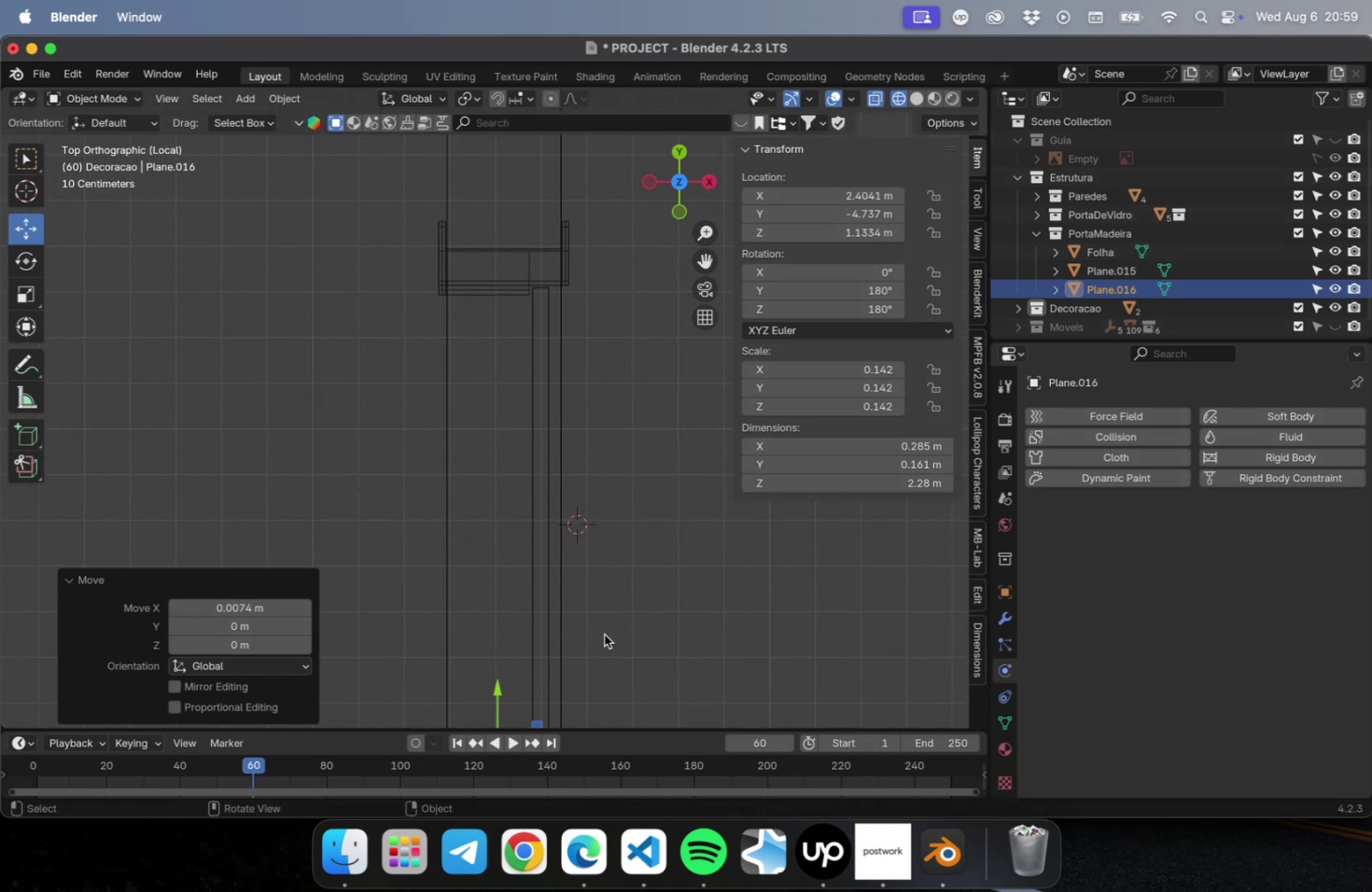 
scroll: coordinate [604, 624], scroll_direction: down, amount: 22.0
 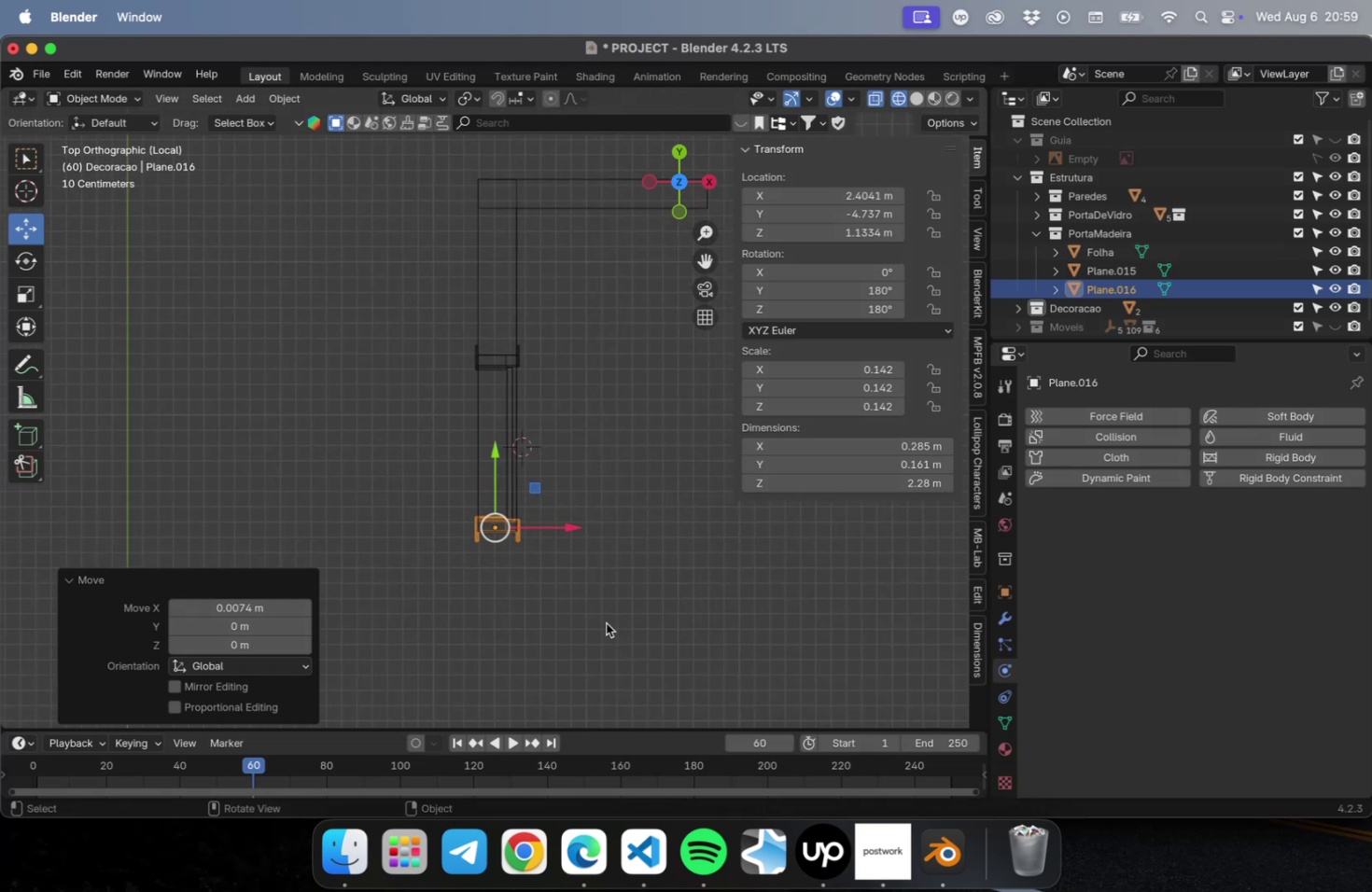 
key(Shift+ShiftLeft)
 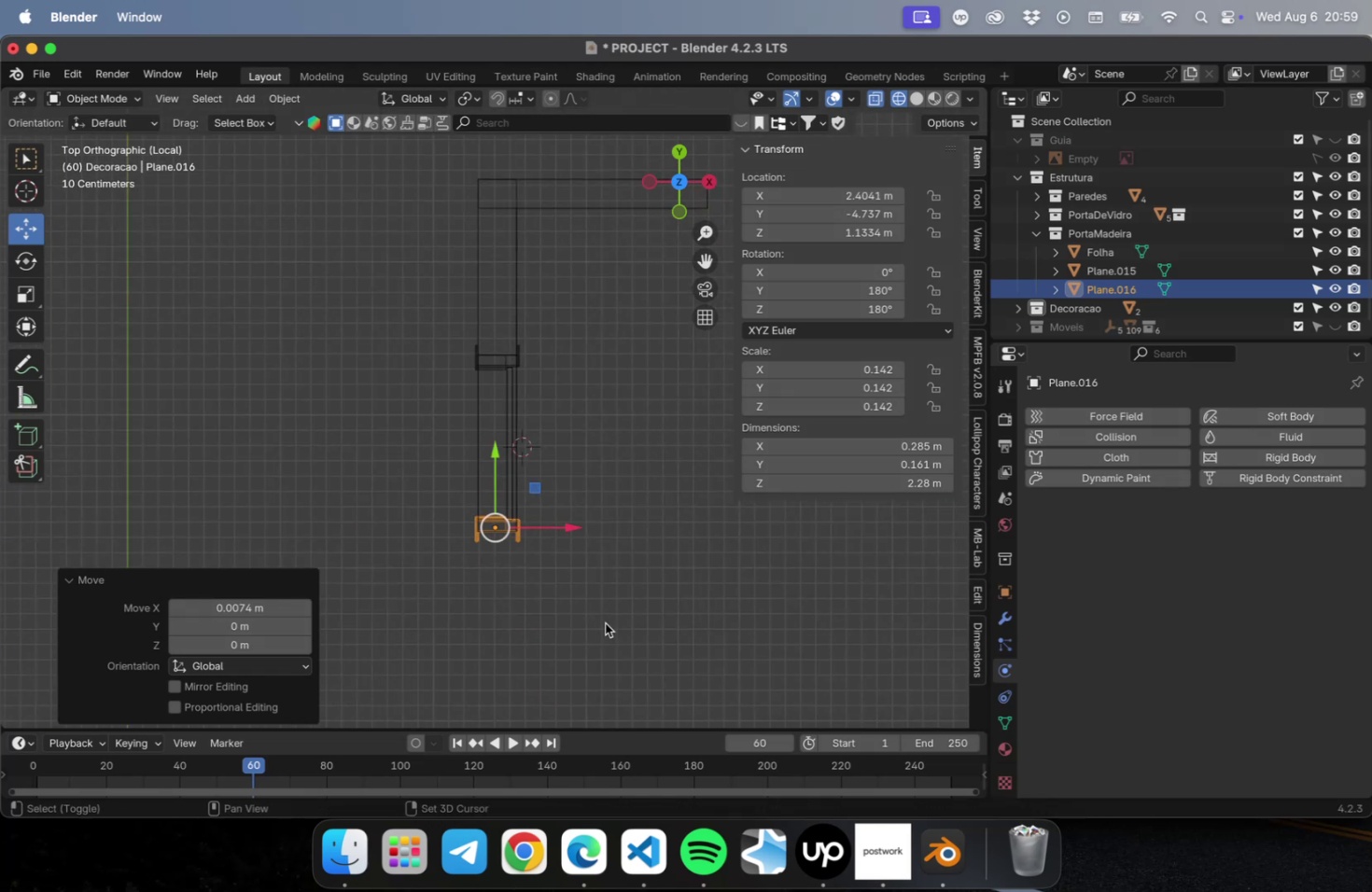 
key(Shift+F)
 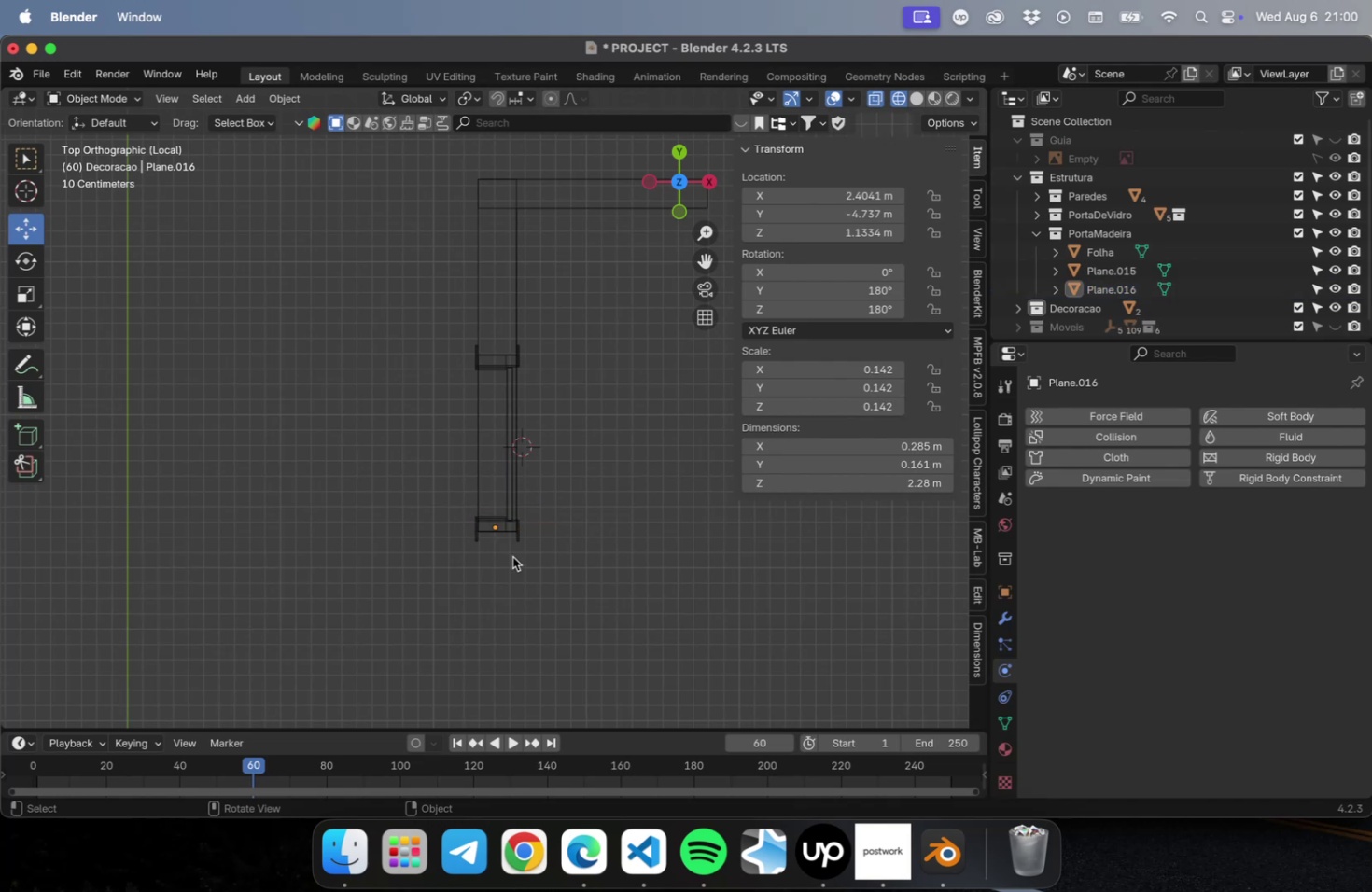 
left_click([492, 523])
 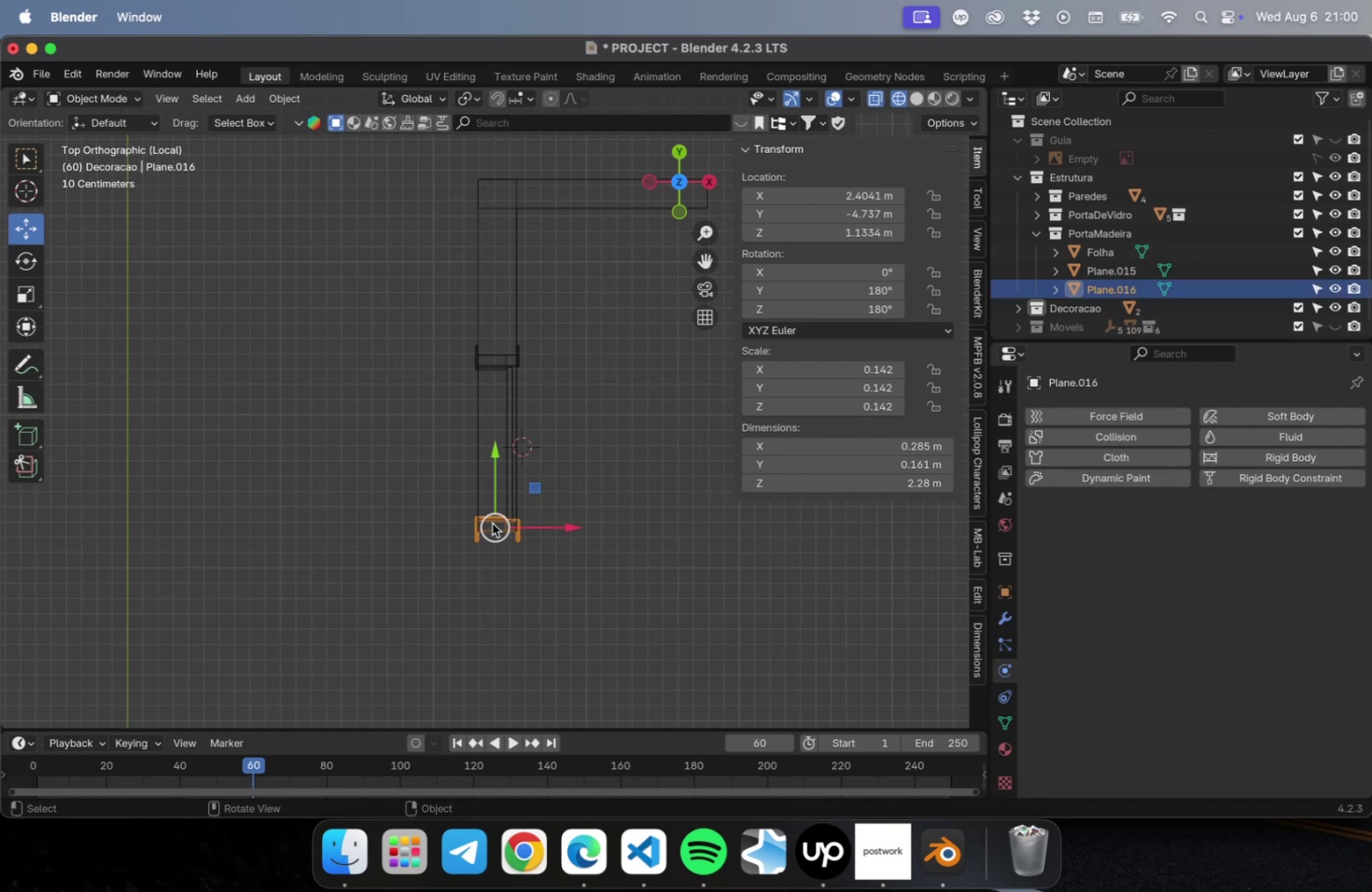 
hold_key(key=ShiftLeft, duration=0.3)
 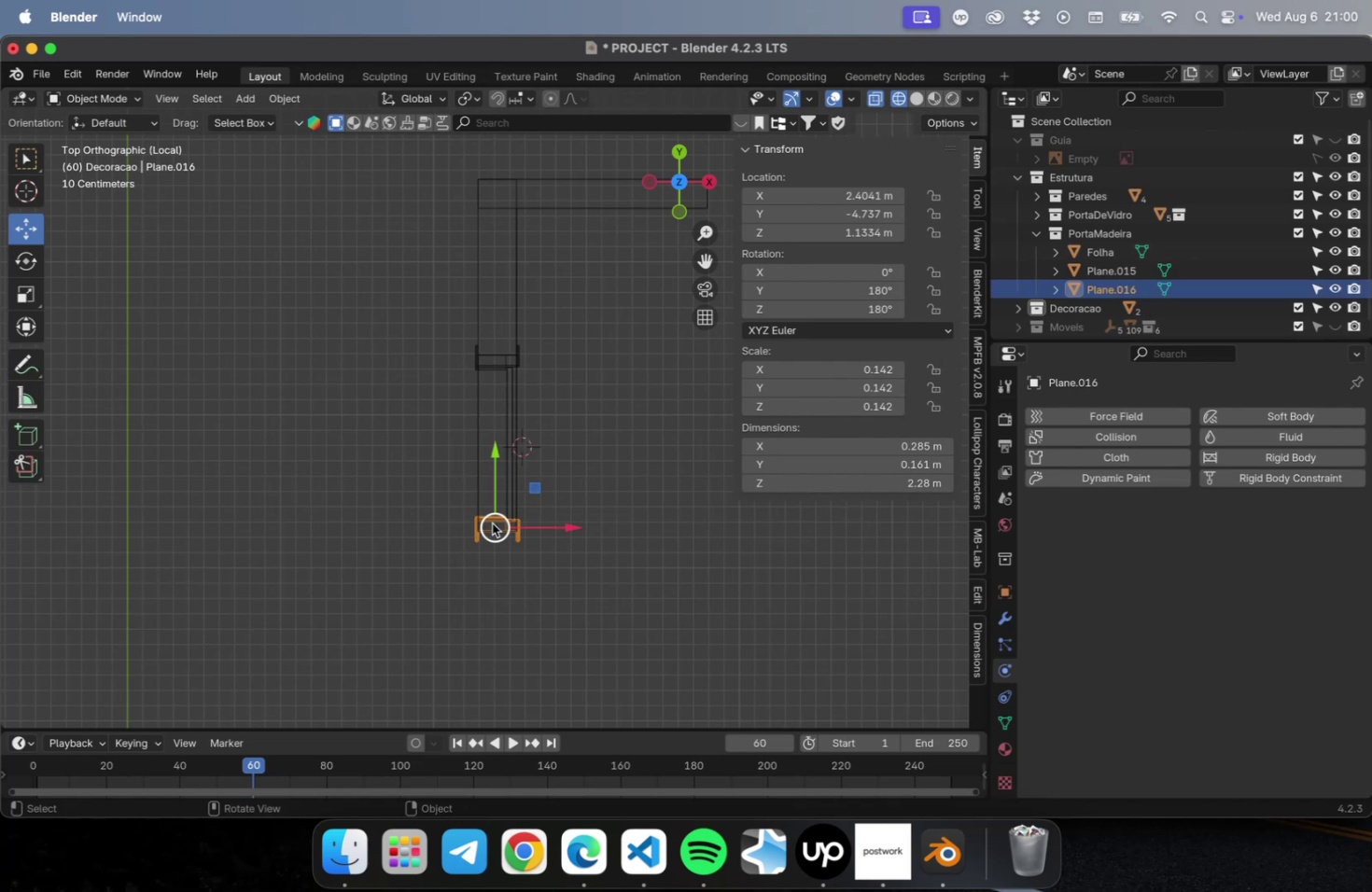 
key(Shift+ShiftLeft)
 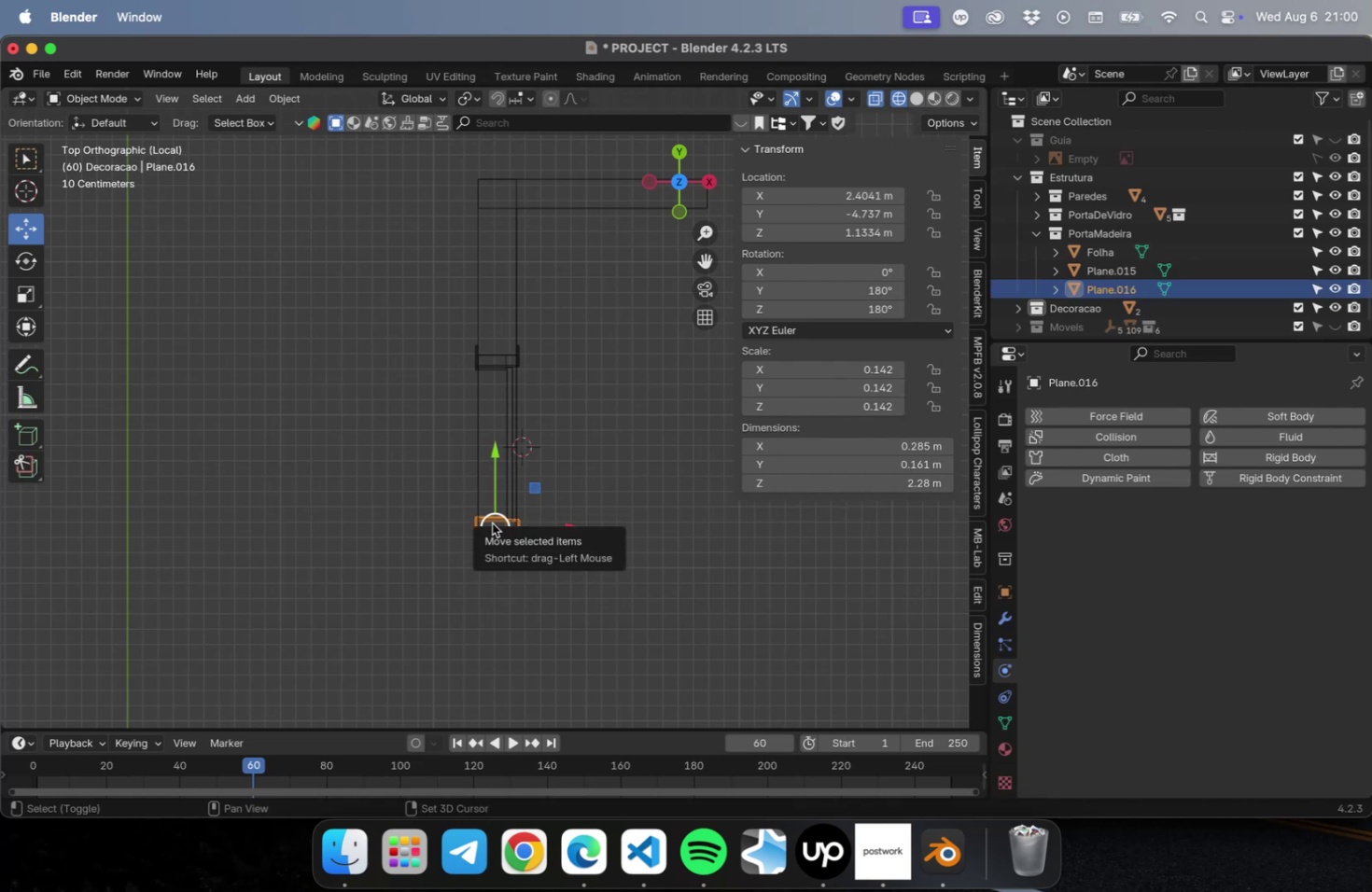 
key(Shift+D)
 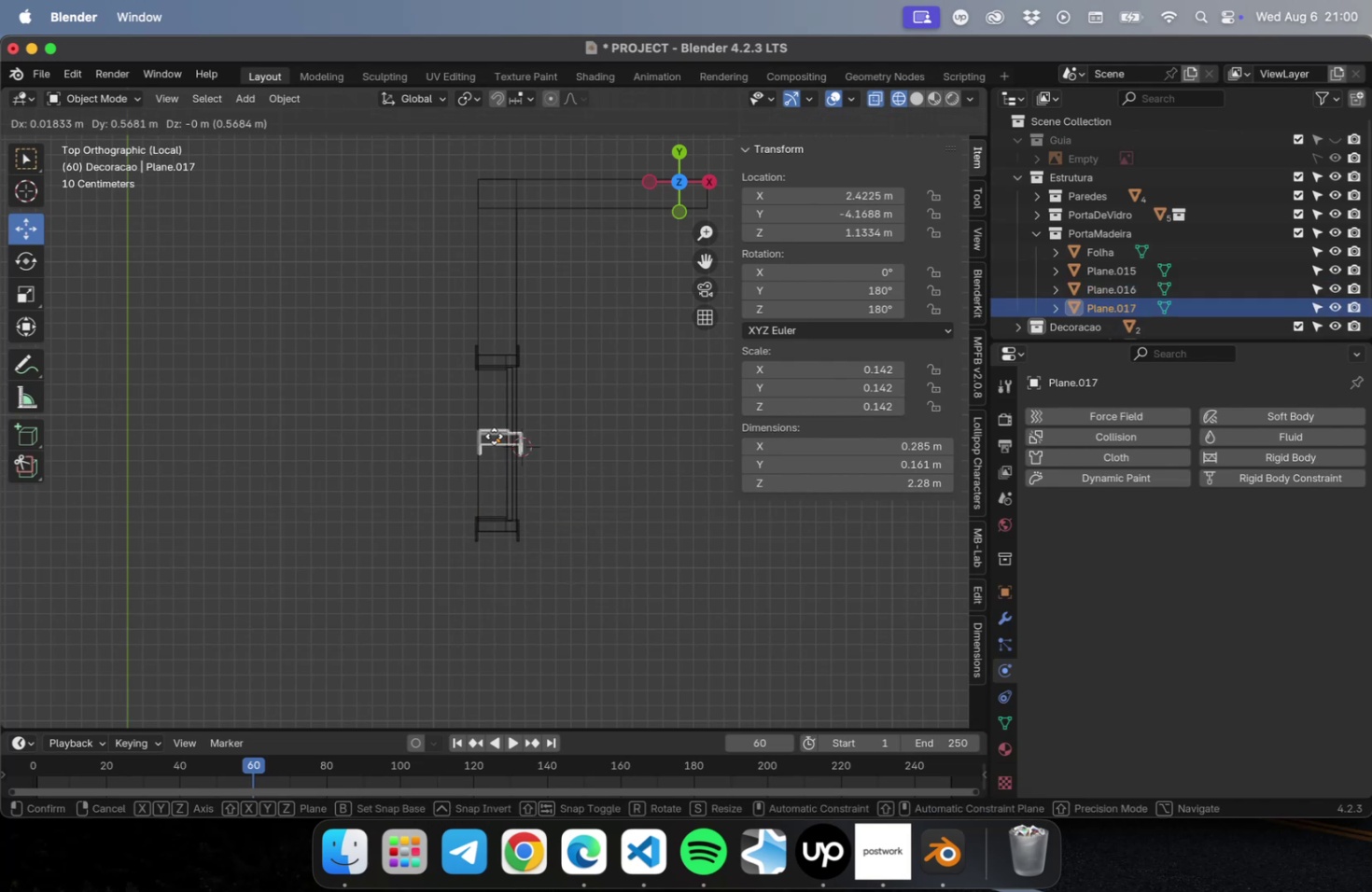 
left_click([489, 439])
 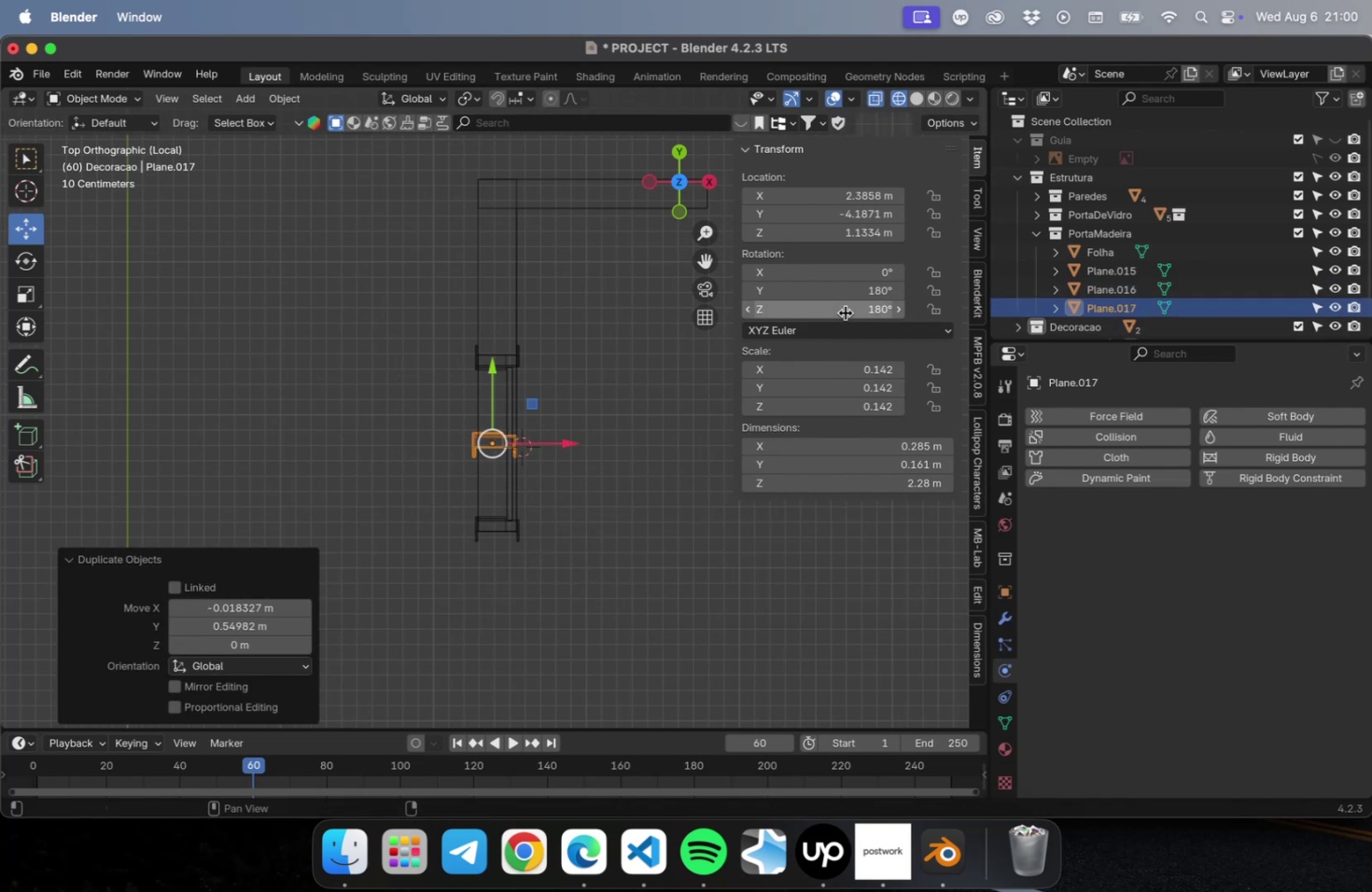 
left_click([845, 312])
 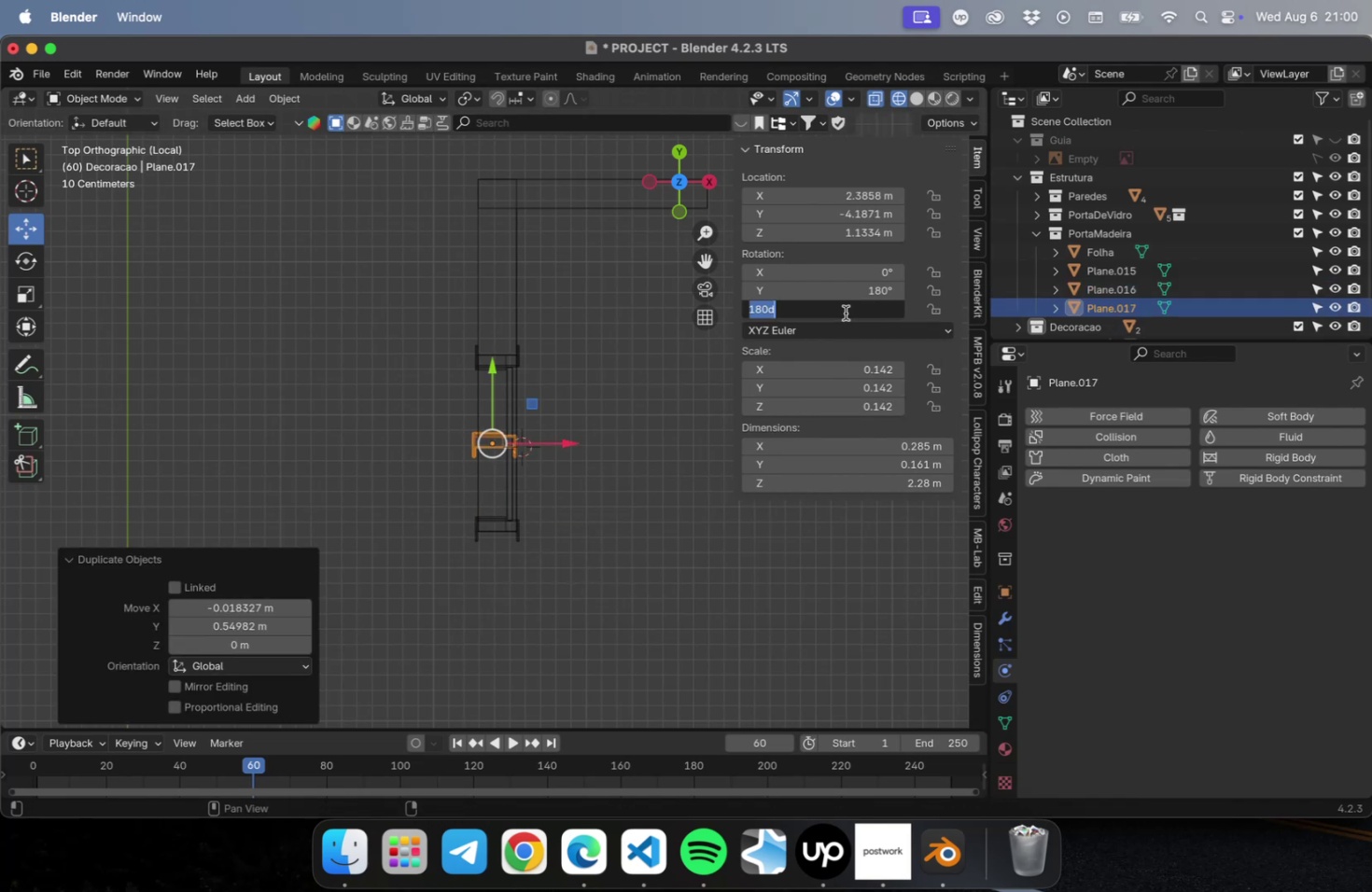 
key(0)
 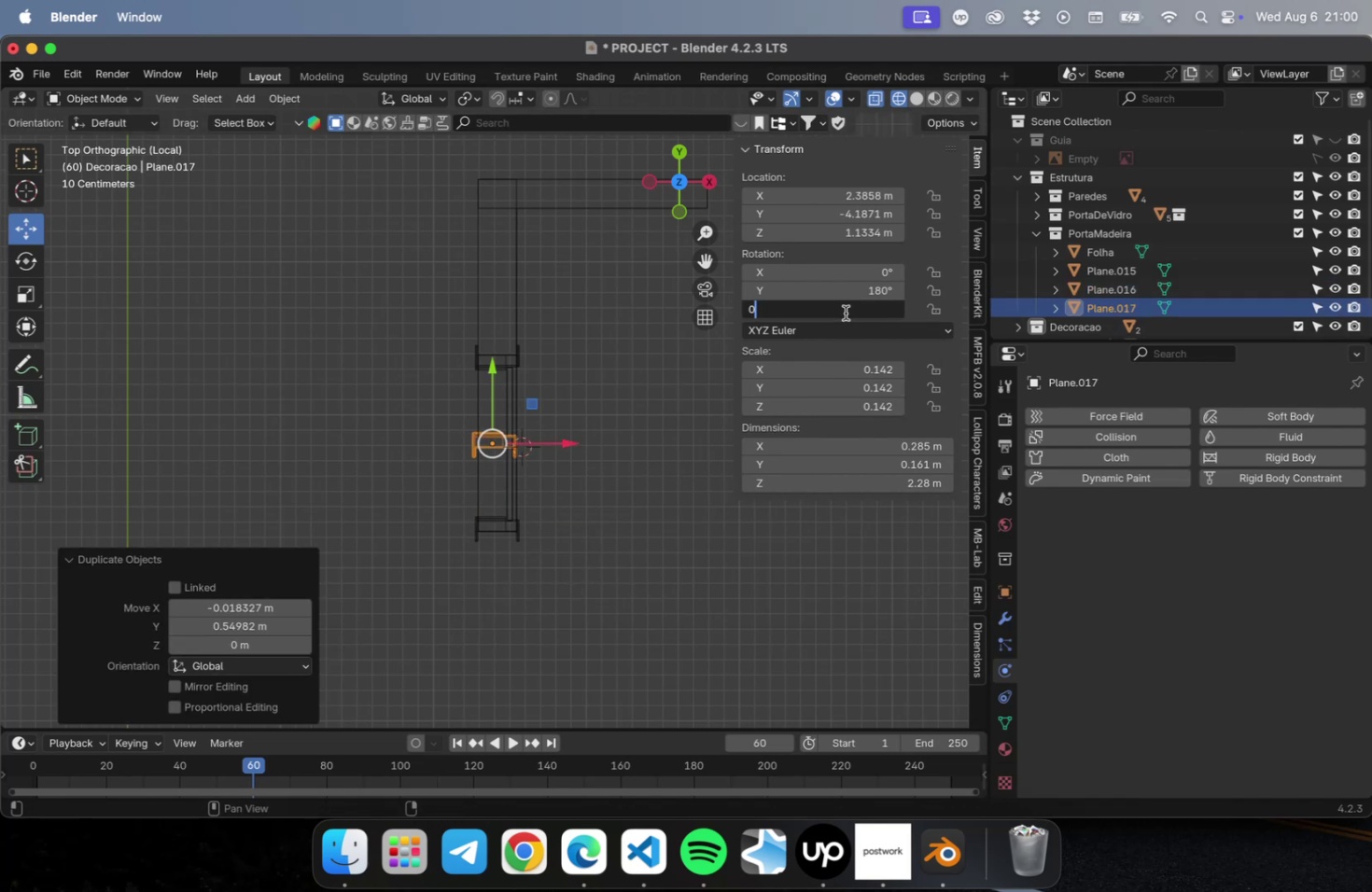 
key(Enter)
 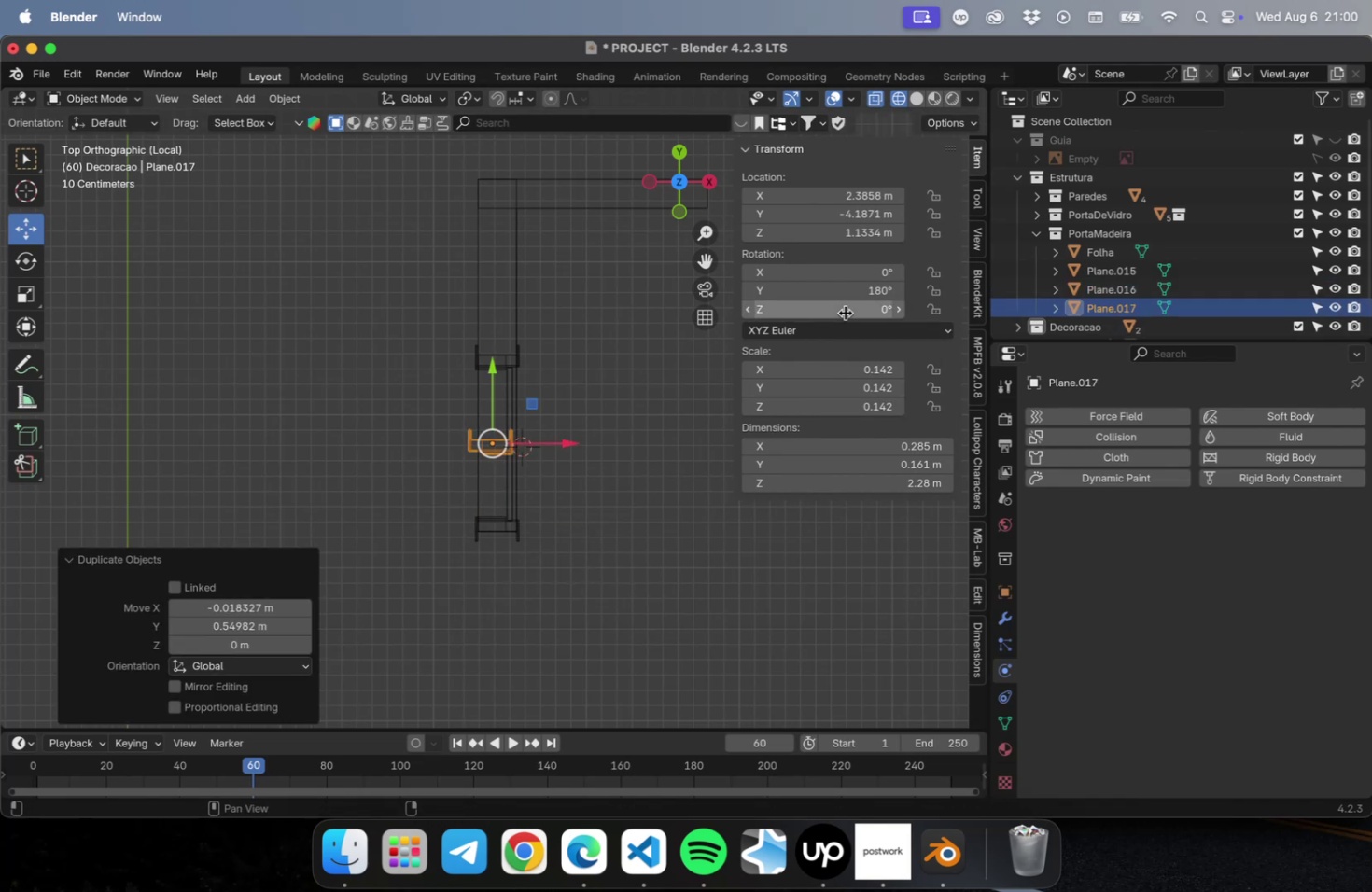 
left_click([845, 313])
 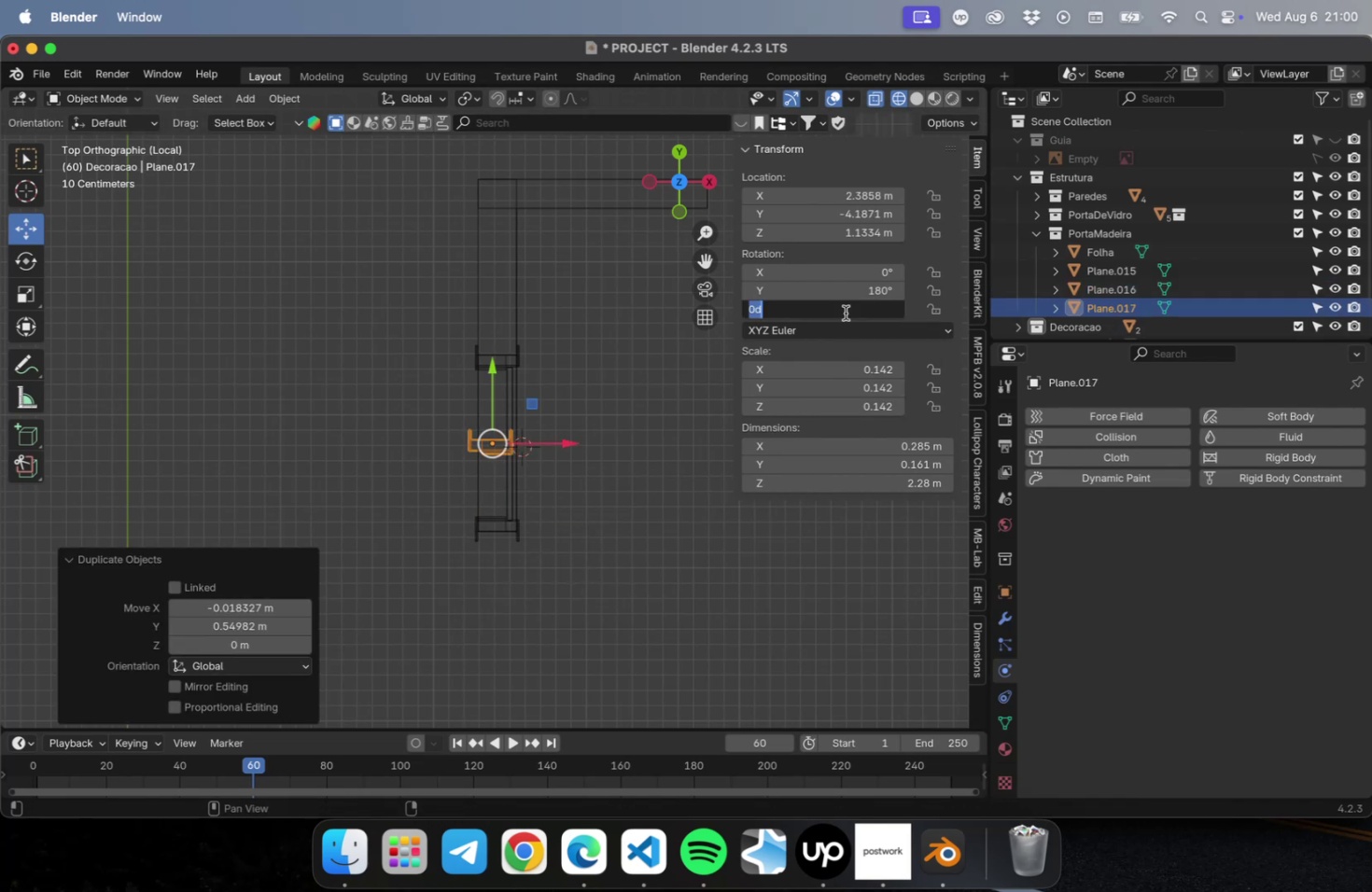 
type(90)
 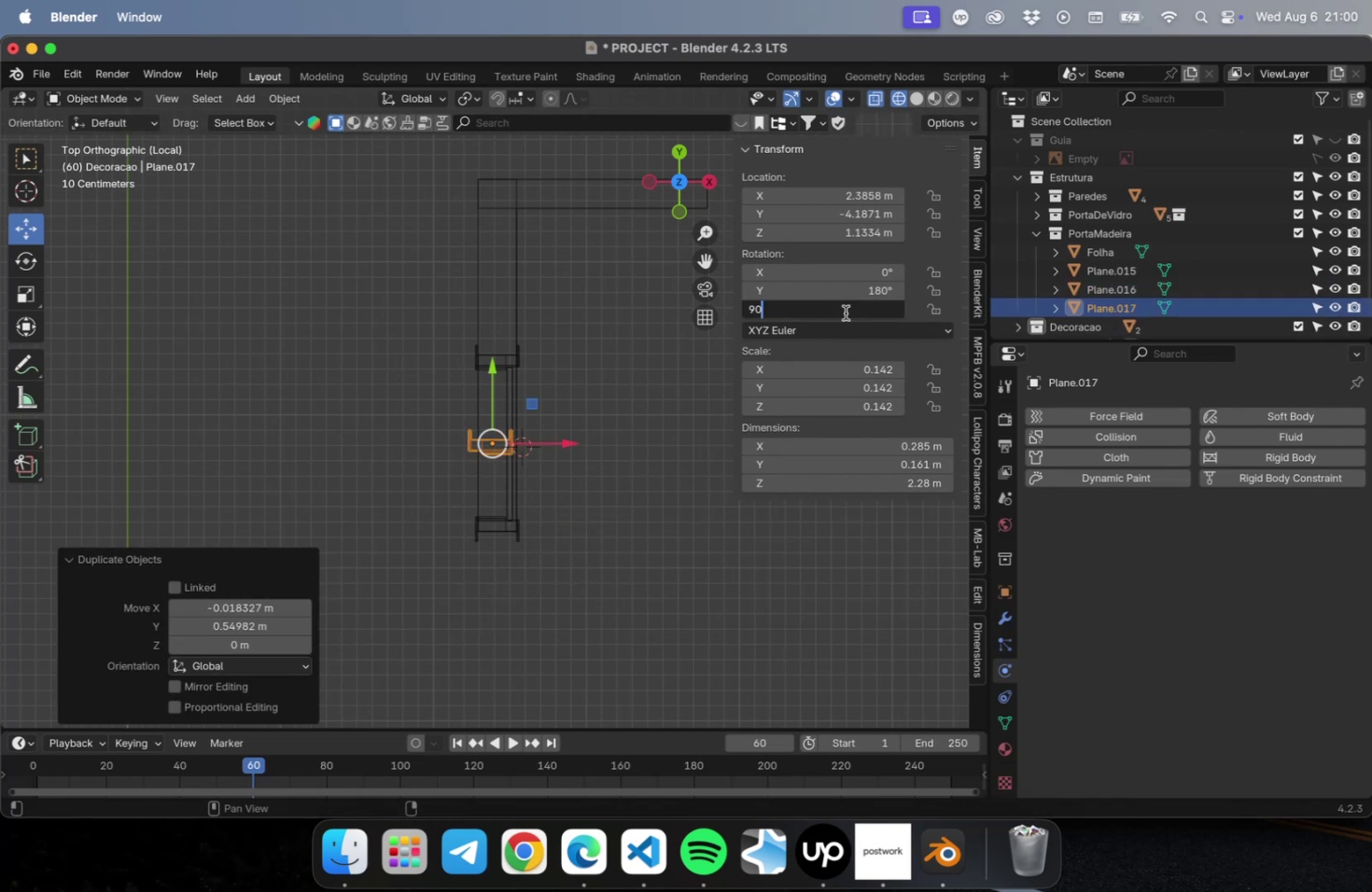 
key(Enter)
 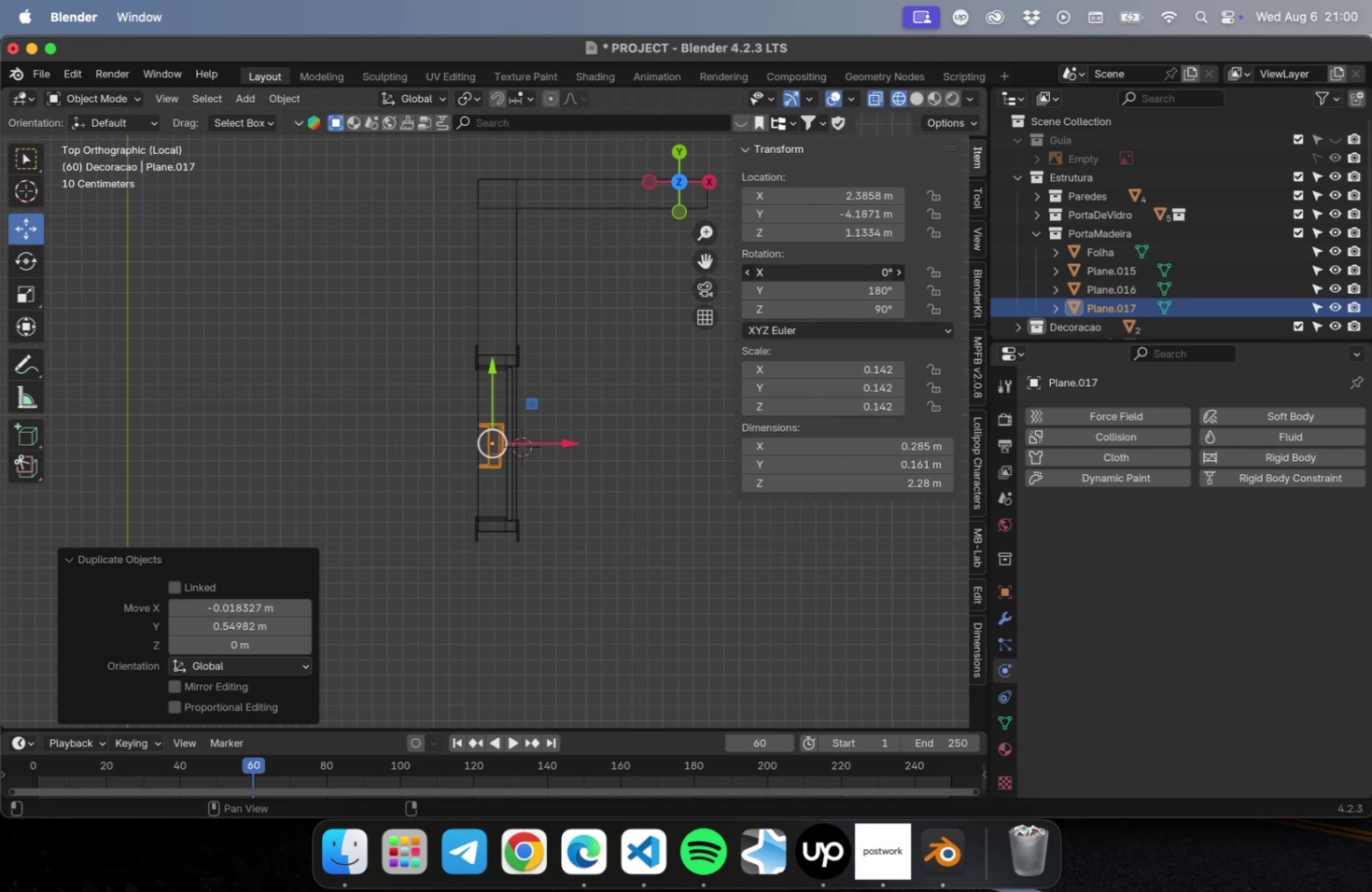 
type(90)
 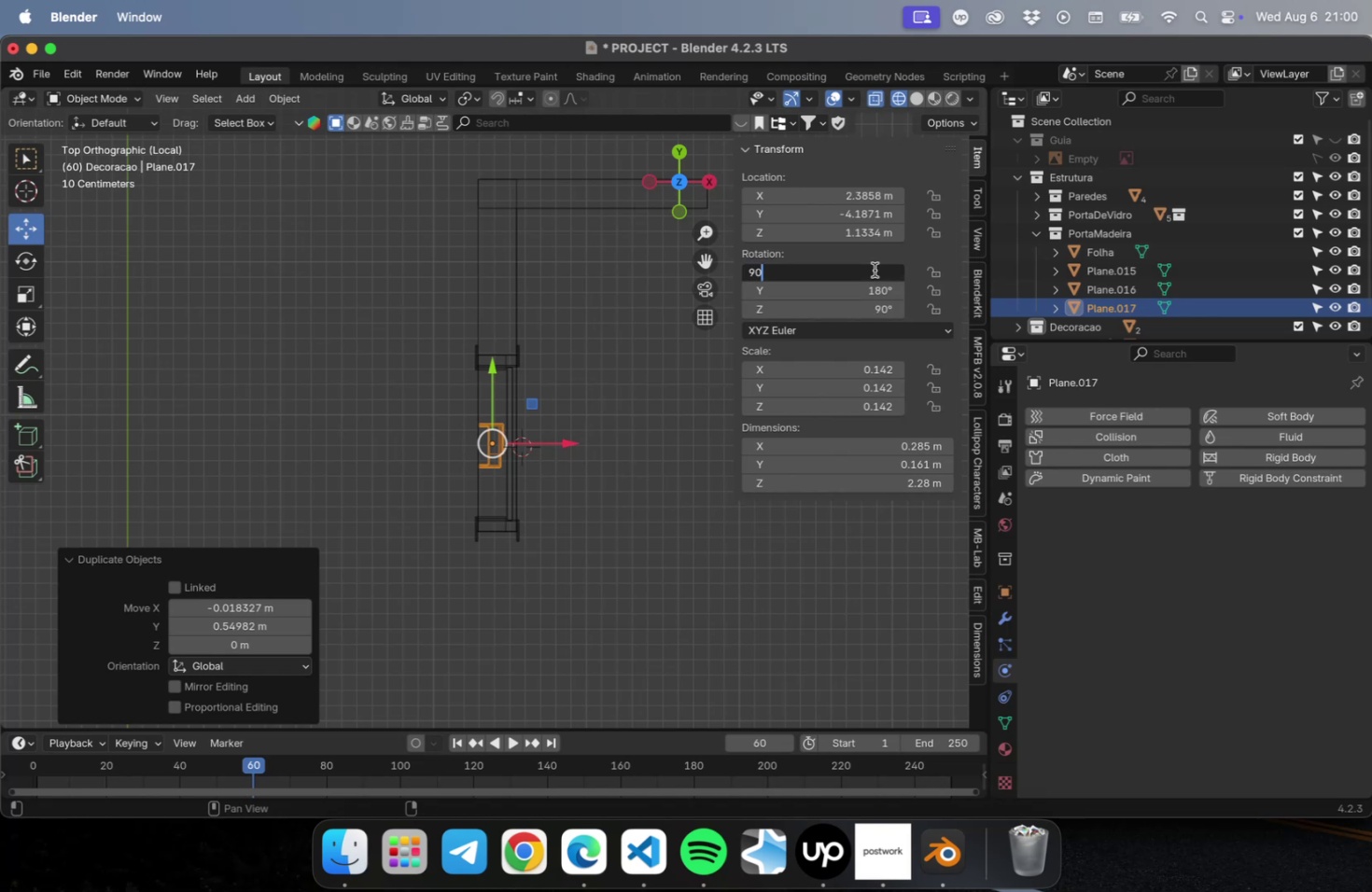 
key(Enter)
 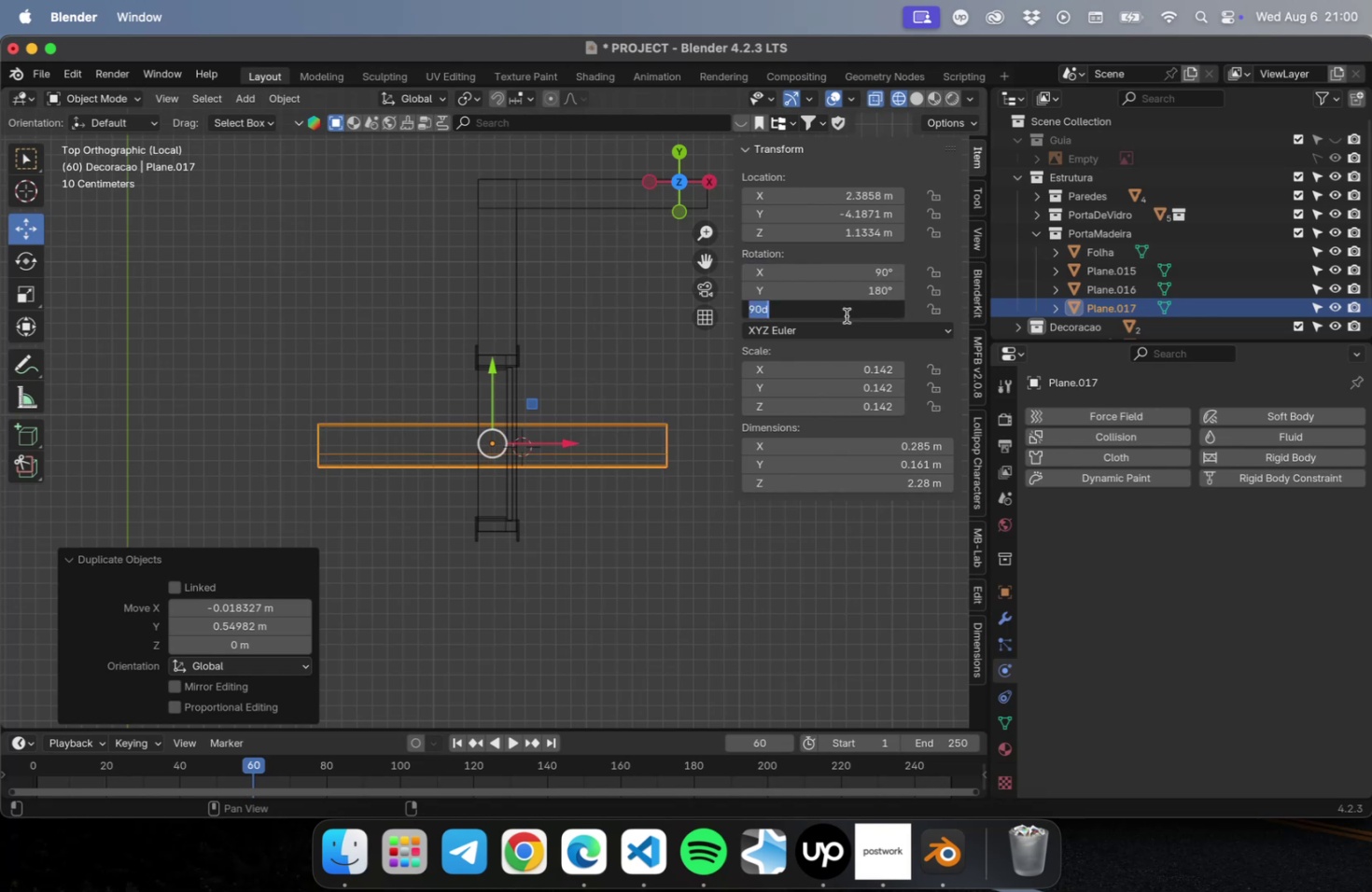 
key(0)
 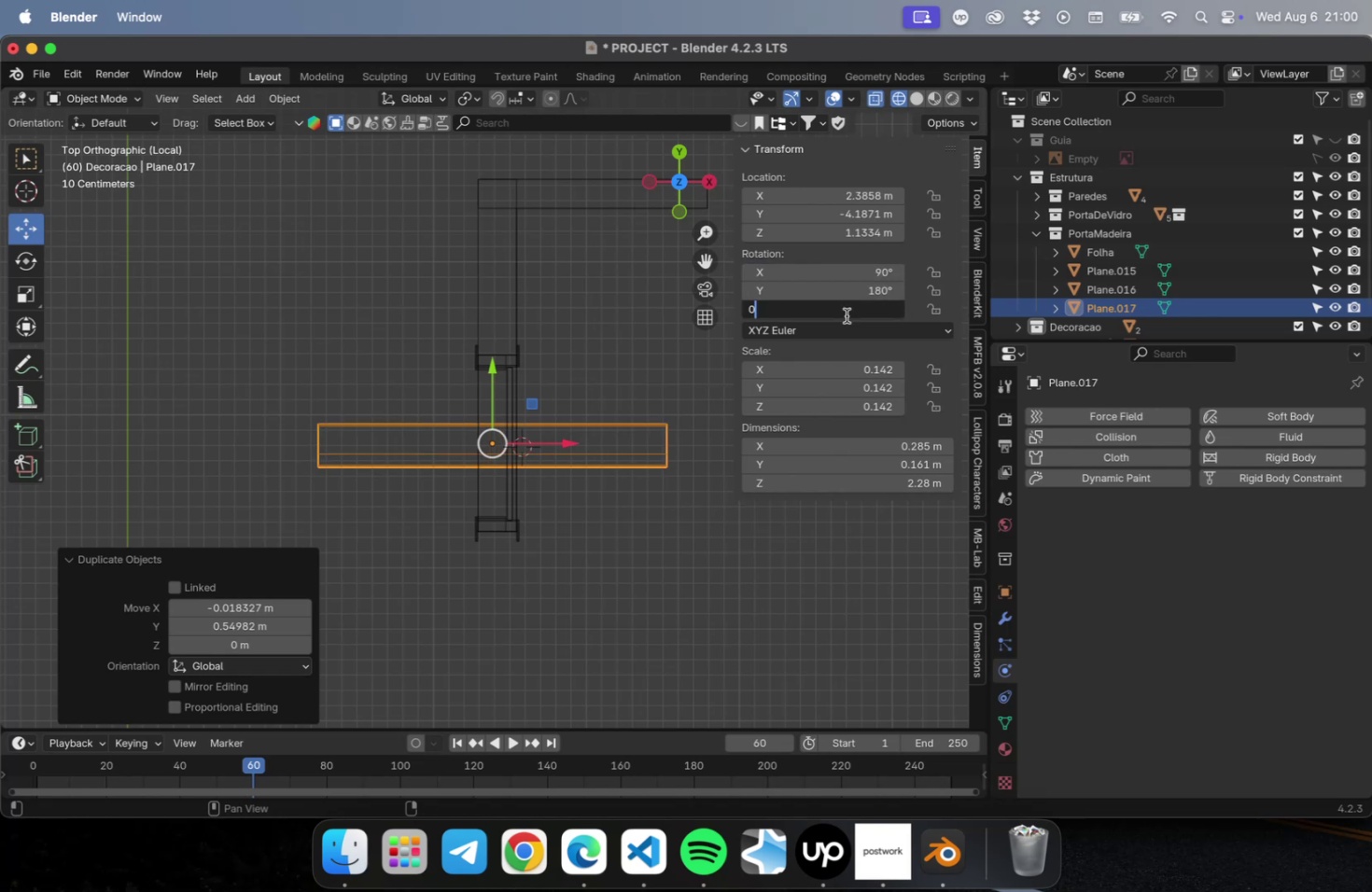 
key(Enter)
 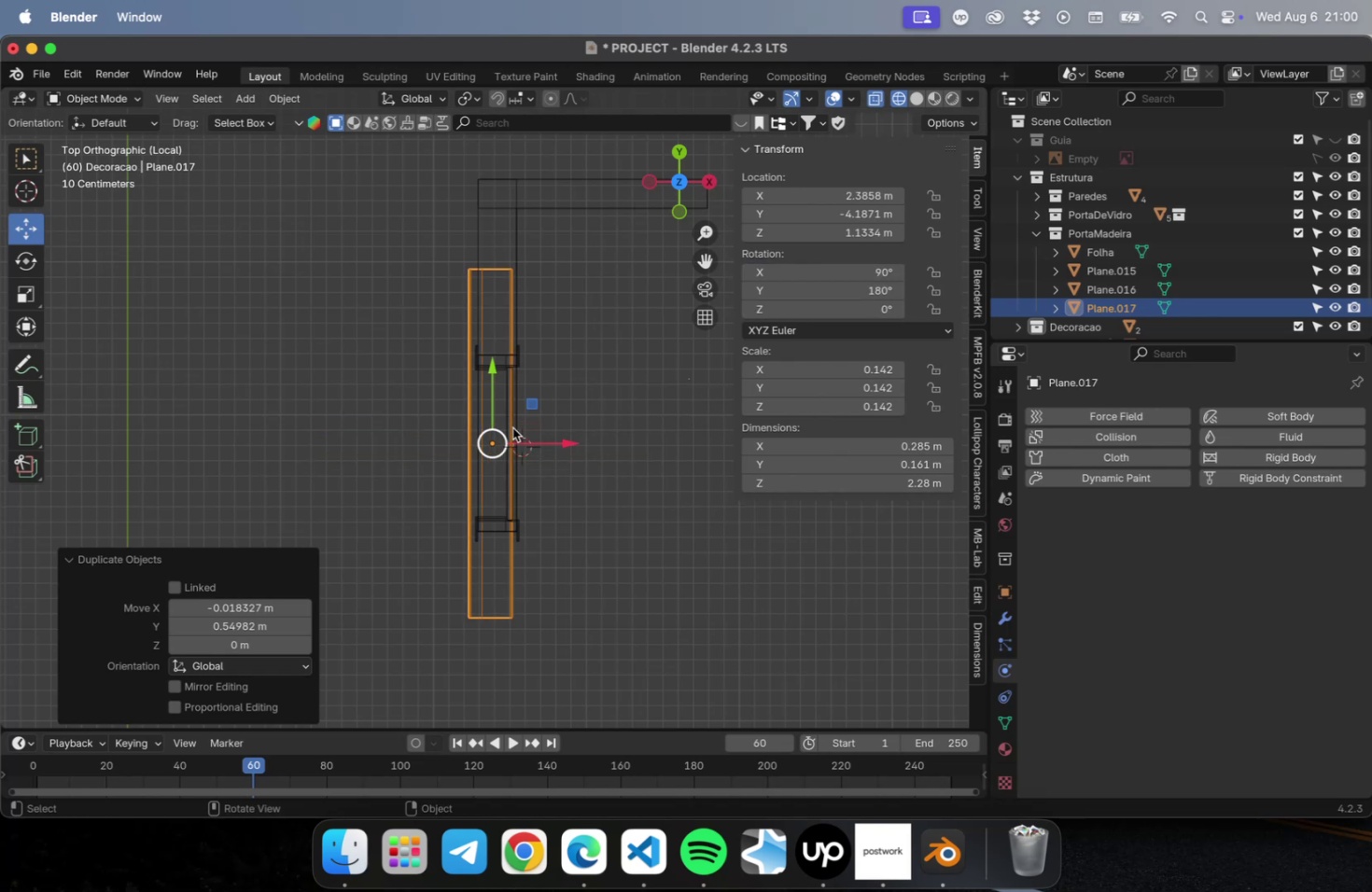 
key(NumLock)
 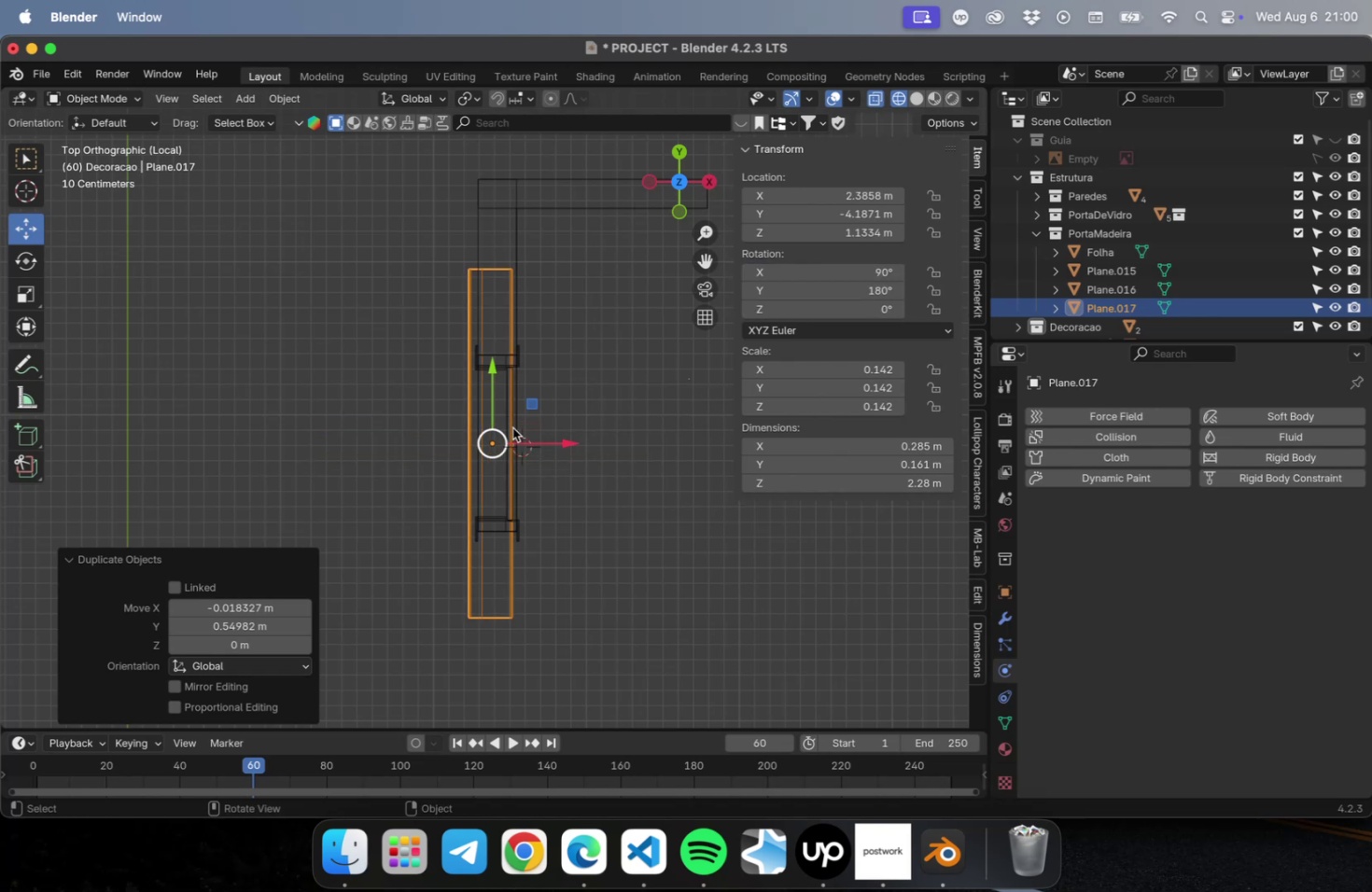 
key(Numpad3)
 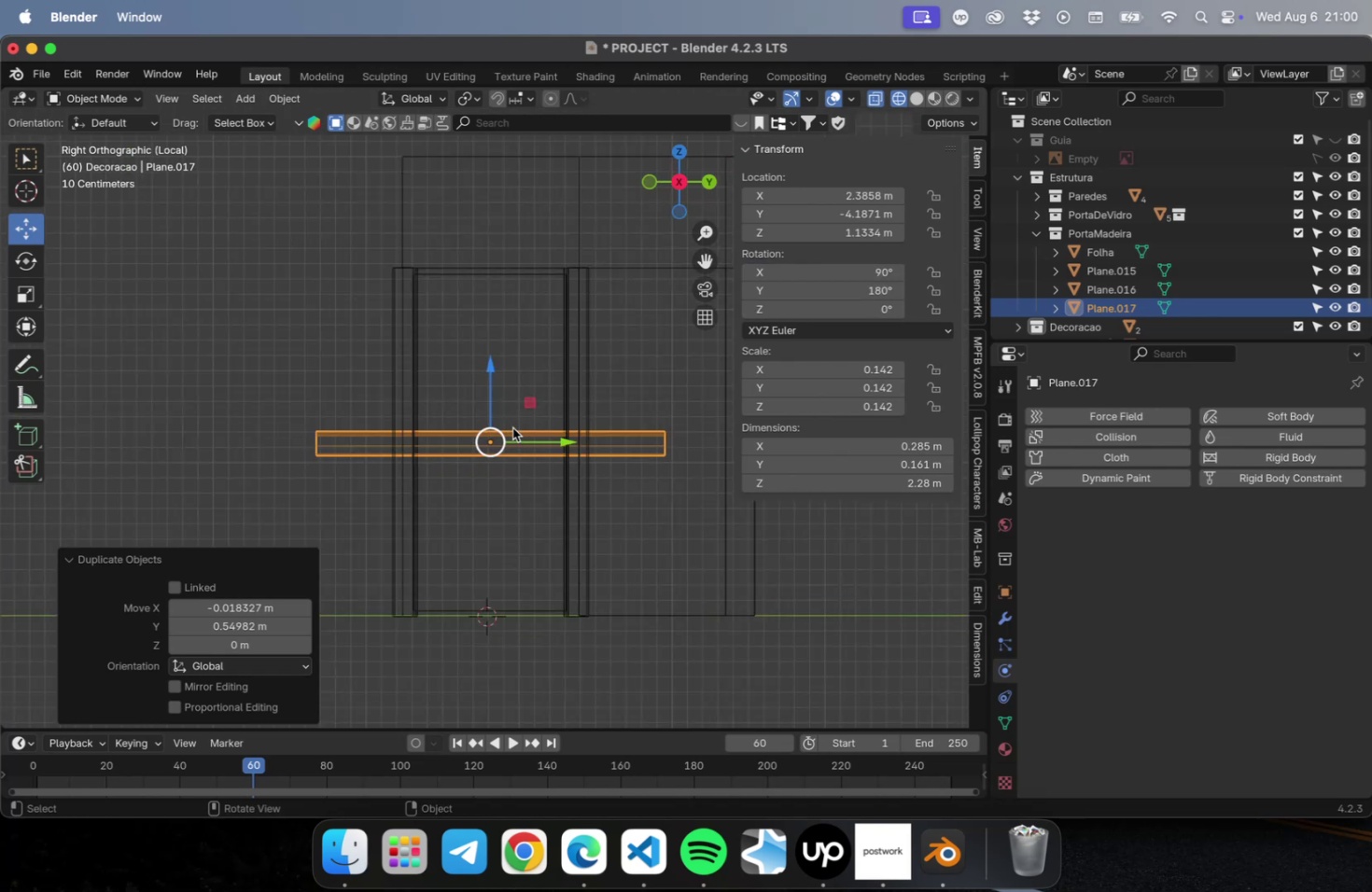 
key(NumLock)
 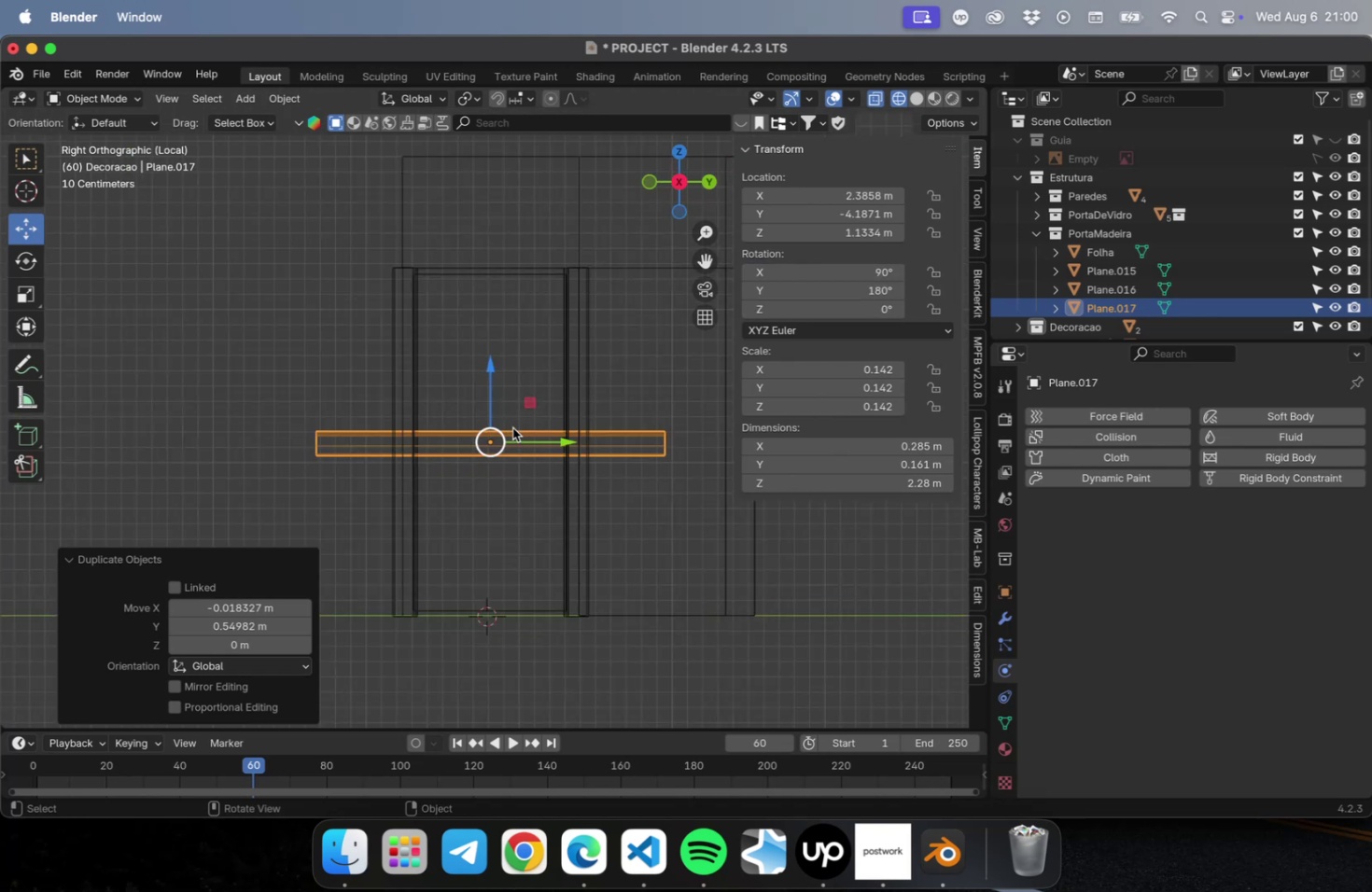 
key(Numpad2)
 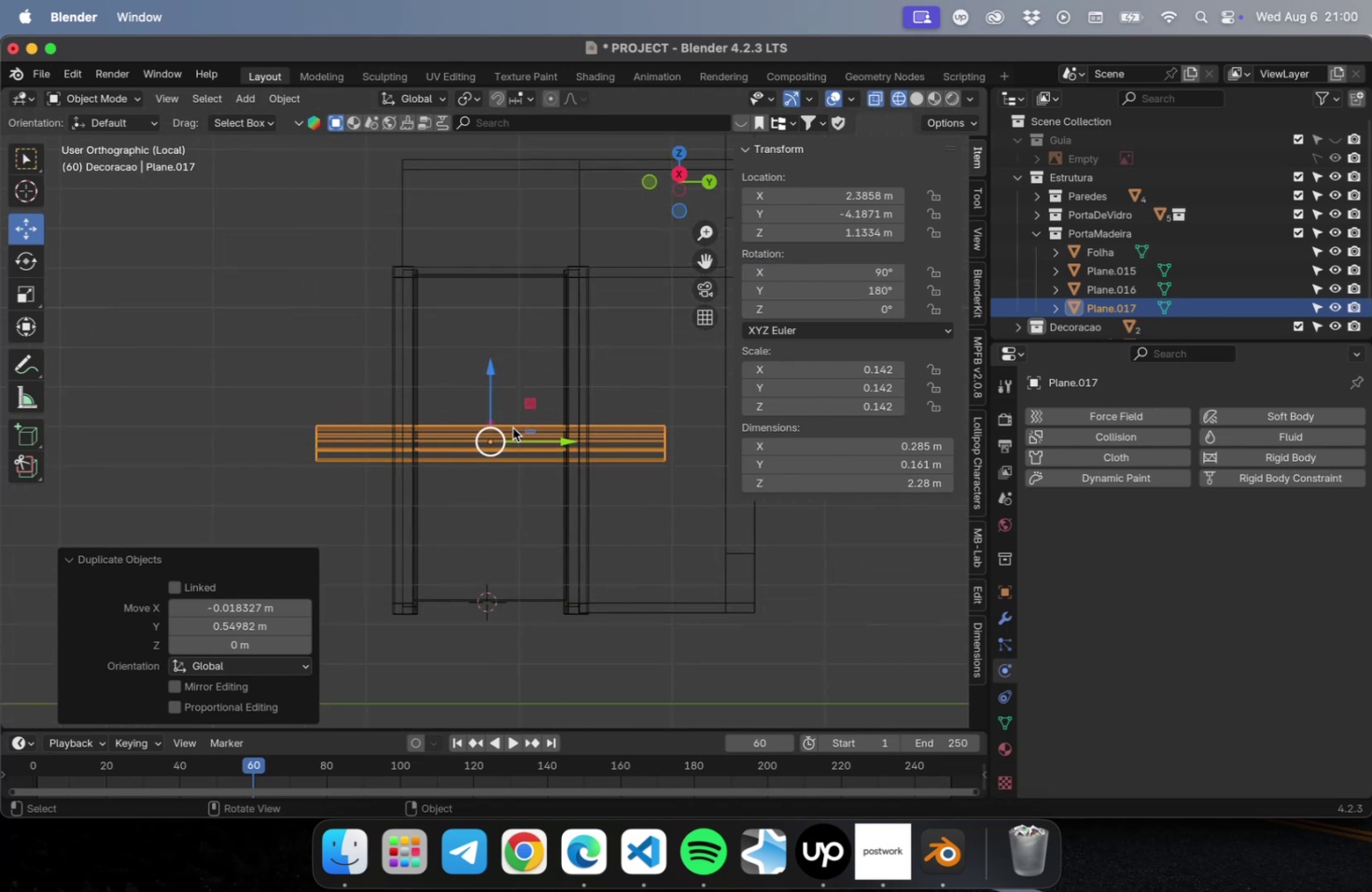 
key(NumLock)
 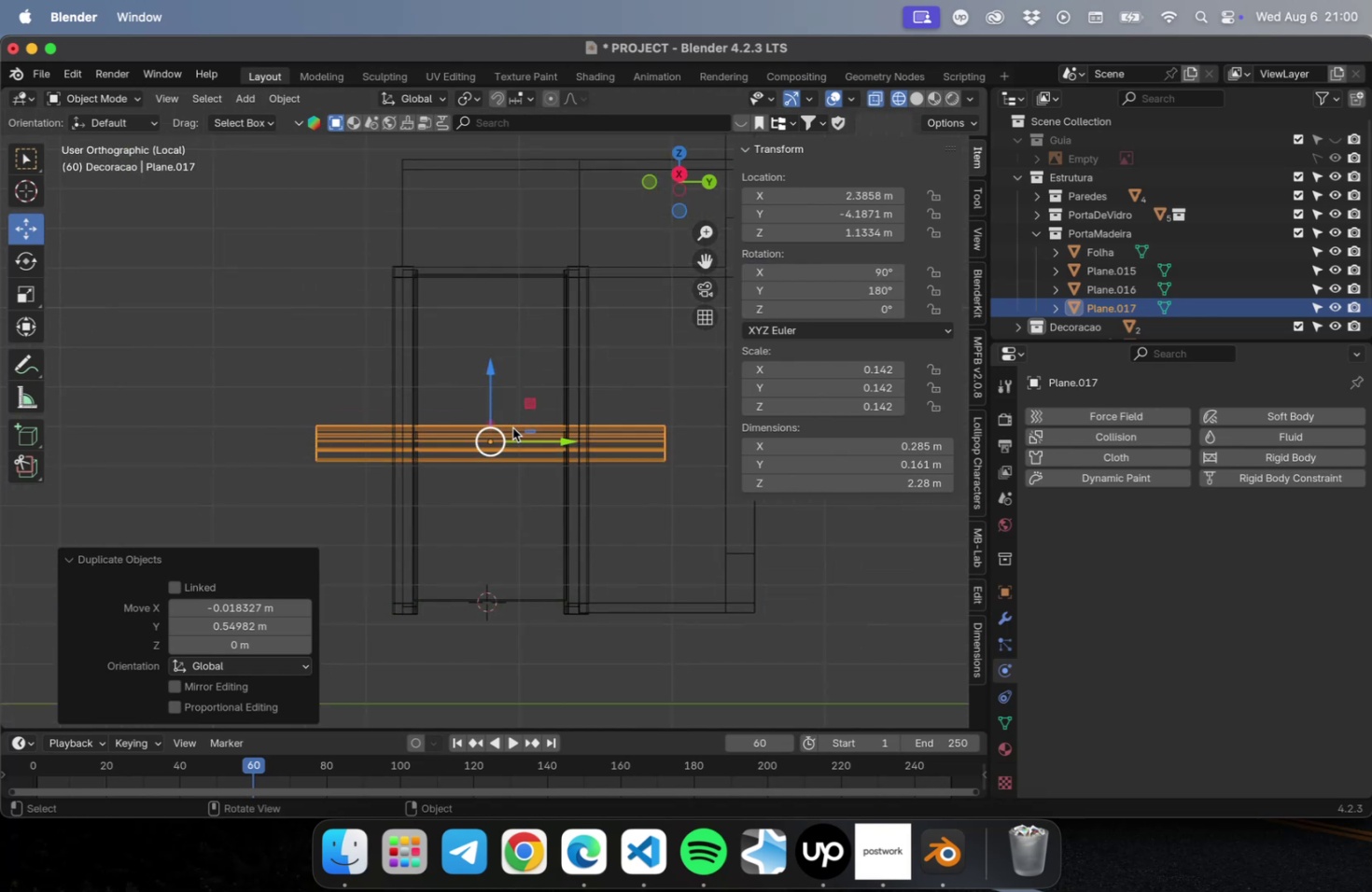 
key(Numpad1)
 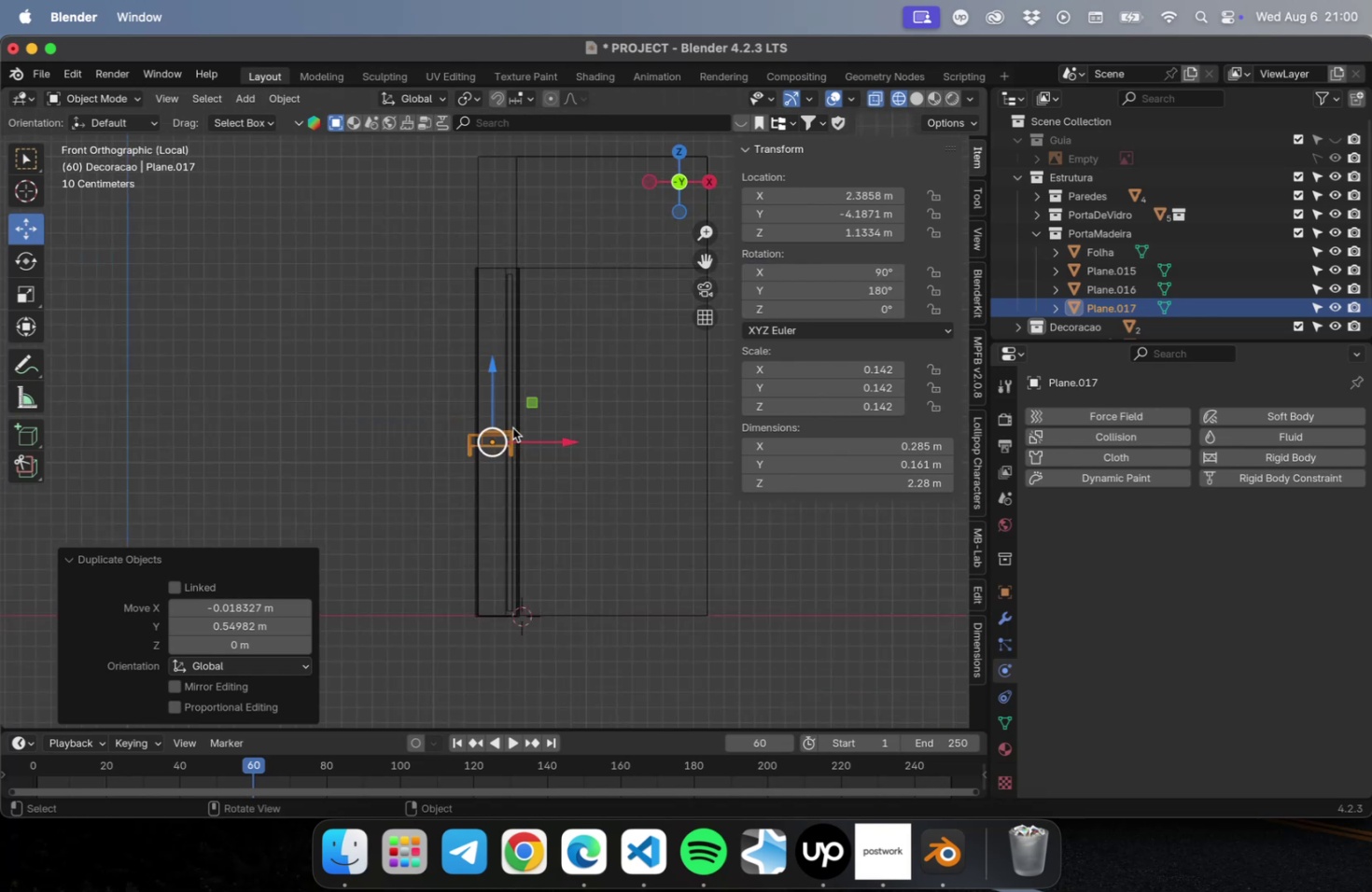 
scroll: coordinate [577, 504], scroll_direction: up, amount: 24.0
 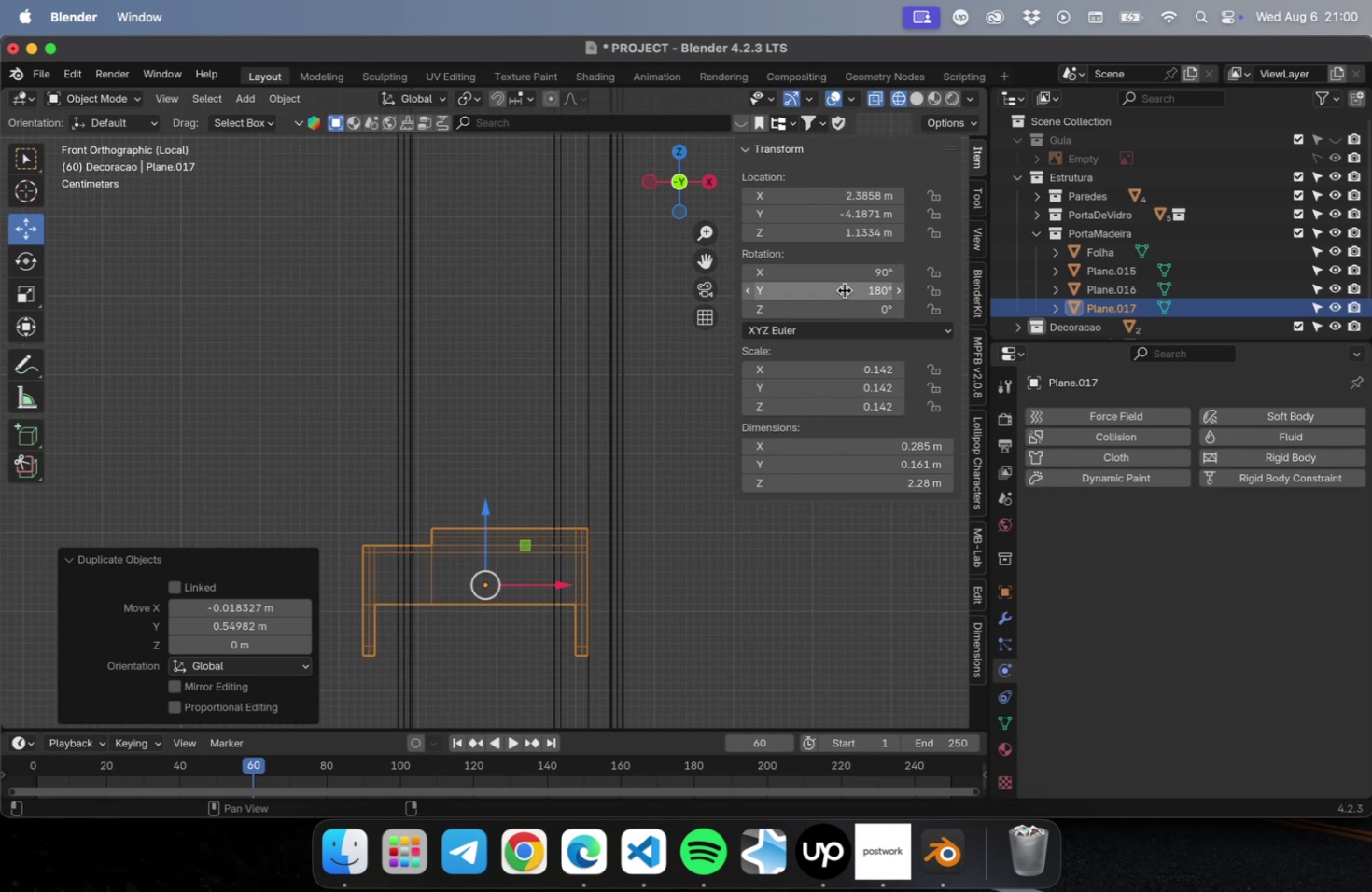 
left_click([844, 289])
 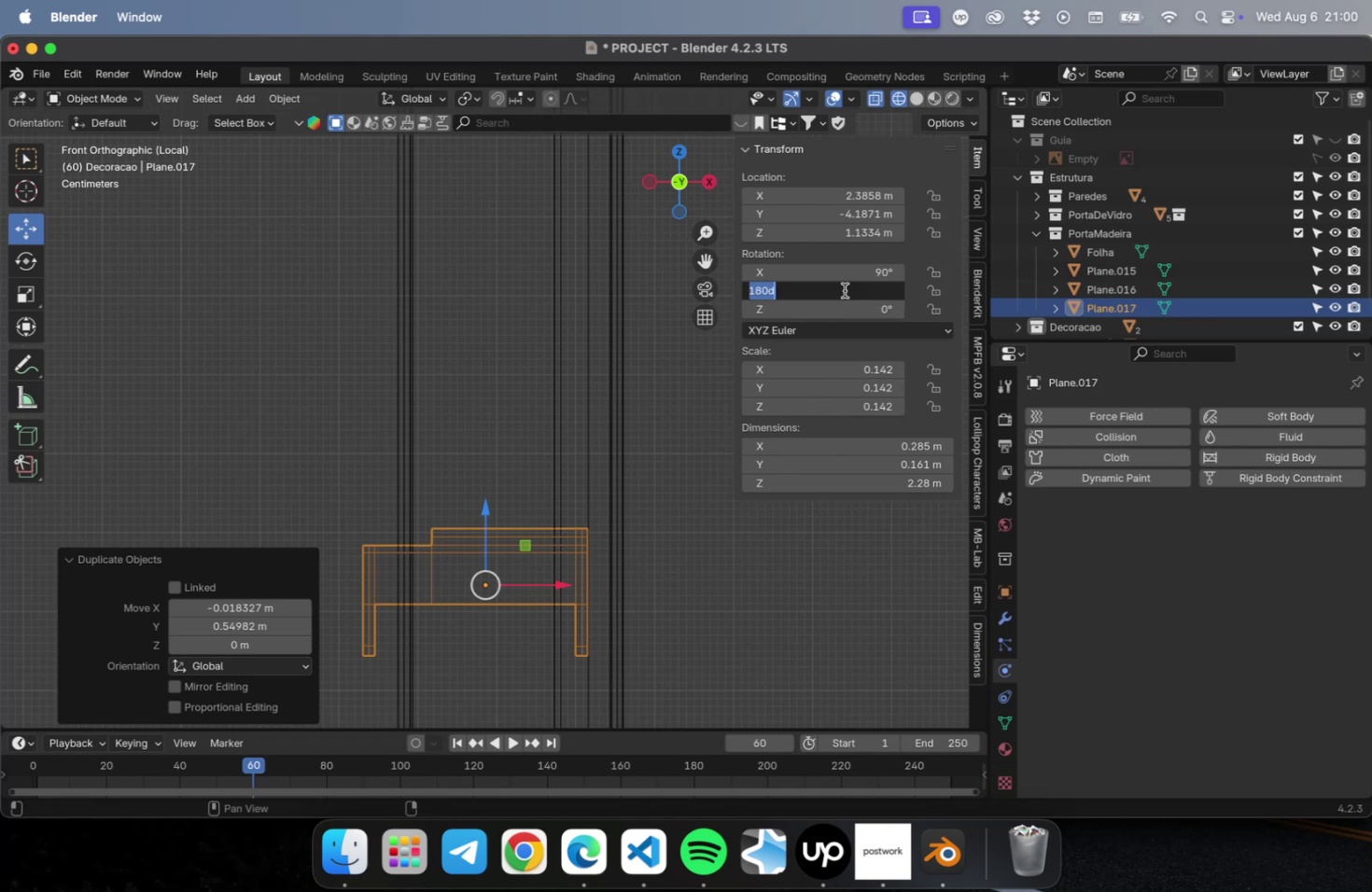 
key(0)
 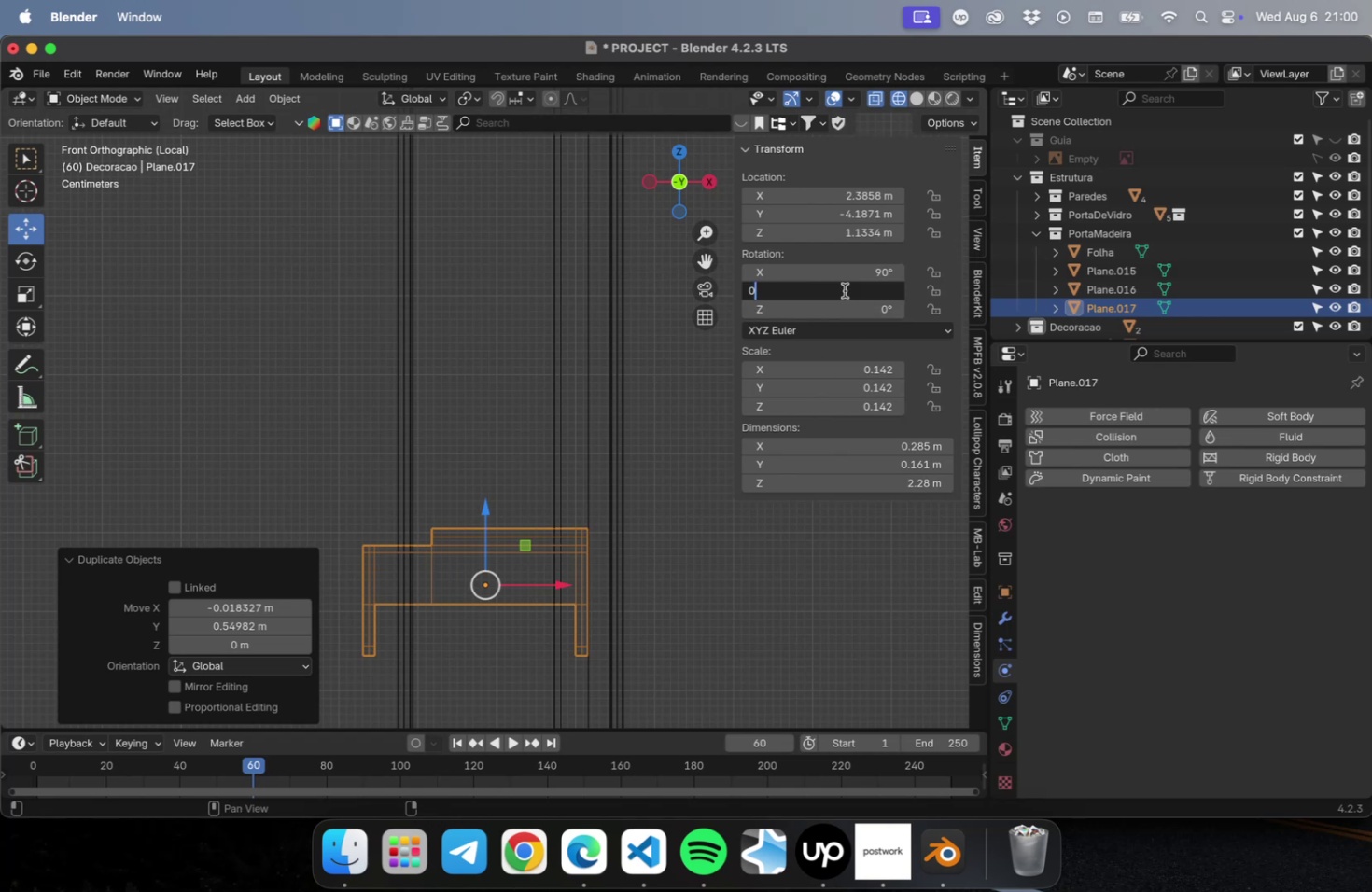 
key(Enter)
 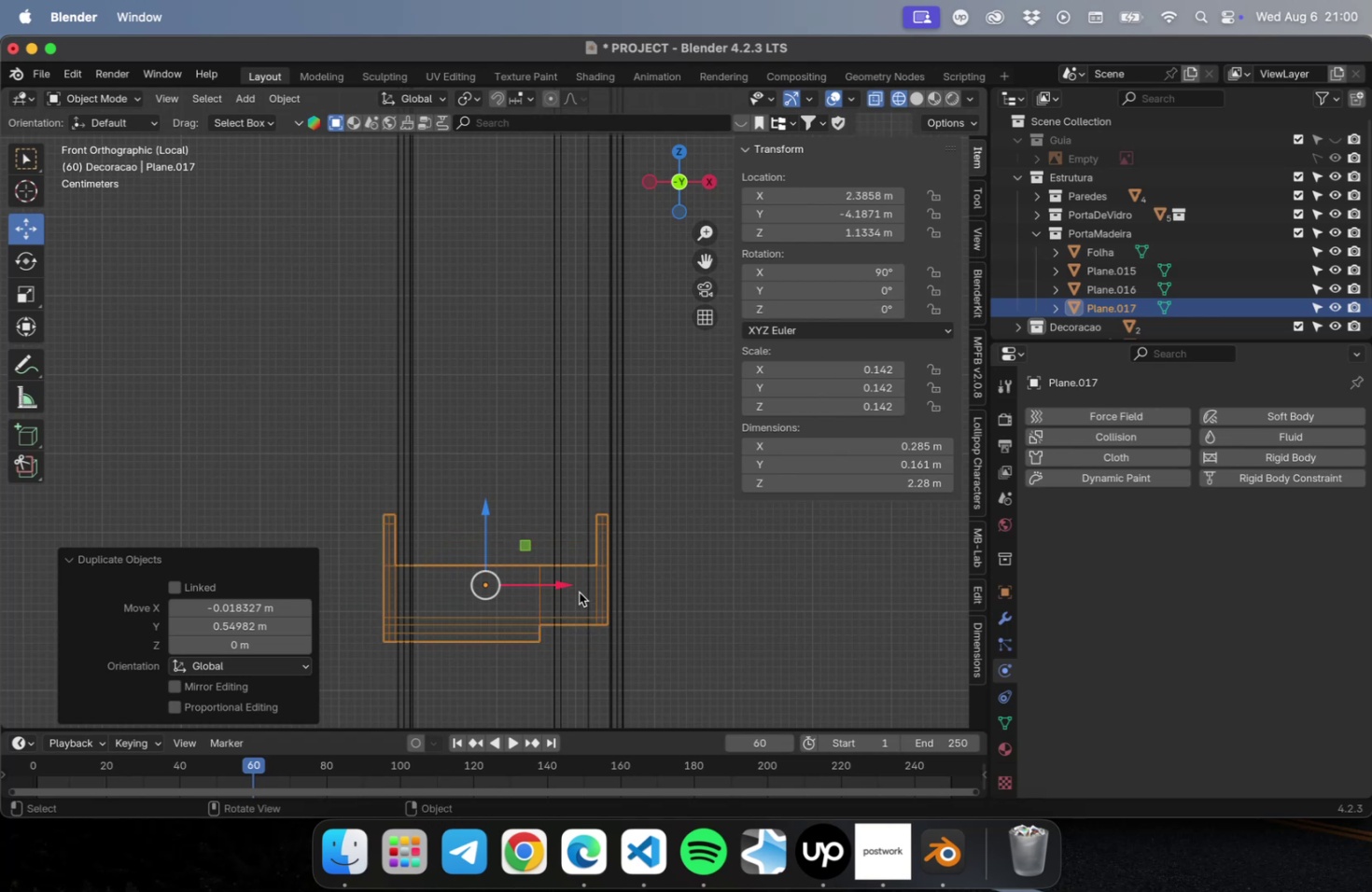 
scroll: coordinate [525, 561], scroll_direction: down, amount: 9.0
 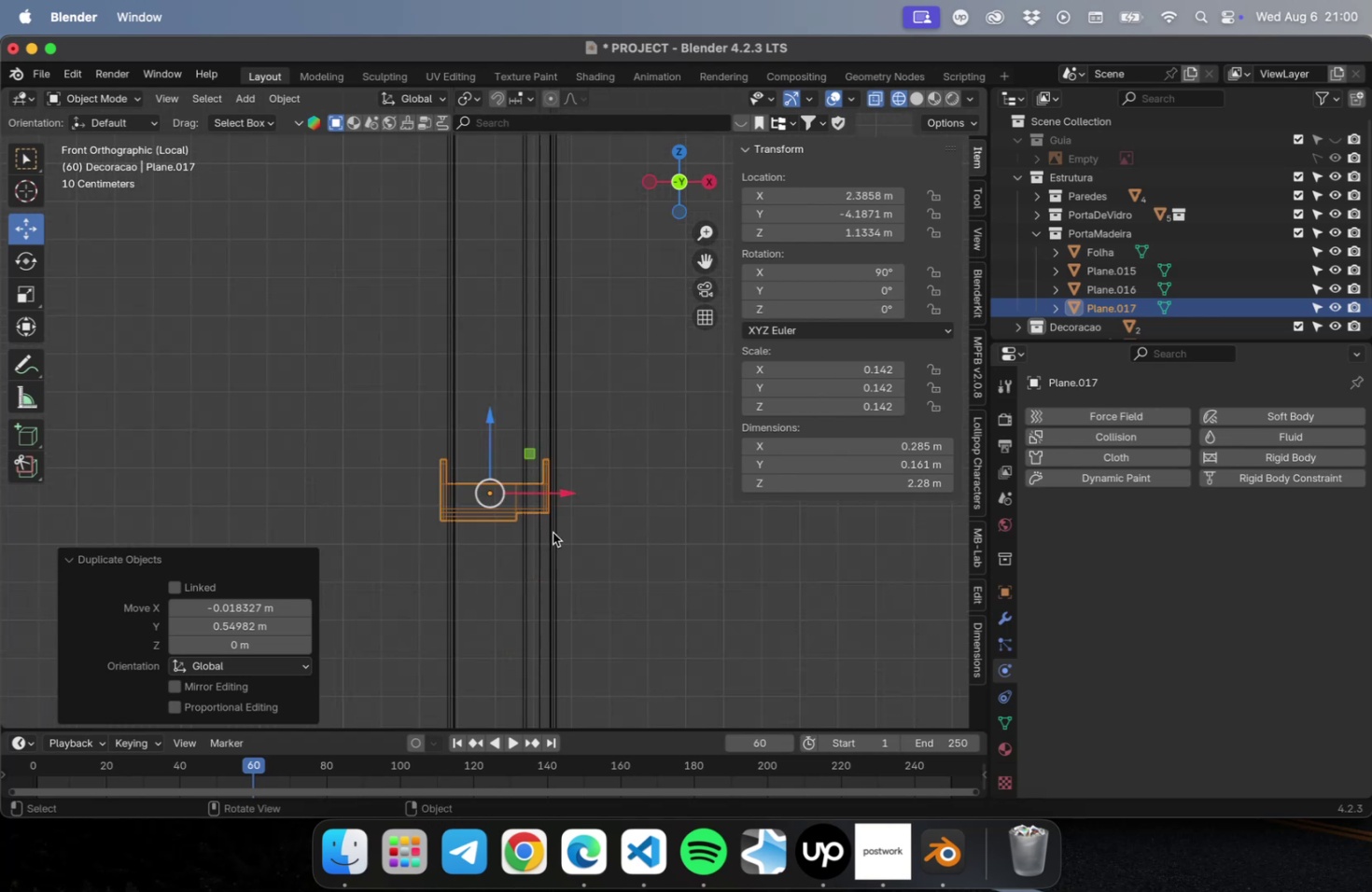 
hold_key(key=ShiftLeft, duration=0.43)
 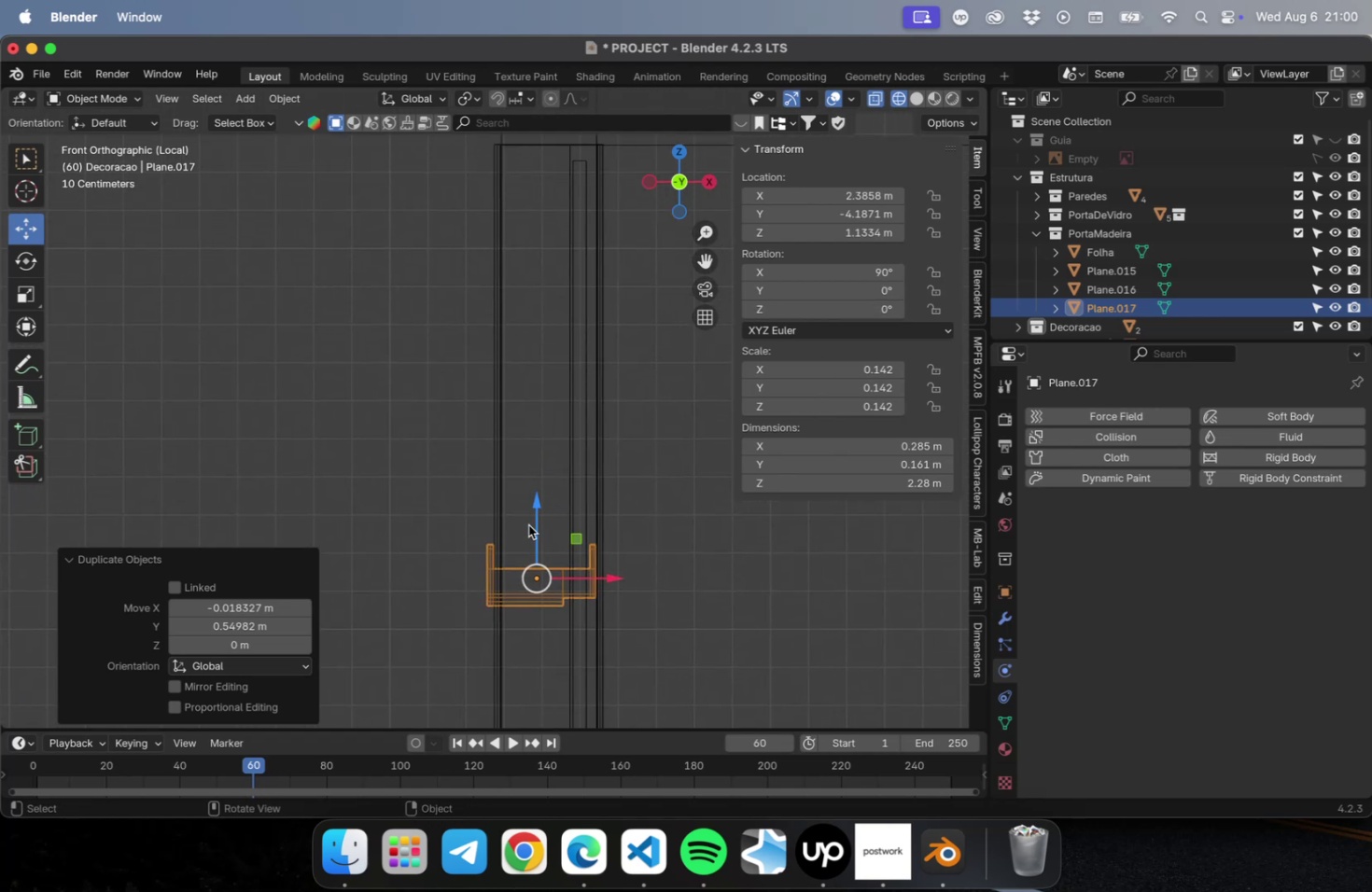 
left_click_drag(start_coordinate=[532, 522], to_coordinate=[593, 123])
 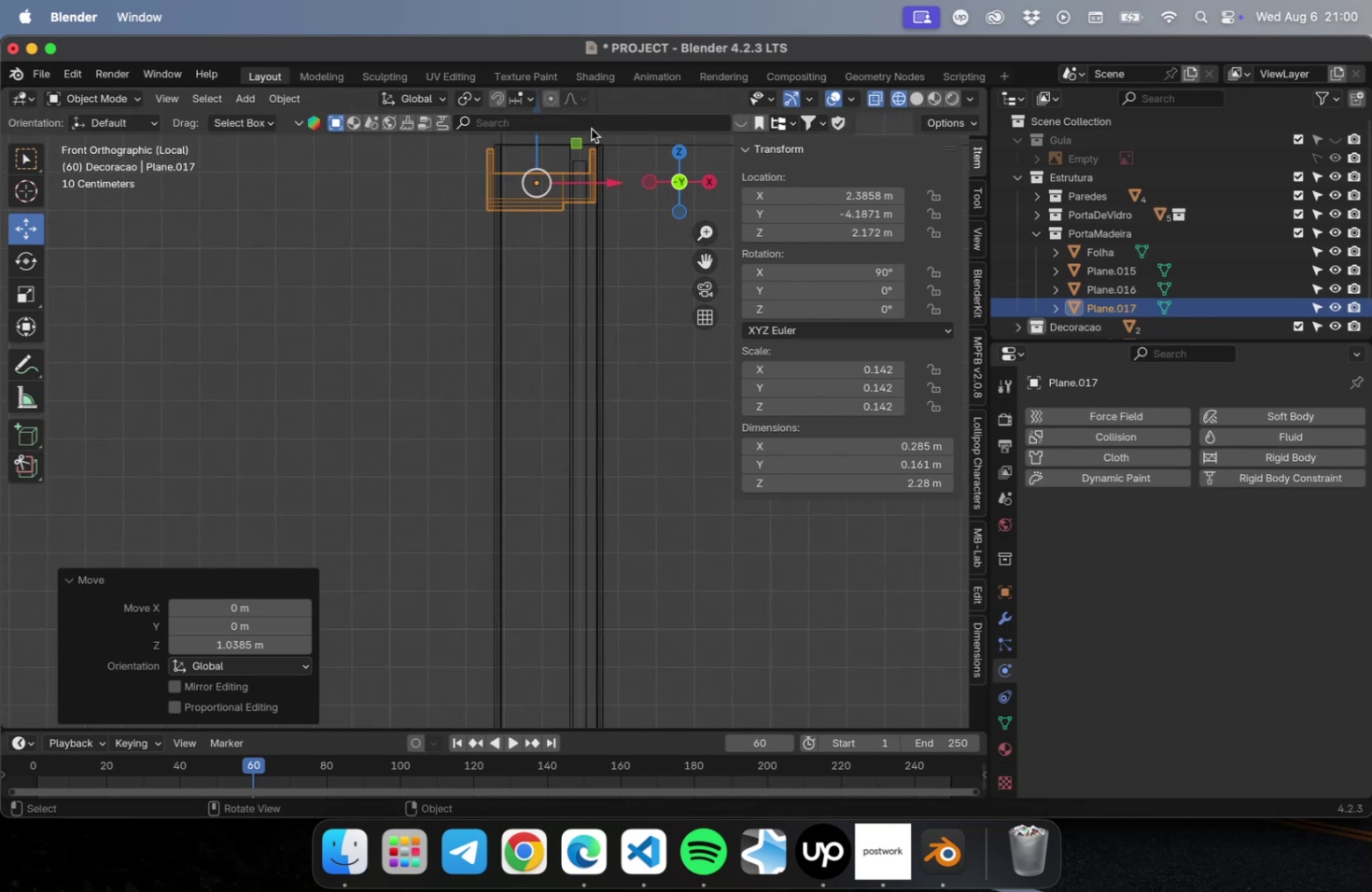 
hold_key(key=ShiftLeft, duration=0.51)
 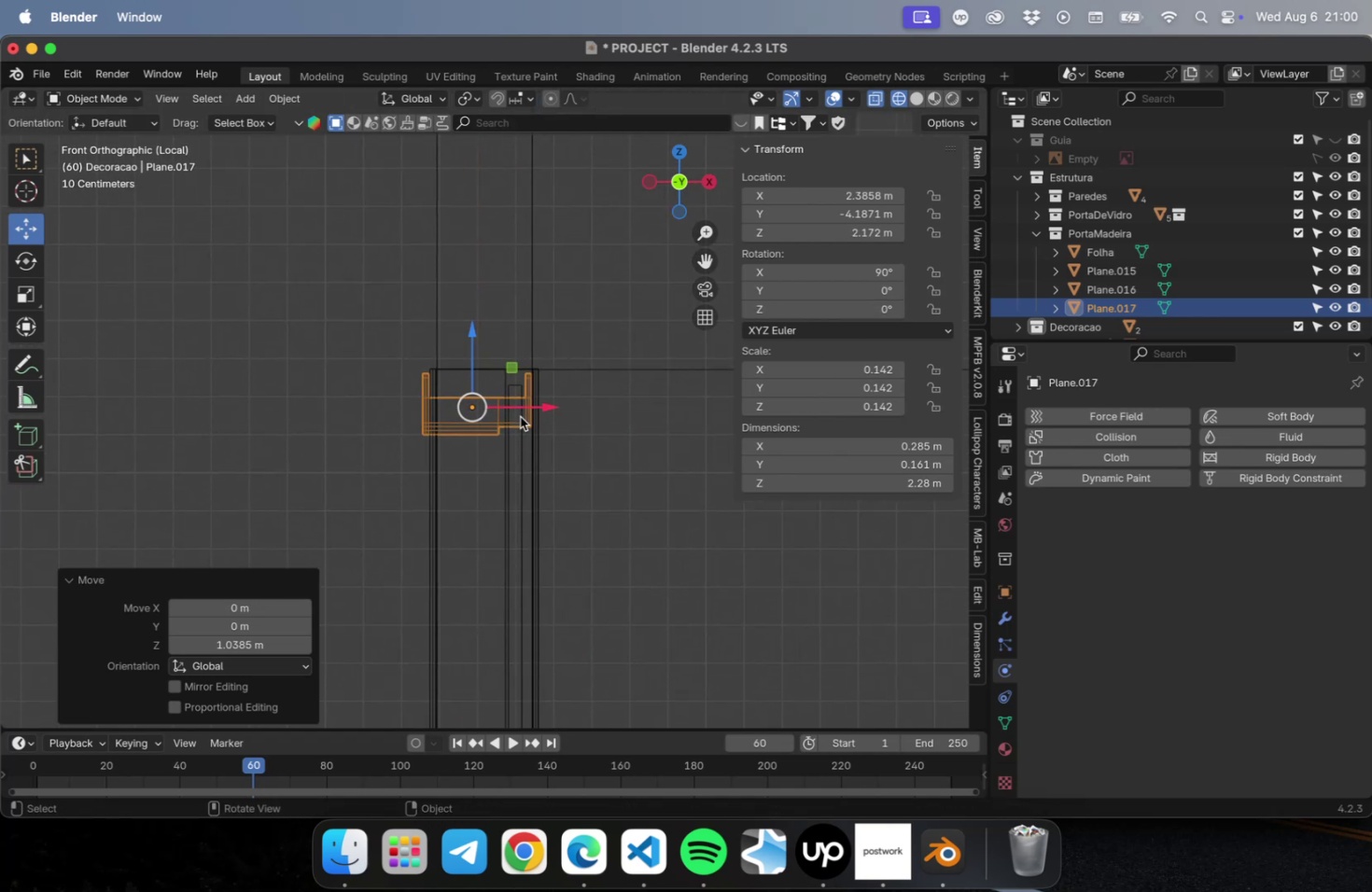 
scroll: coordinate [515, 415], scroll_direction: up, amount: 16.0
 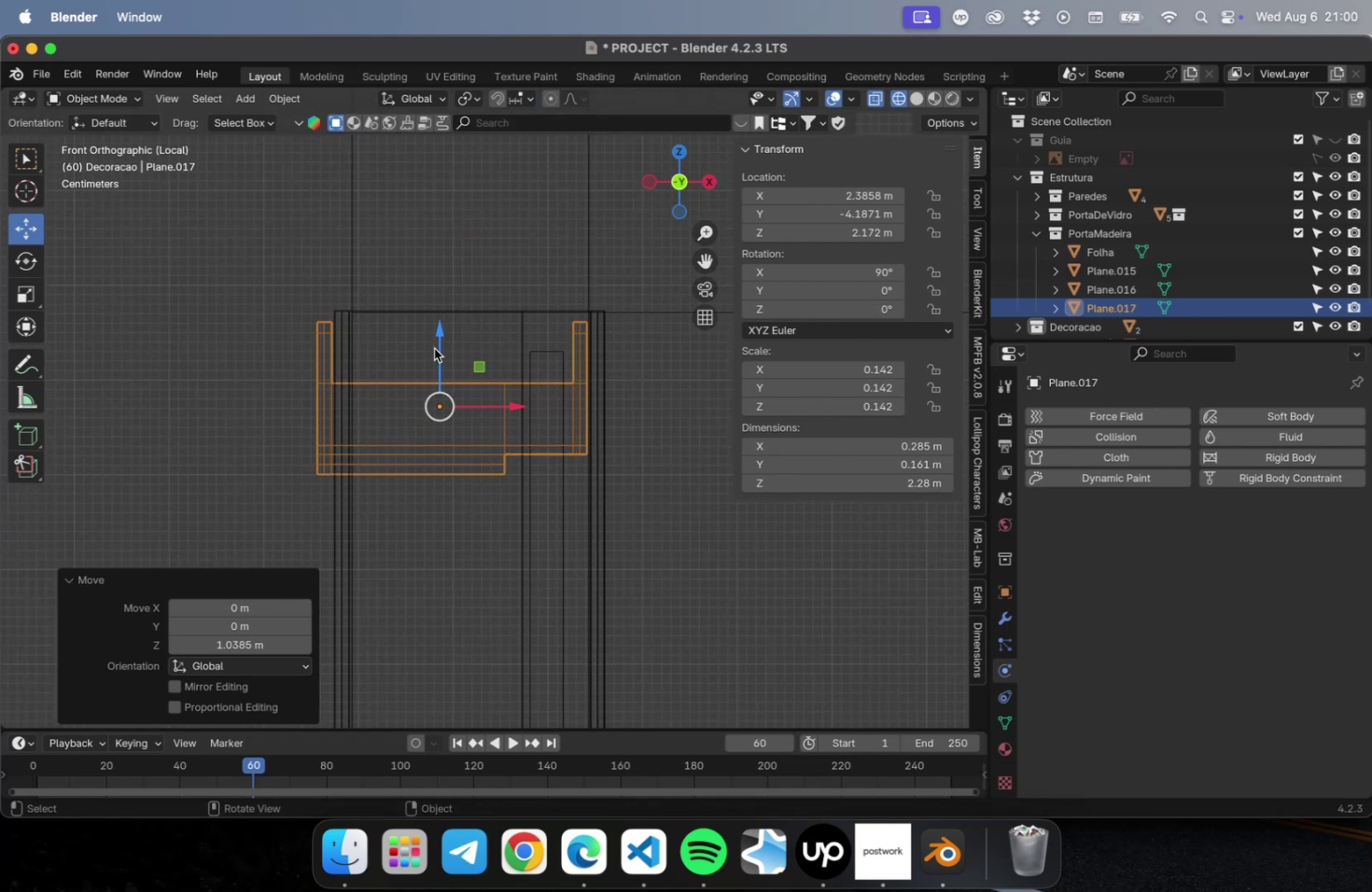 
left_click_drag(start_coordinate=[435, 343], to_coordinate=[452, 270])
 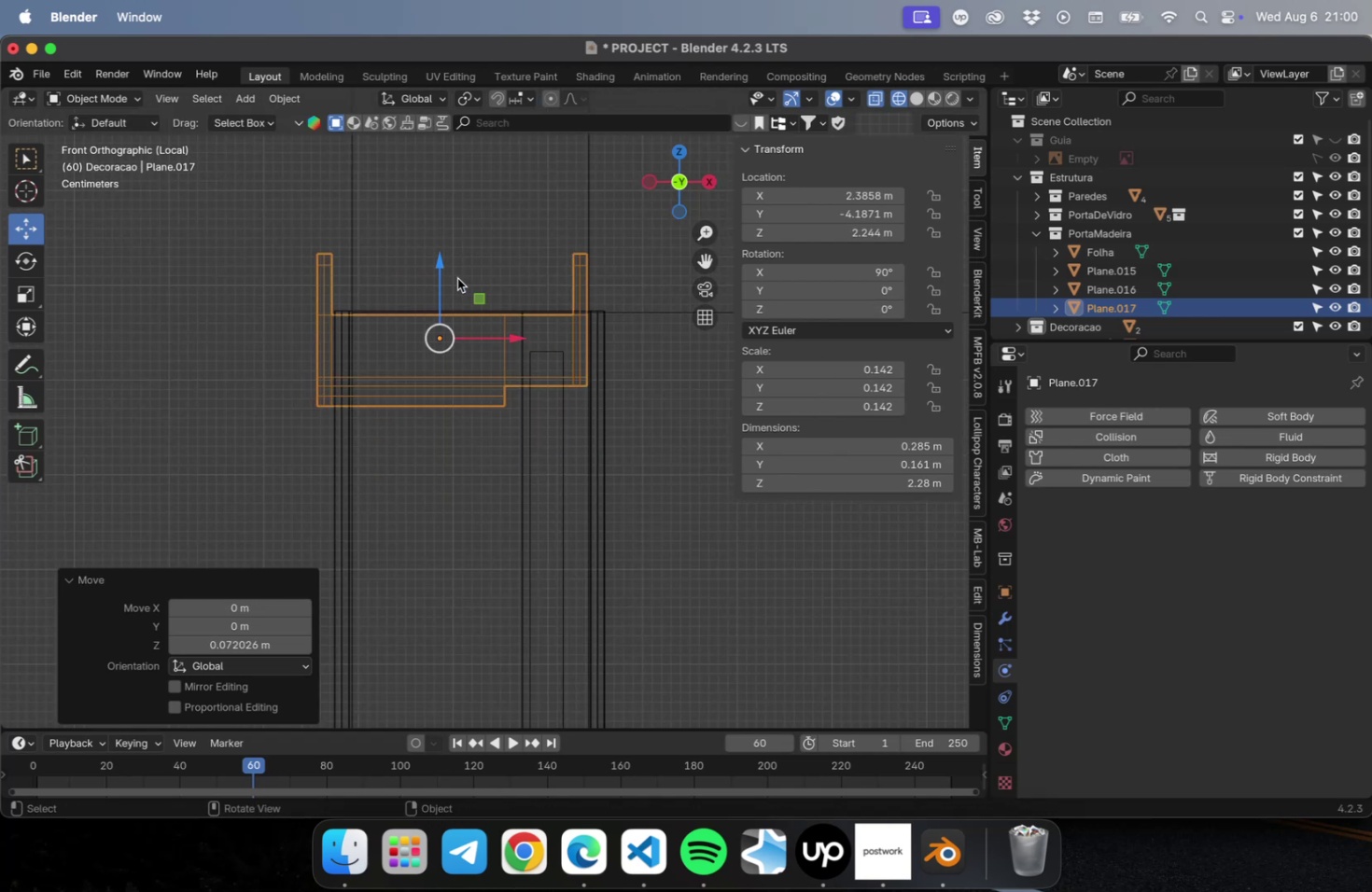 
scroll: coordinate [473, 291], scroll_direction: up, amount: 9.0
 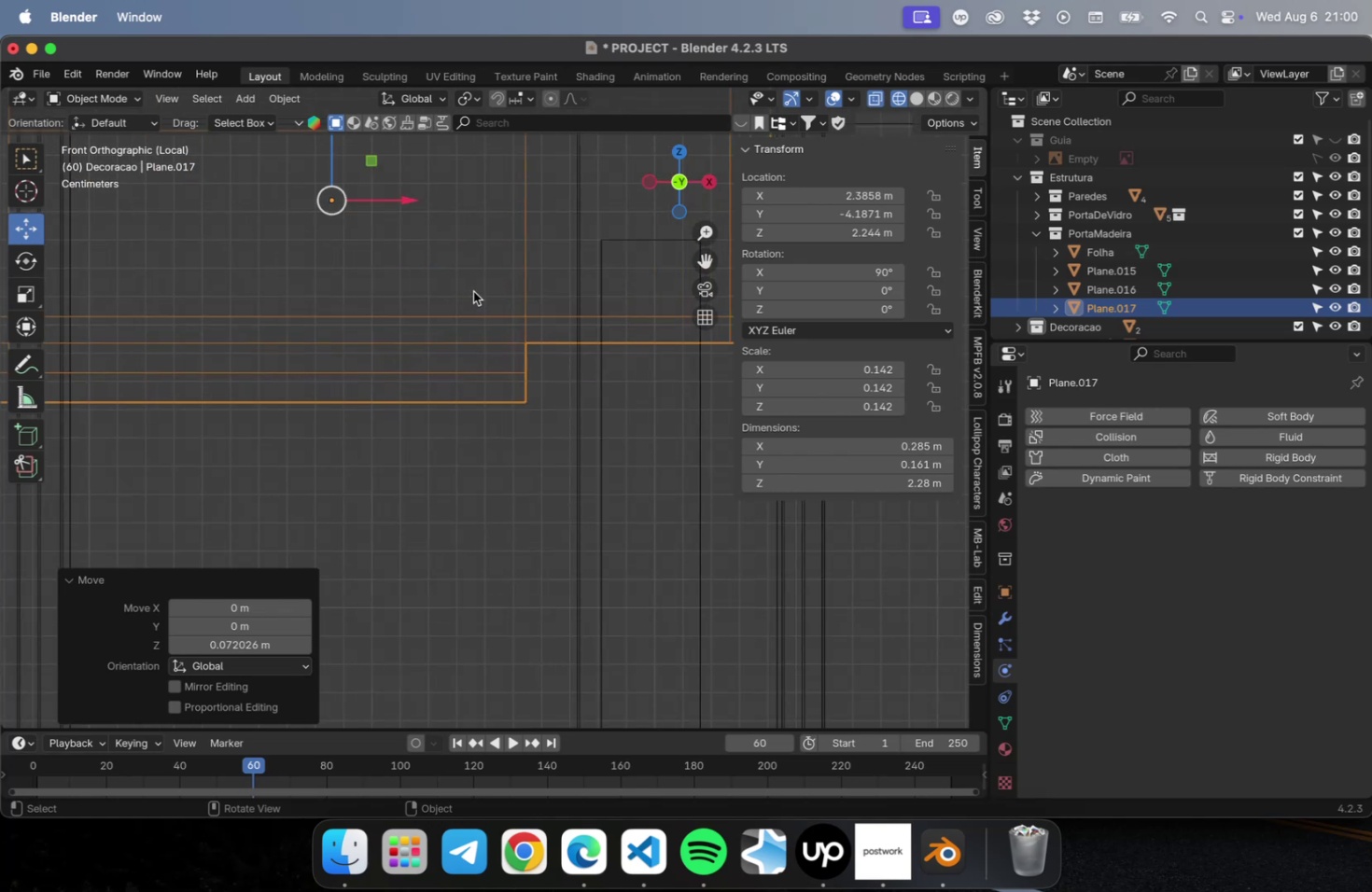 
hold_key(key=ShiftLeft, duration=0.56)
 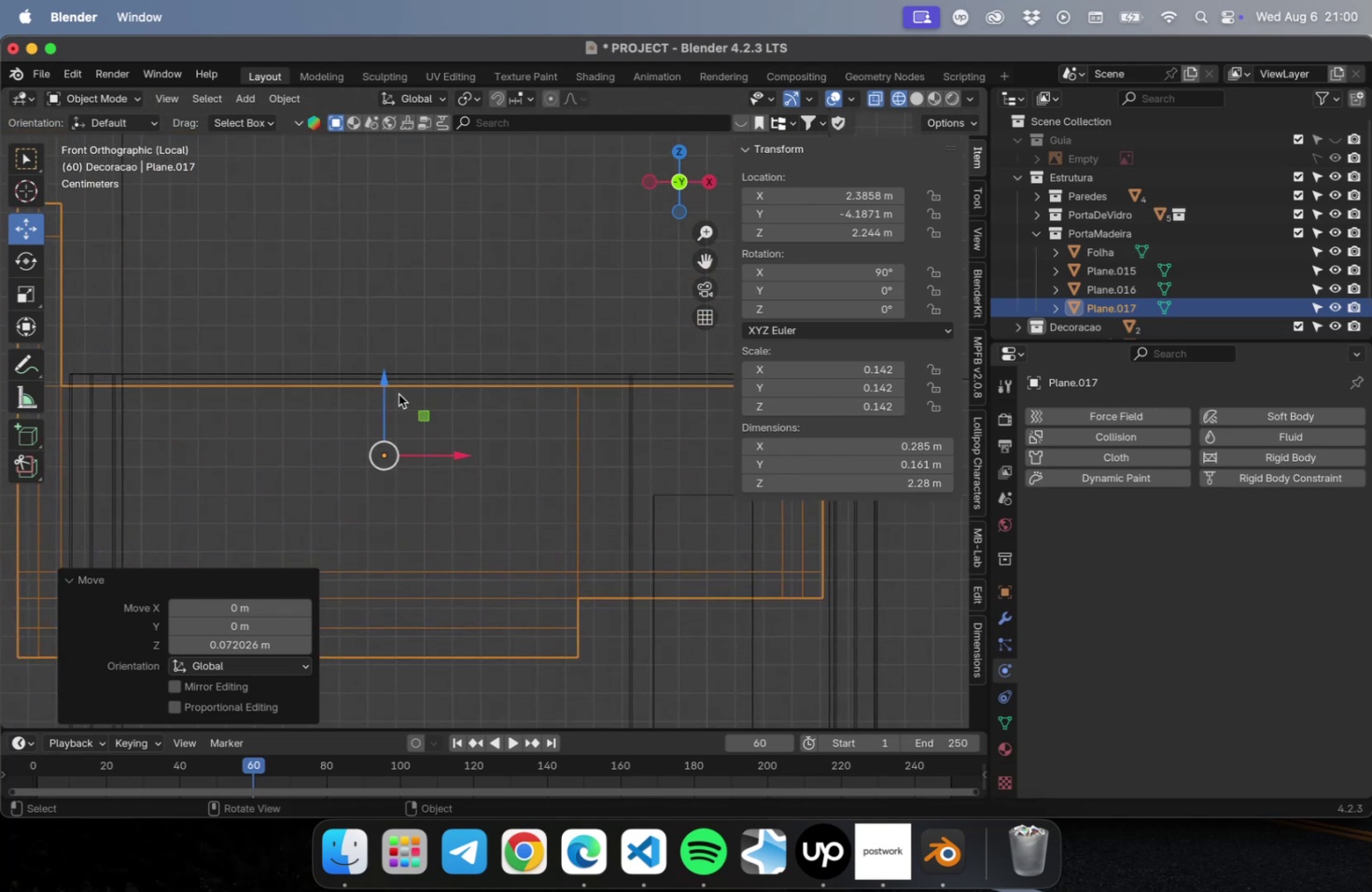 
left_click_drag(start_coordinate=[385, 391], to_coordinate=[385, 376])
 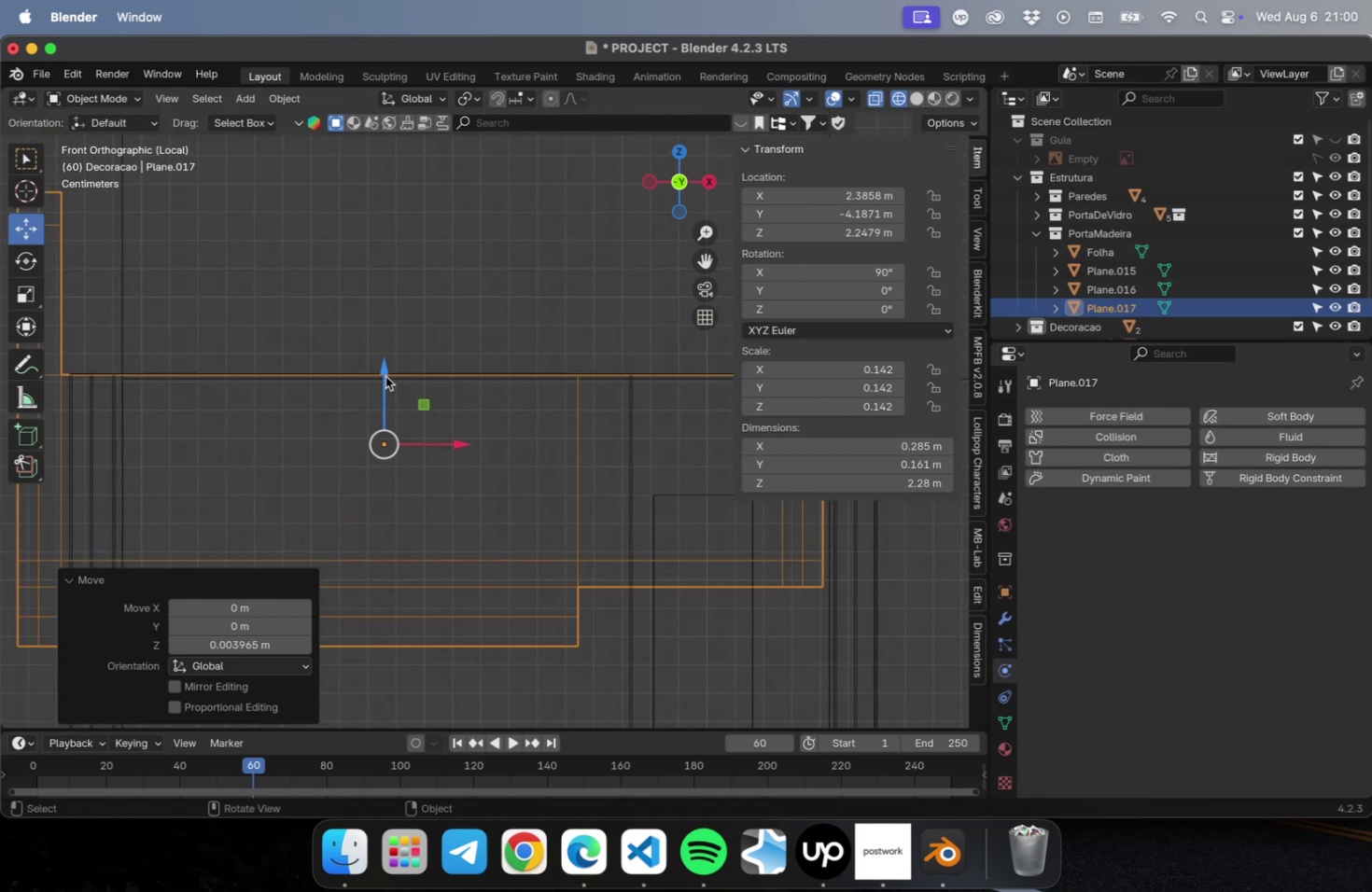 
scroll: coordinate [386, 383], scroll_direction: down, amount: 2.0
 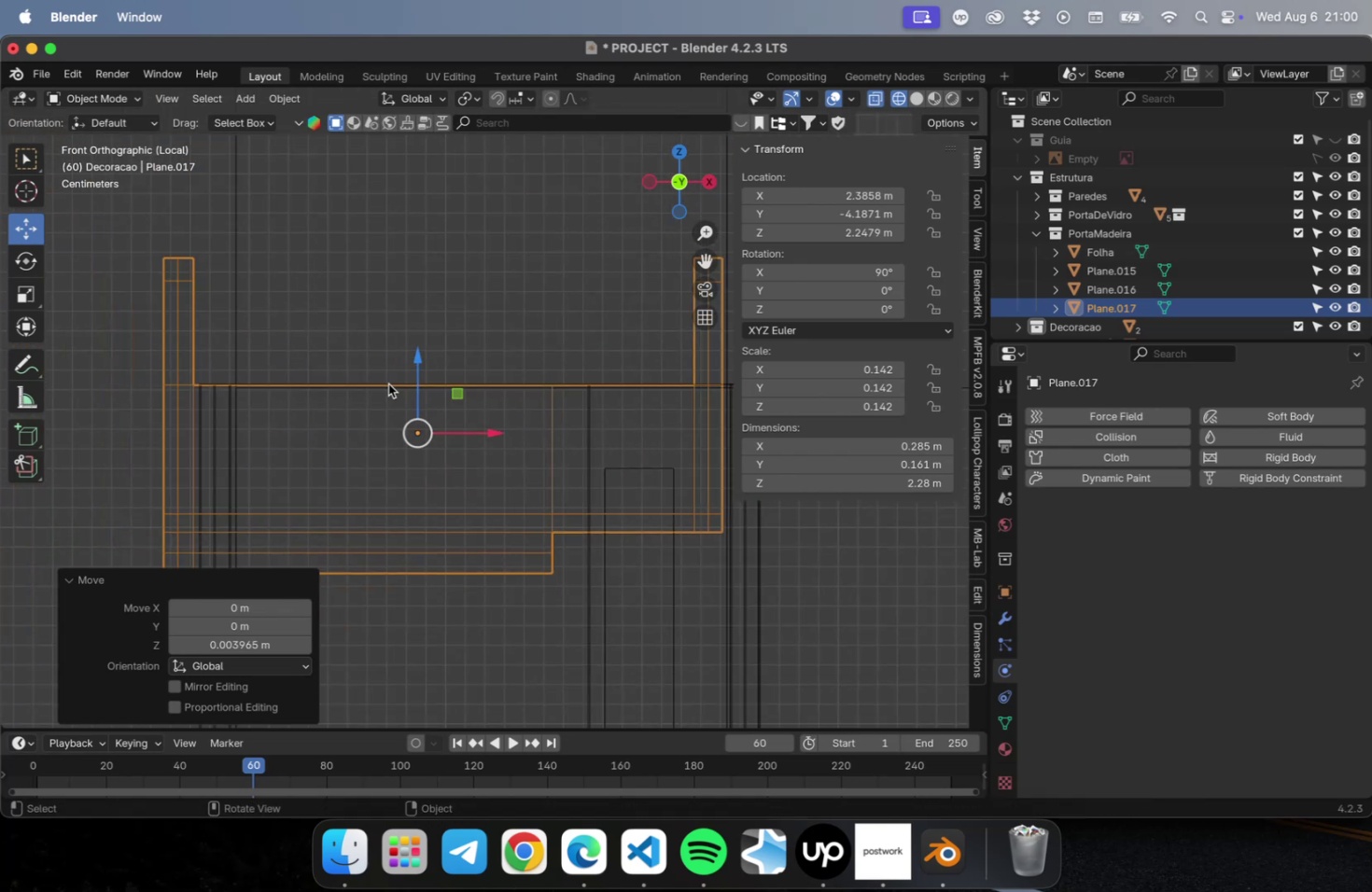 
hold_key(key=ShiftLeft, duration=0.48)
 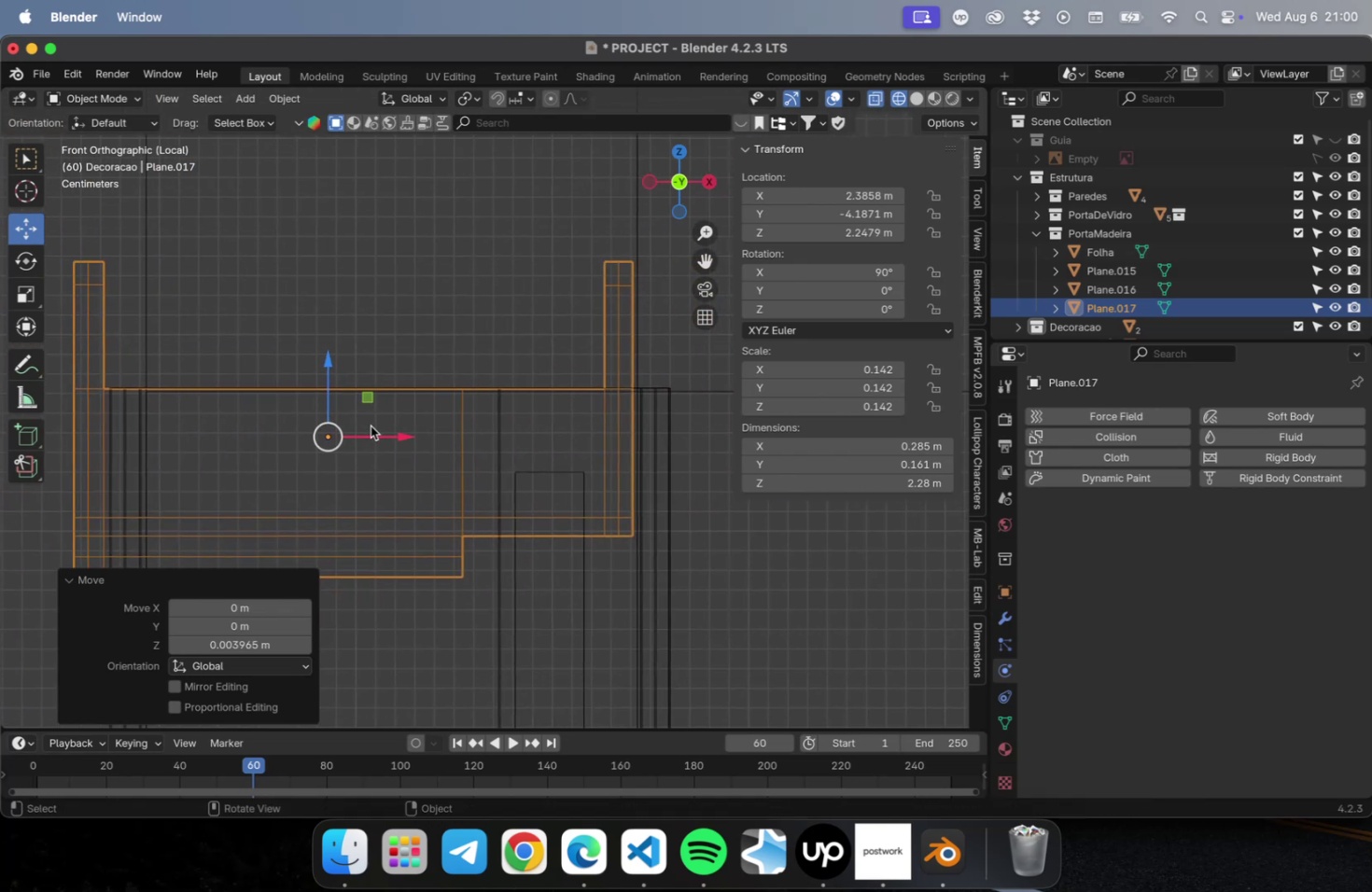 
left_click_drag(start_coordinate=[387, 431], to_coordinate=[431, 433])
 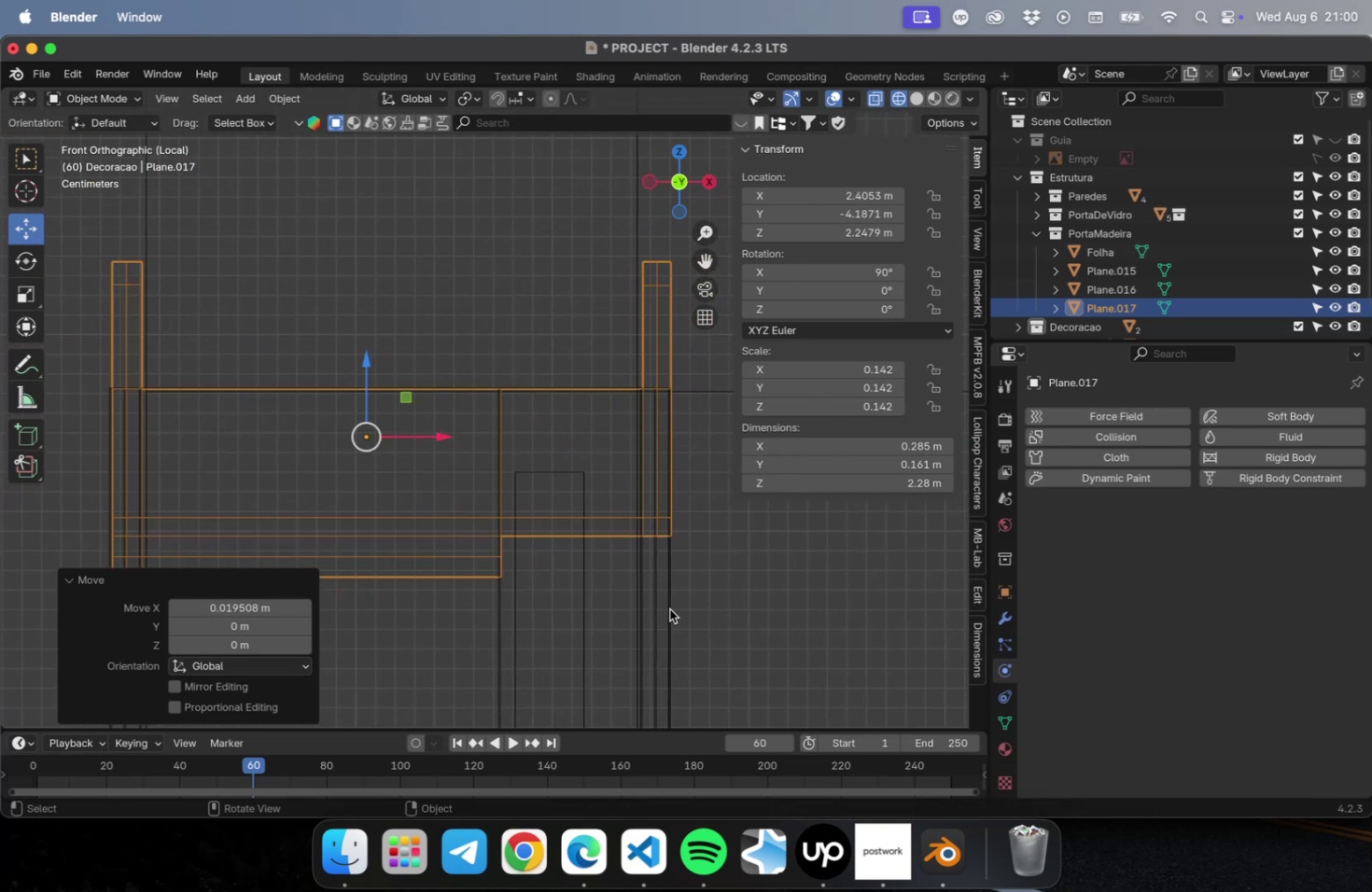 
left_click([667, 608])
 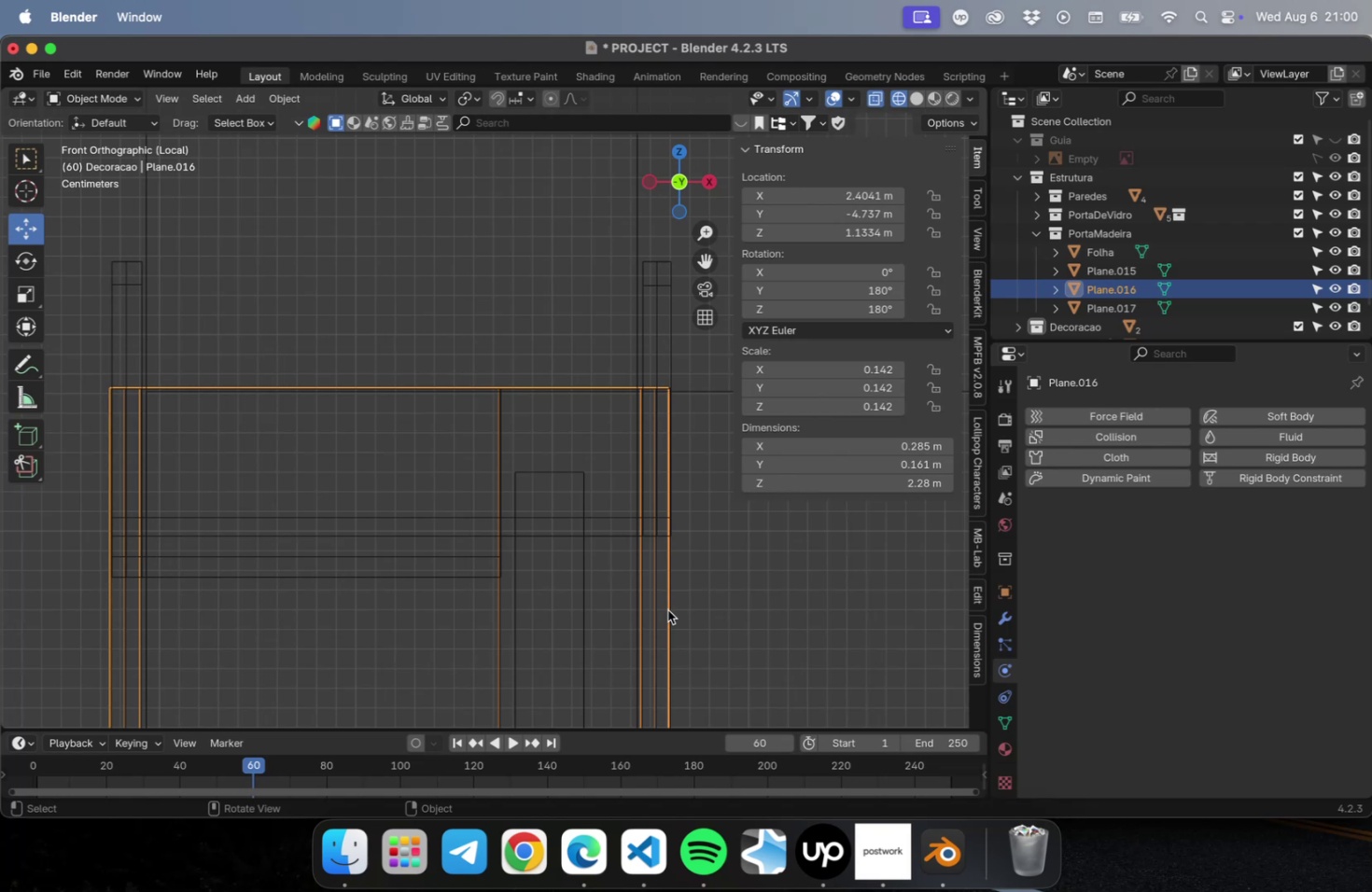 
scroll: coordinate [665, 634], scroll_direction: up, amount: 10.0
 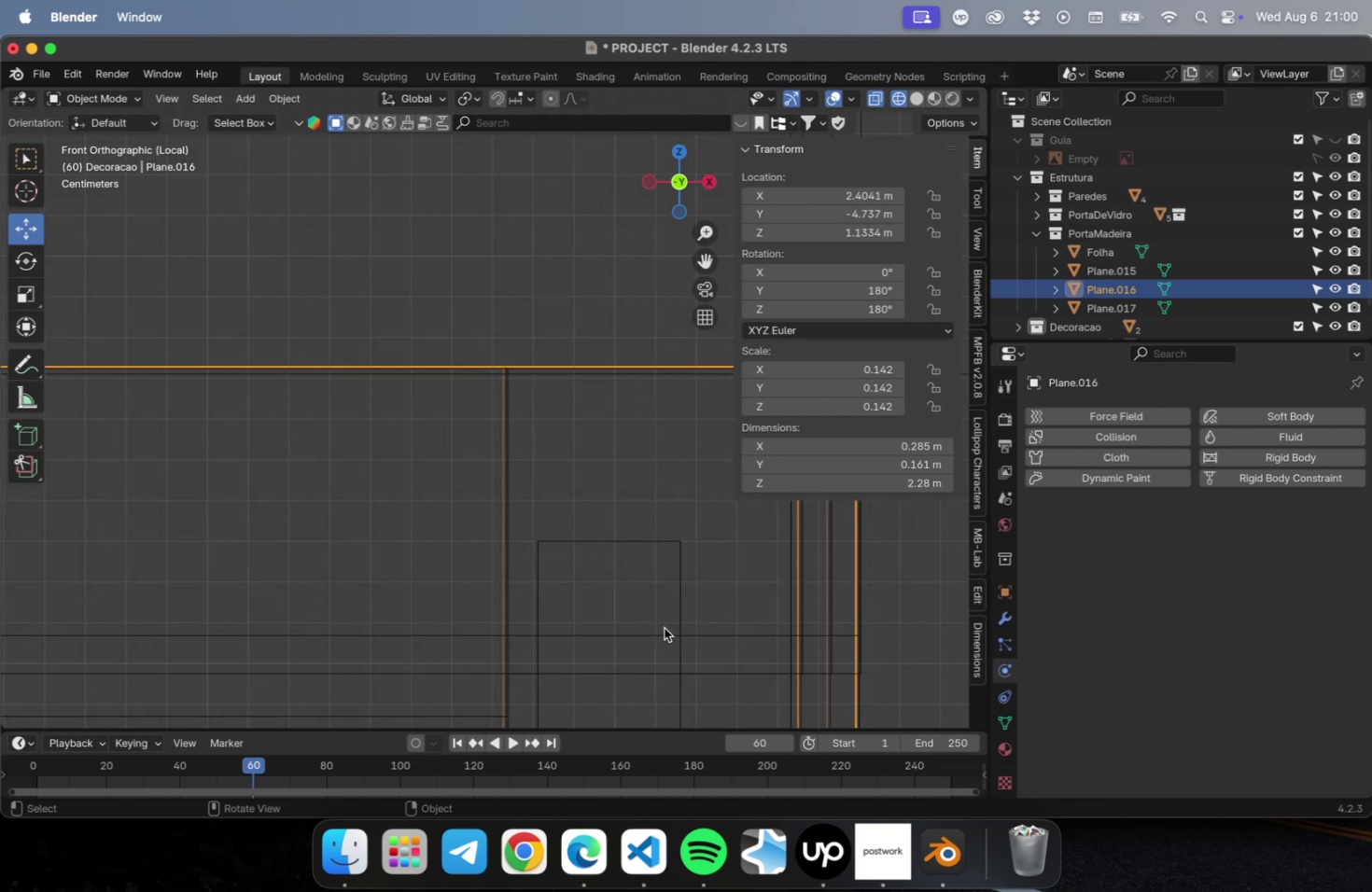 
hold_key(key=ShiftLeft, duration=0.41)
 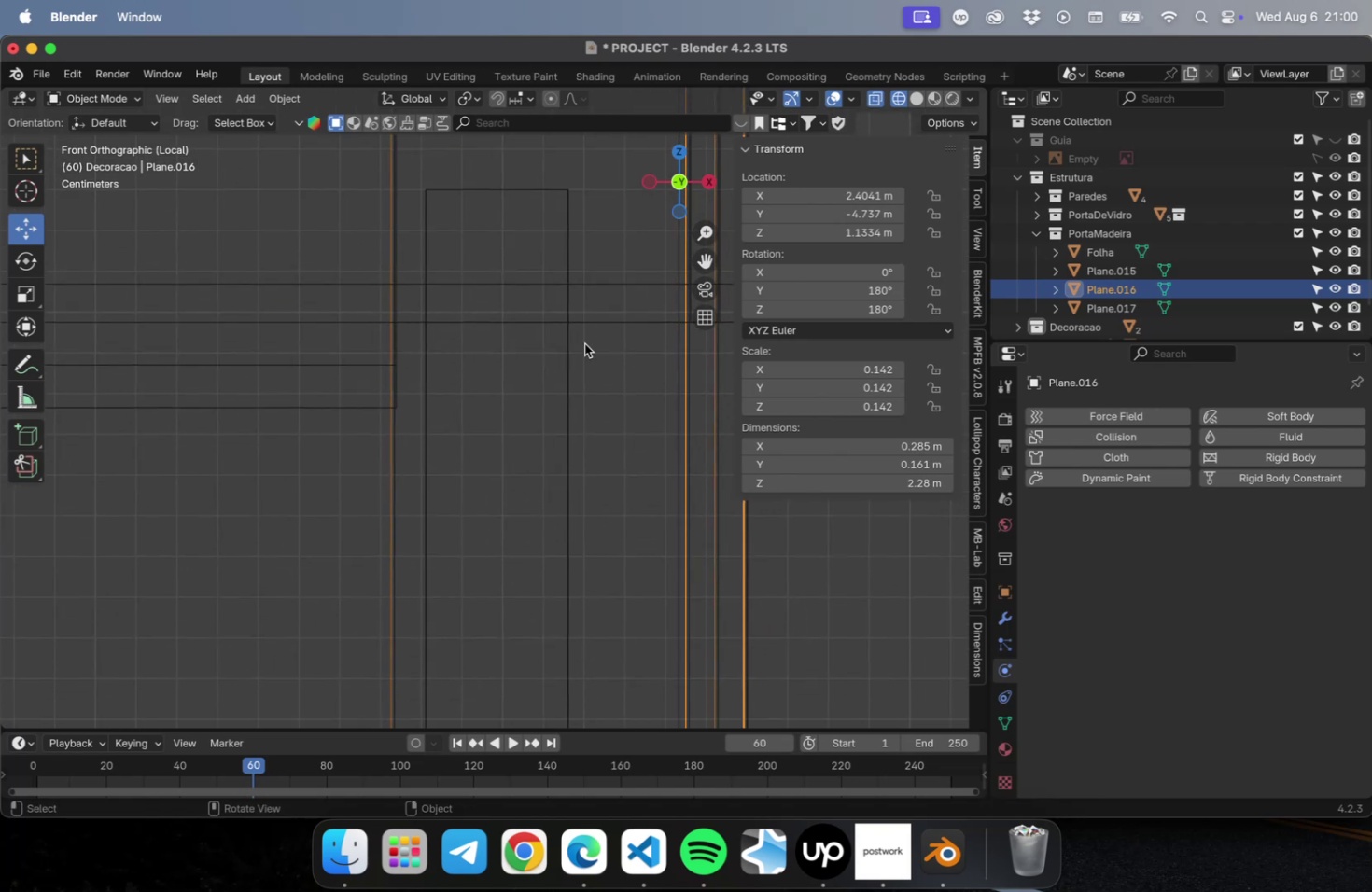 
scroll: coordinate [527, 638], scroll_direction: down, amount: 47.0
 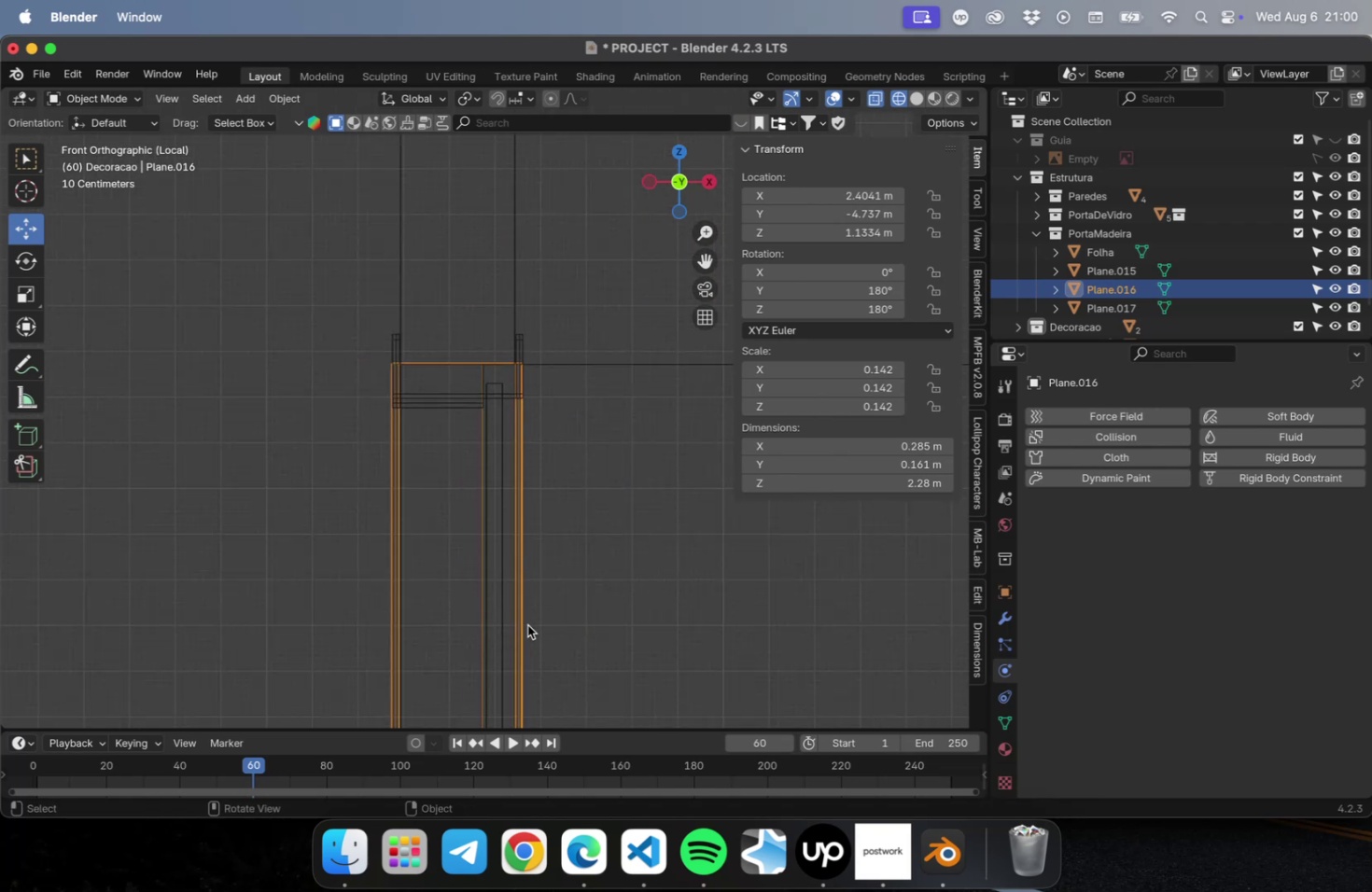 
hold_key(key=ShiftLeft, duration=0.47)
 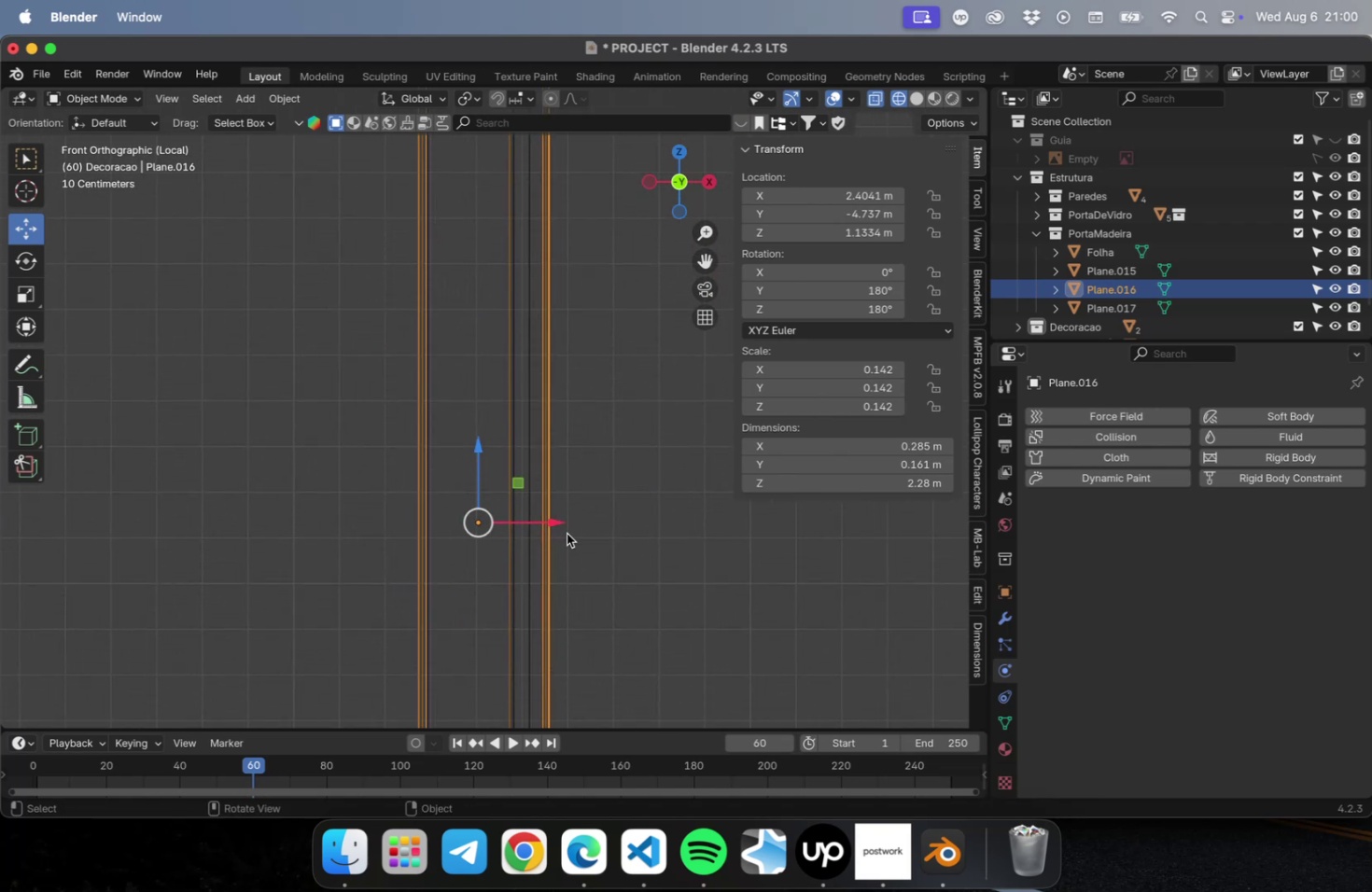 
scroll: coordinate [559, 566], scroll_direction: up, amount: 42.0
 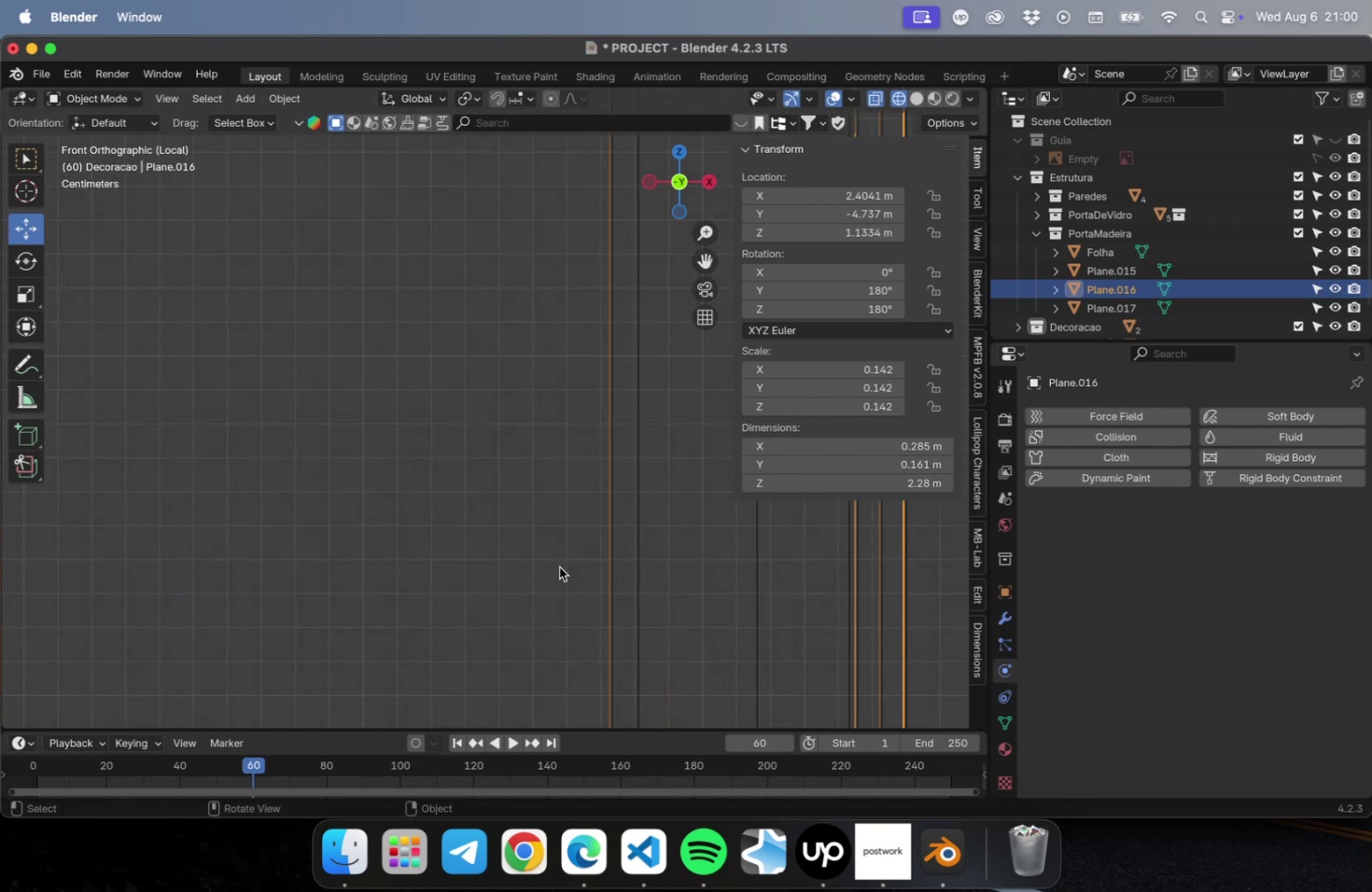 
hold_key(key=ShiftLeft, duration=0.5)
 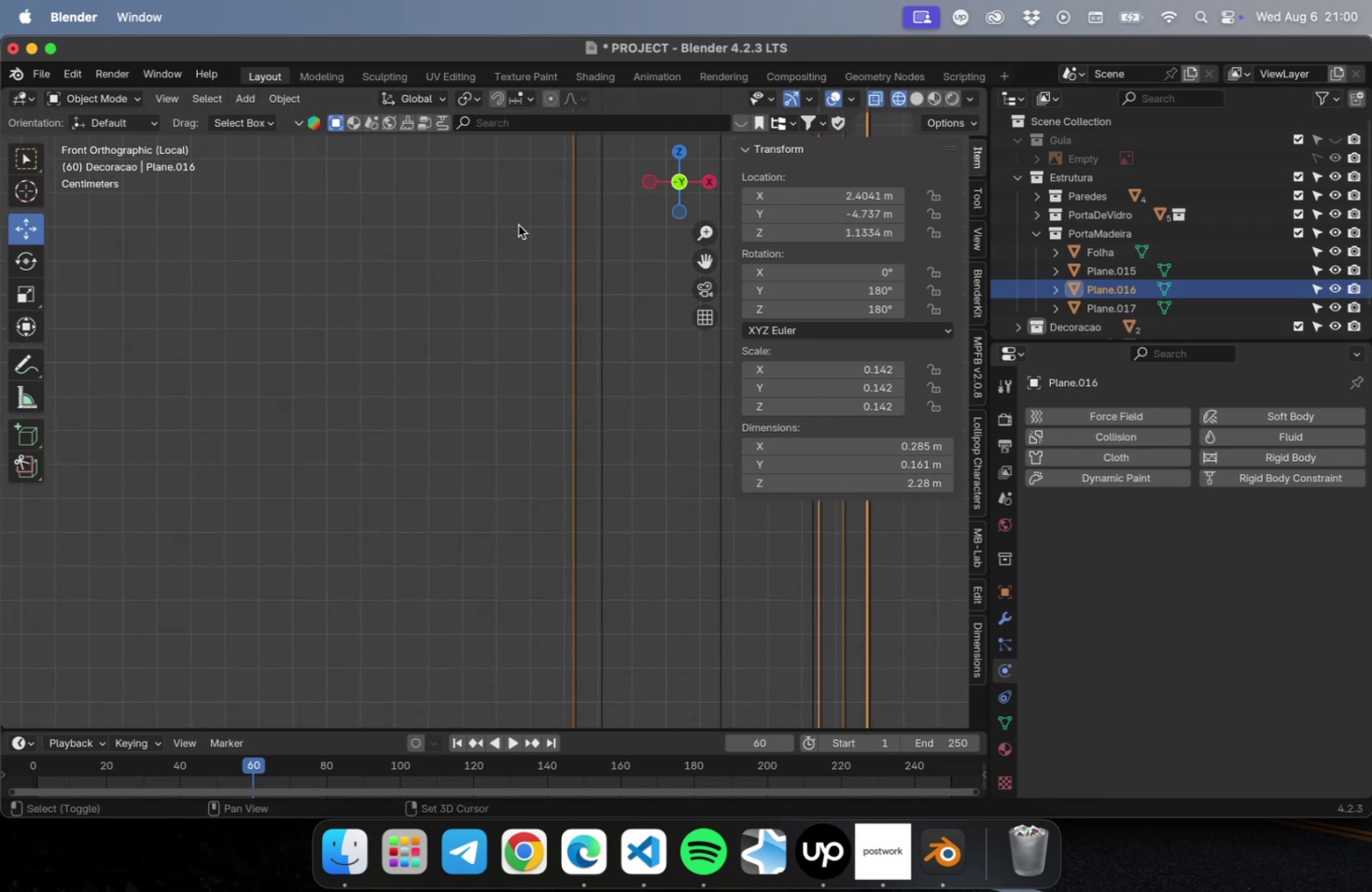 
scroll: coordinate [501, 351], scroll_direction: down, amount: 23.0
 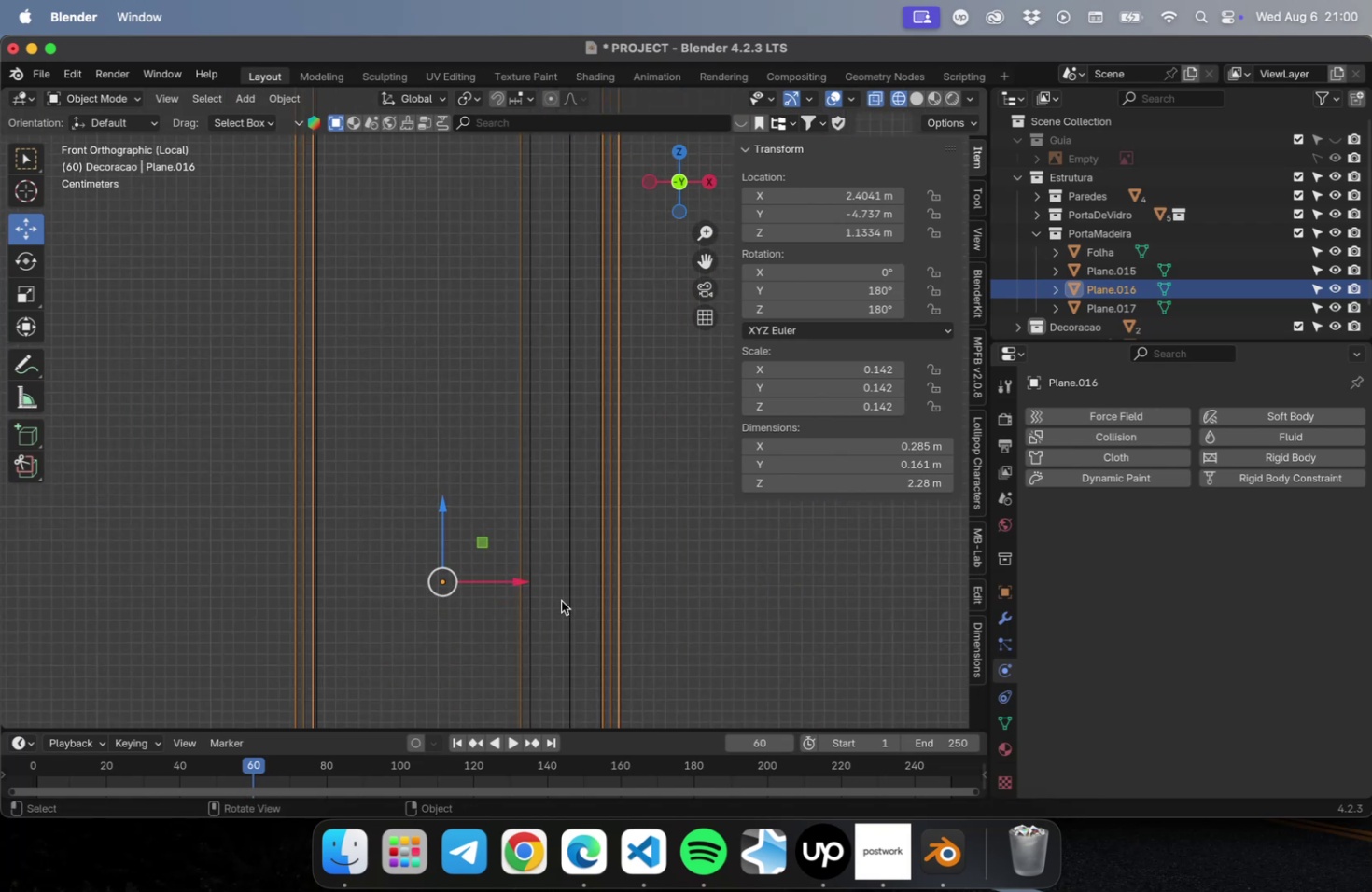 
scroll: coordinate [561, 626], scroll_direction: up, amount: 10.0
 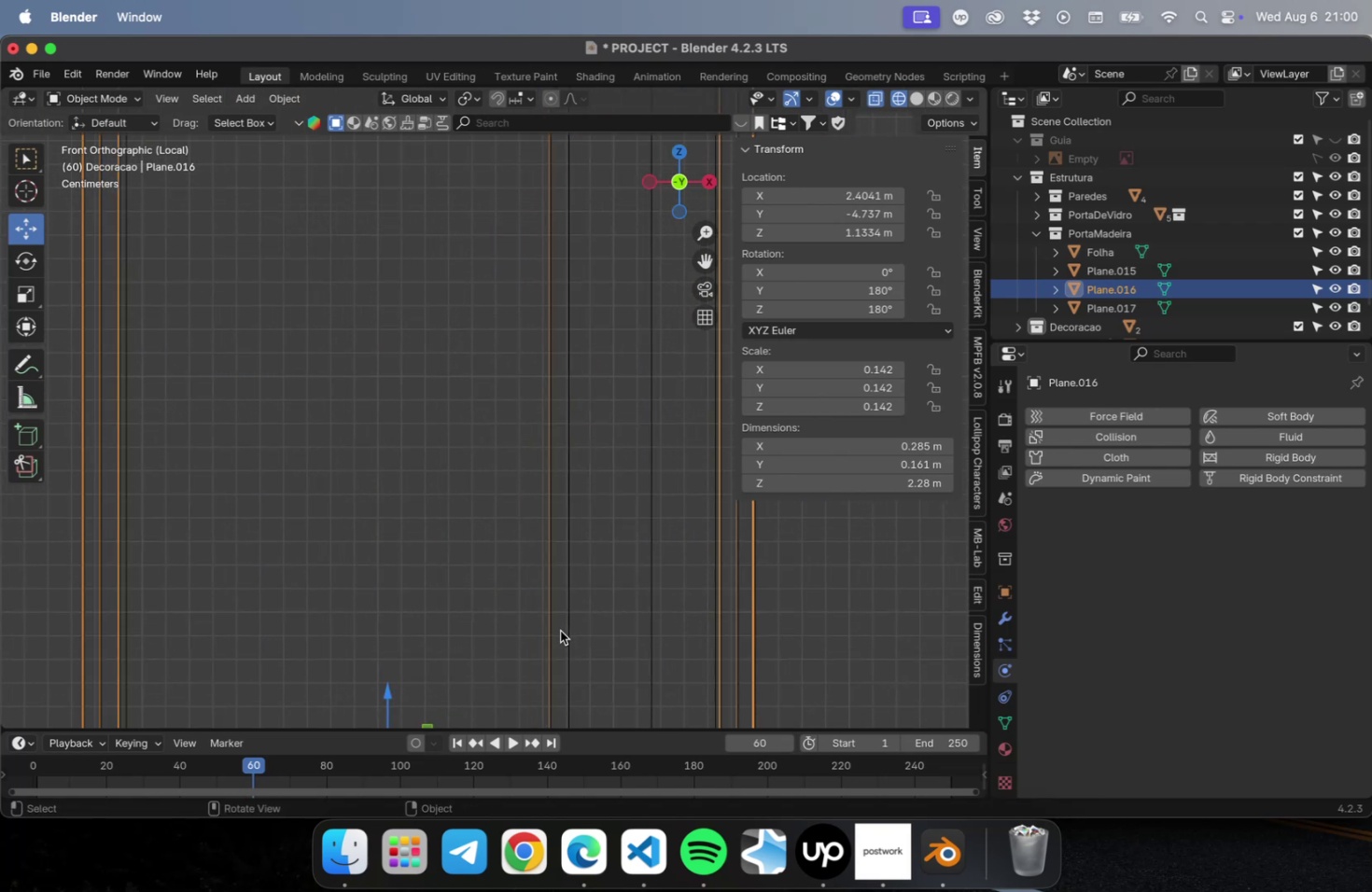 
hold_key(key=ShiftLeft, duration=0.54)
 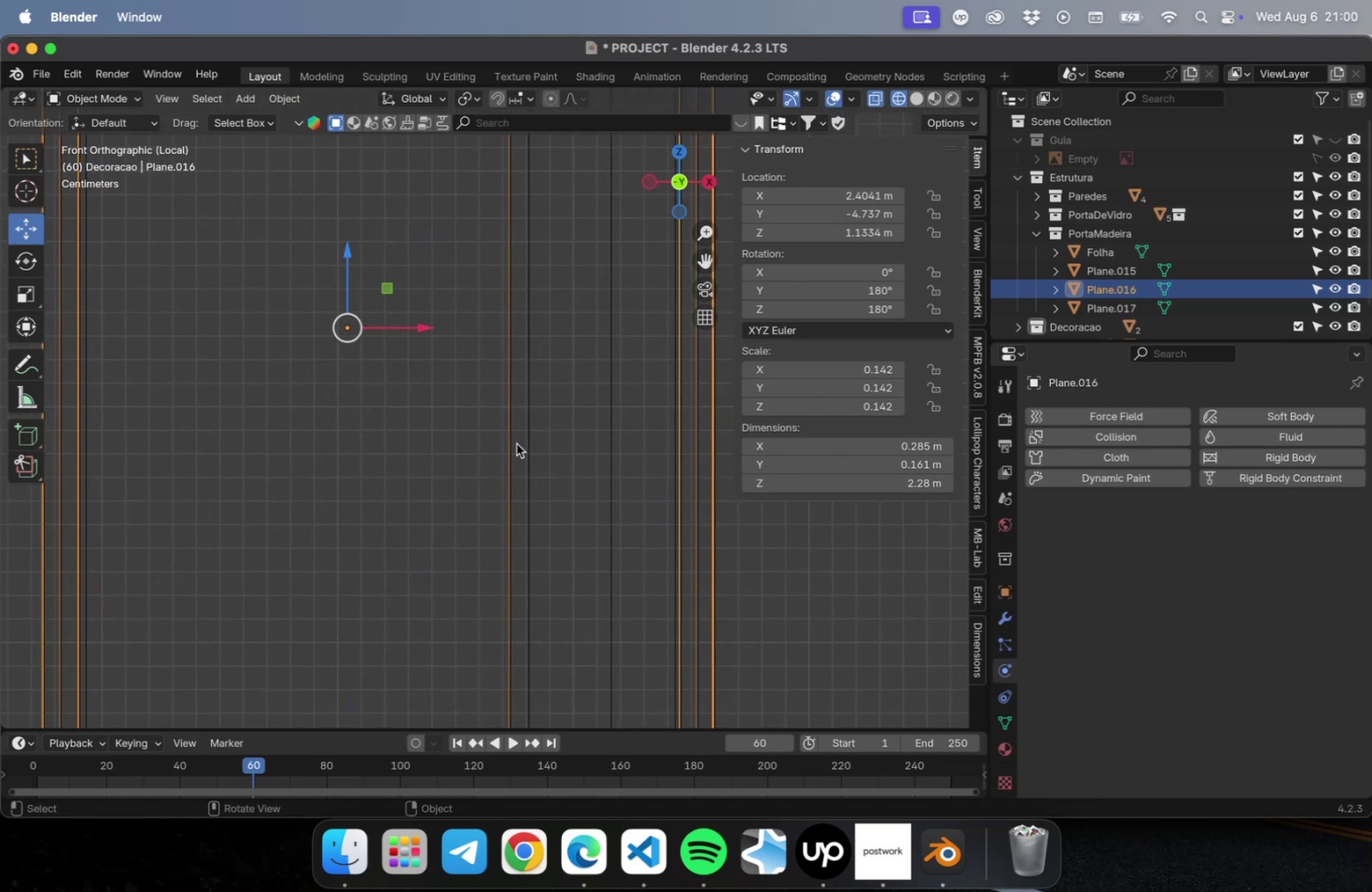 
scroll: coordinate [516, 436], scroll_direction: up, amount: 16.0
 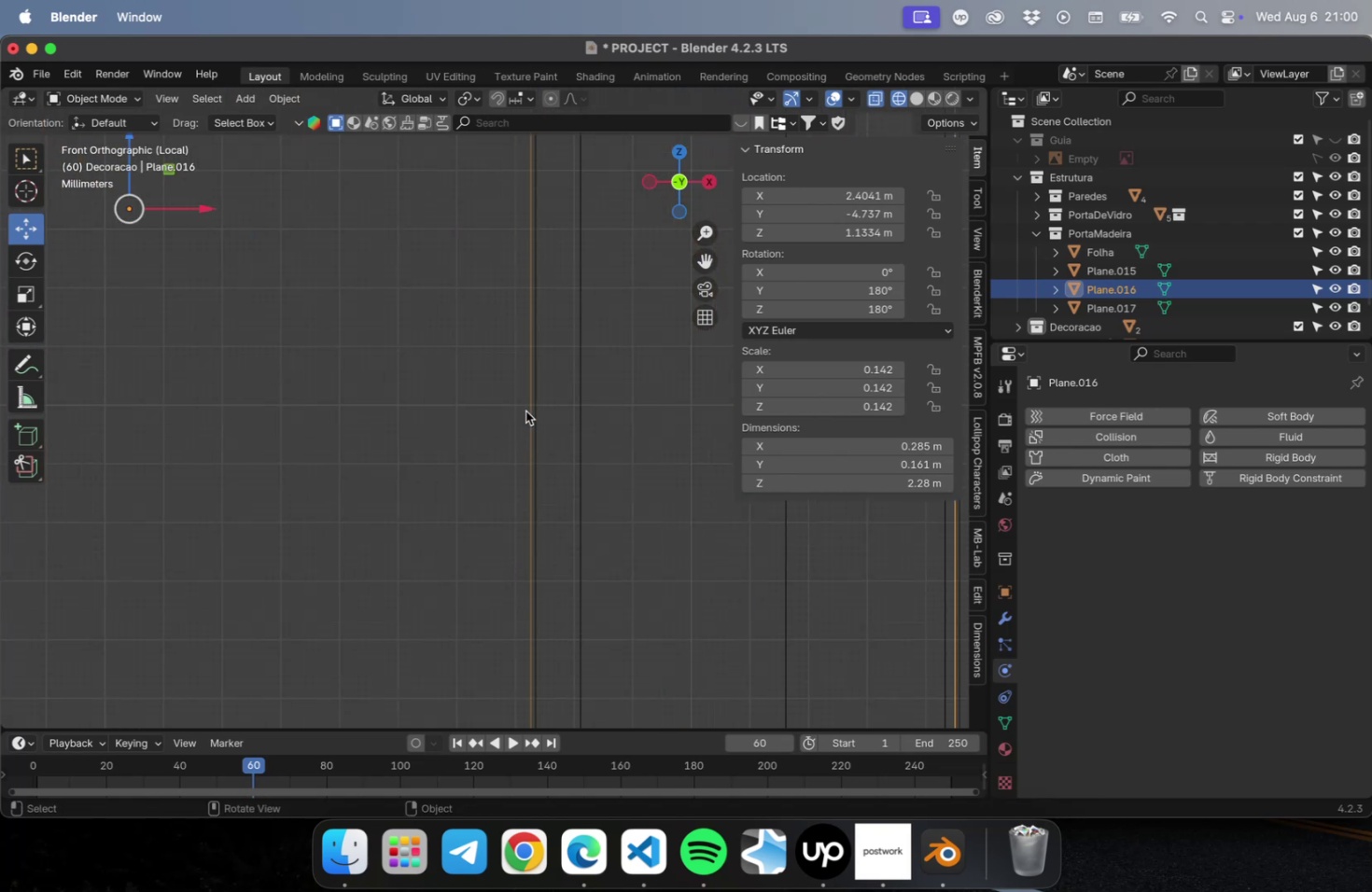 
hold_key(key=ShiftLeft, duration=0.56)
 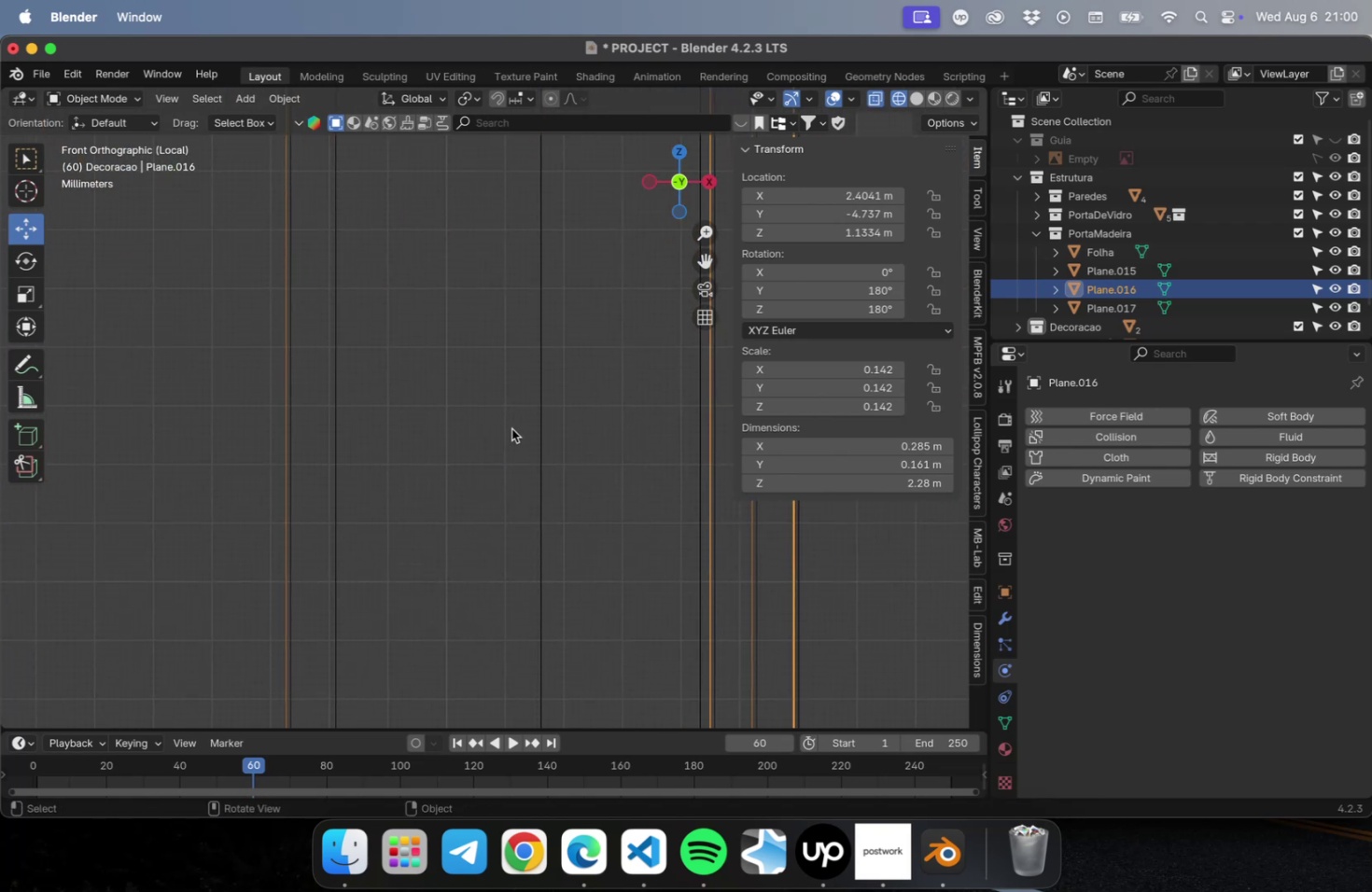 
key(N)
 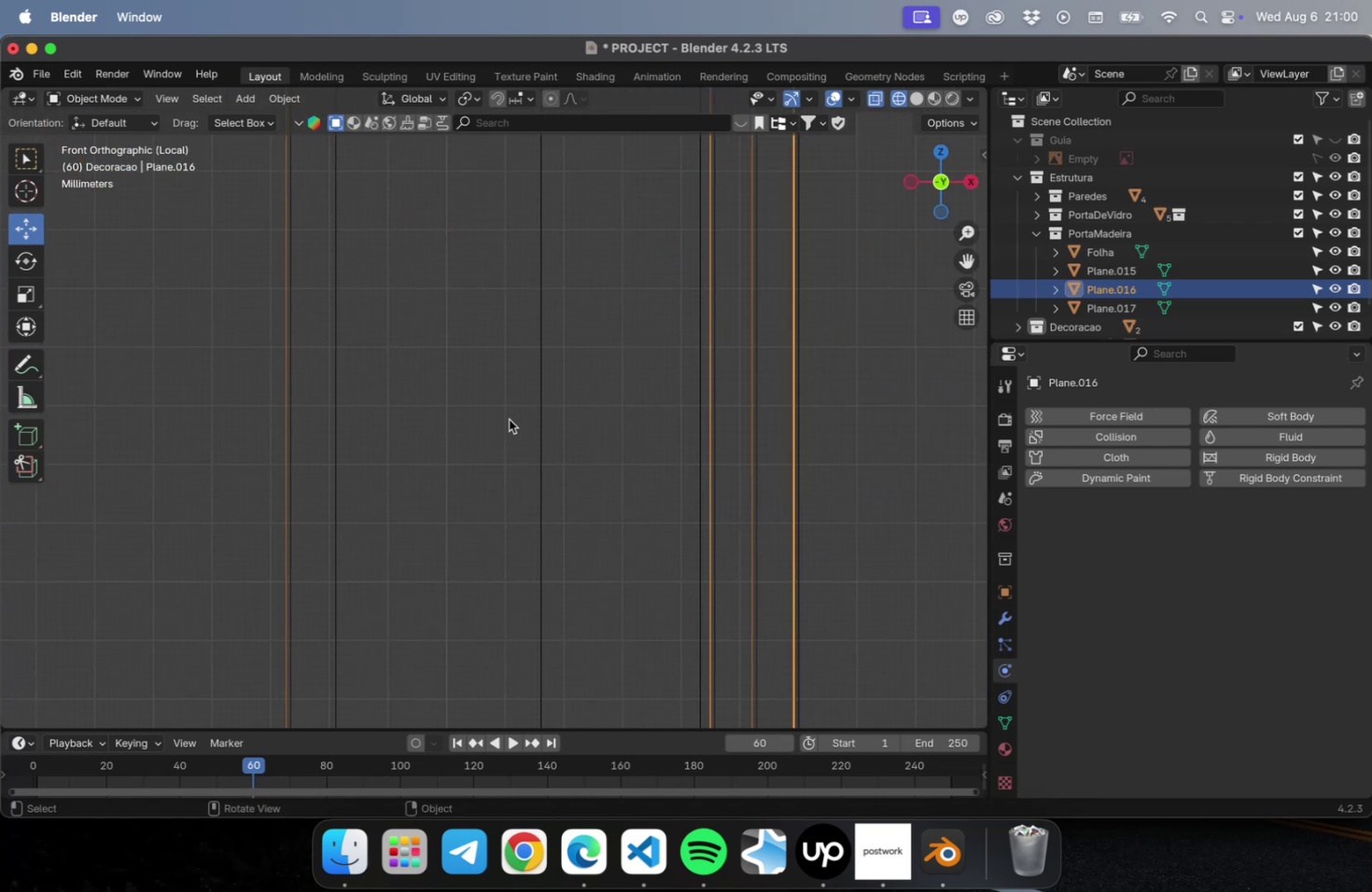 
scroll: coordinate [587, 417], scroll_direction: down, amount: 2.0
 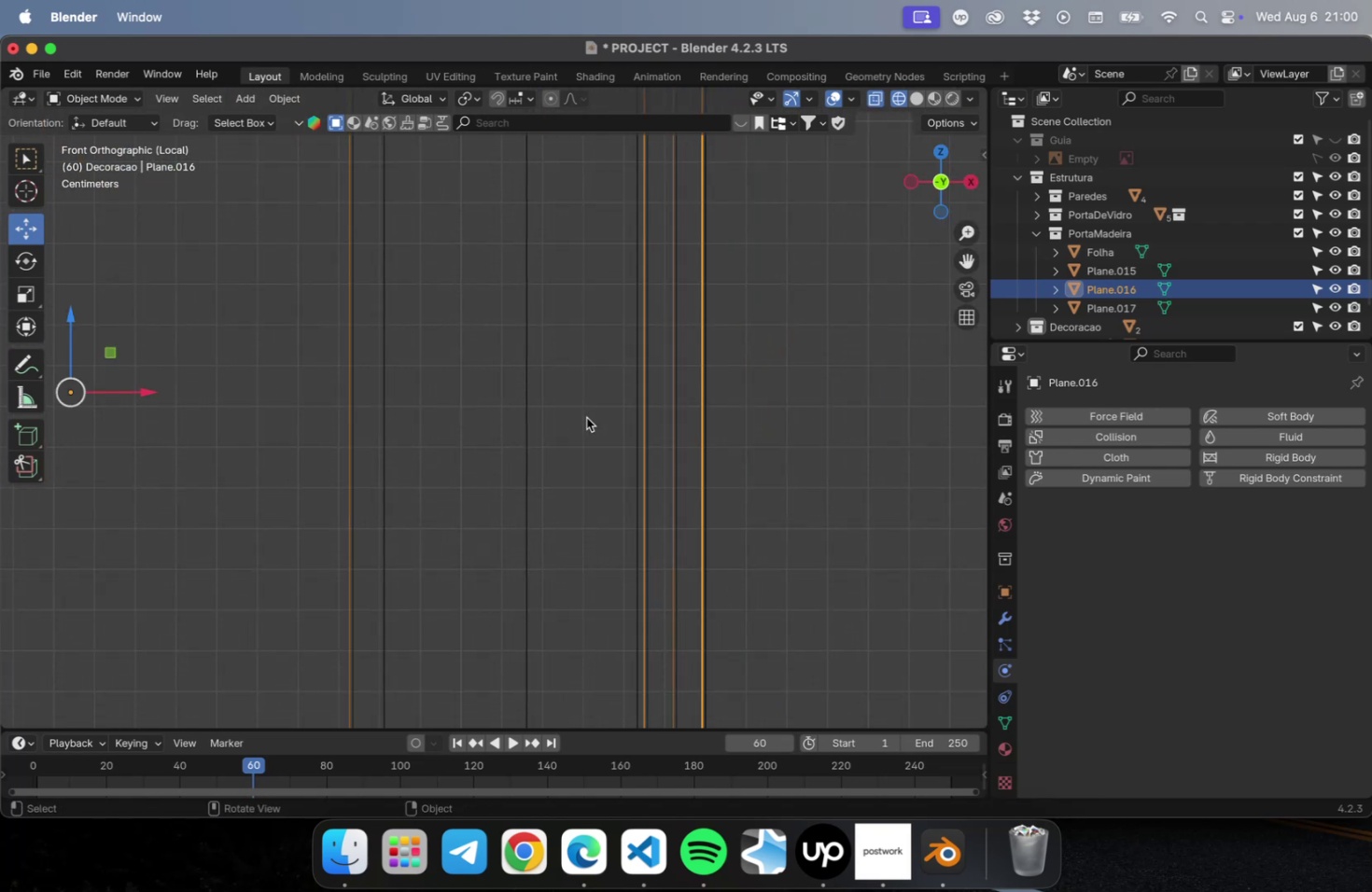 
hold_key(key=ShiftLeft, duration=0.46)
 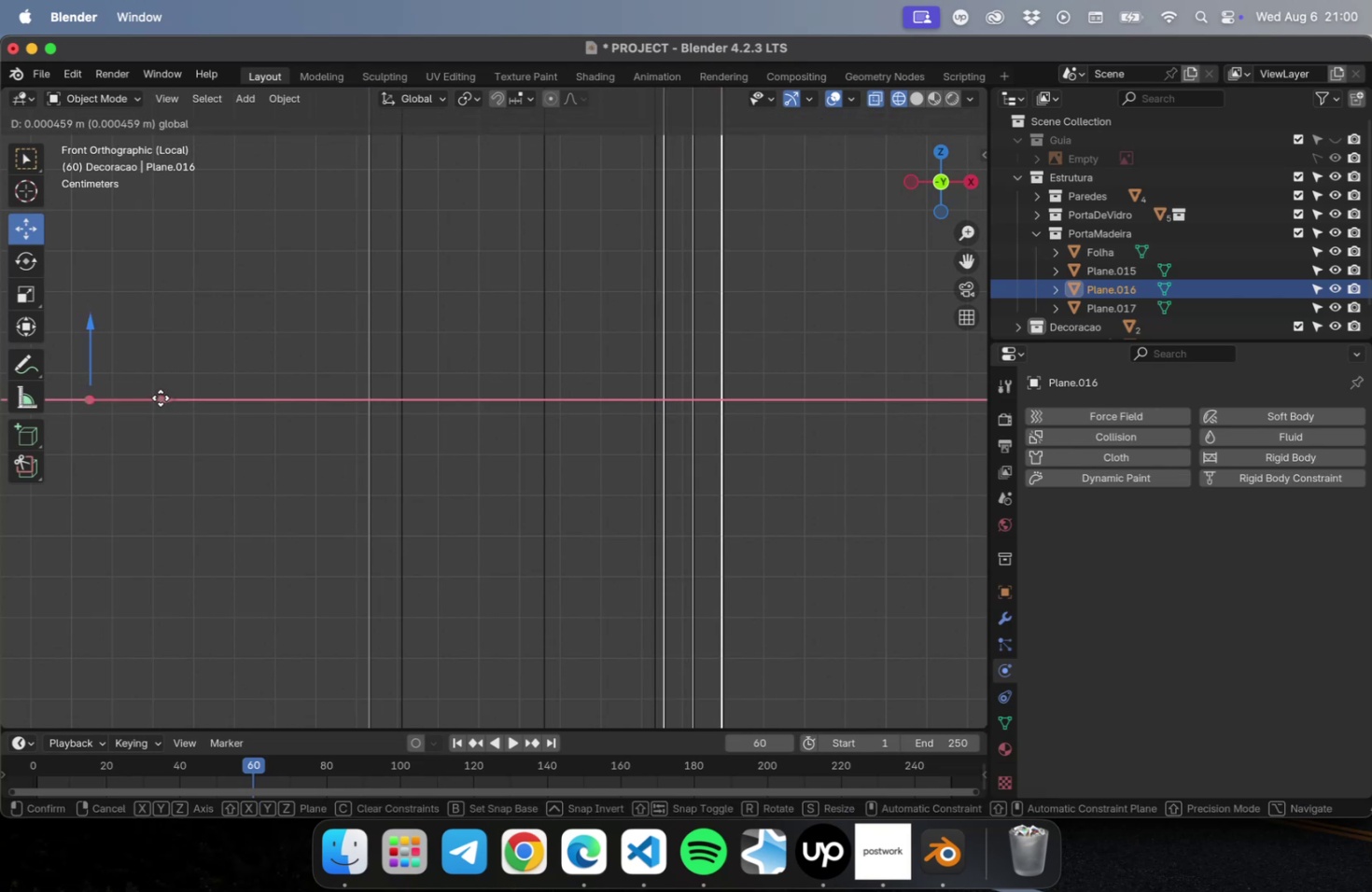 
wait(7.02)
 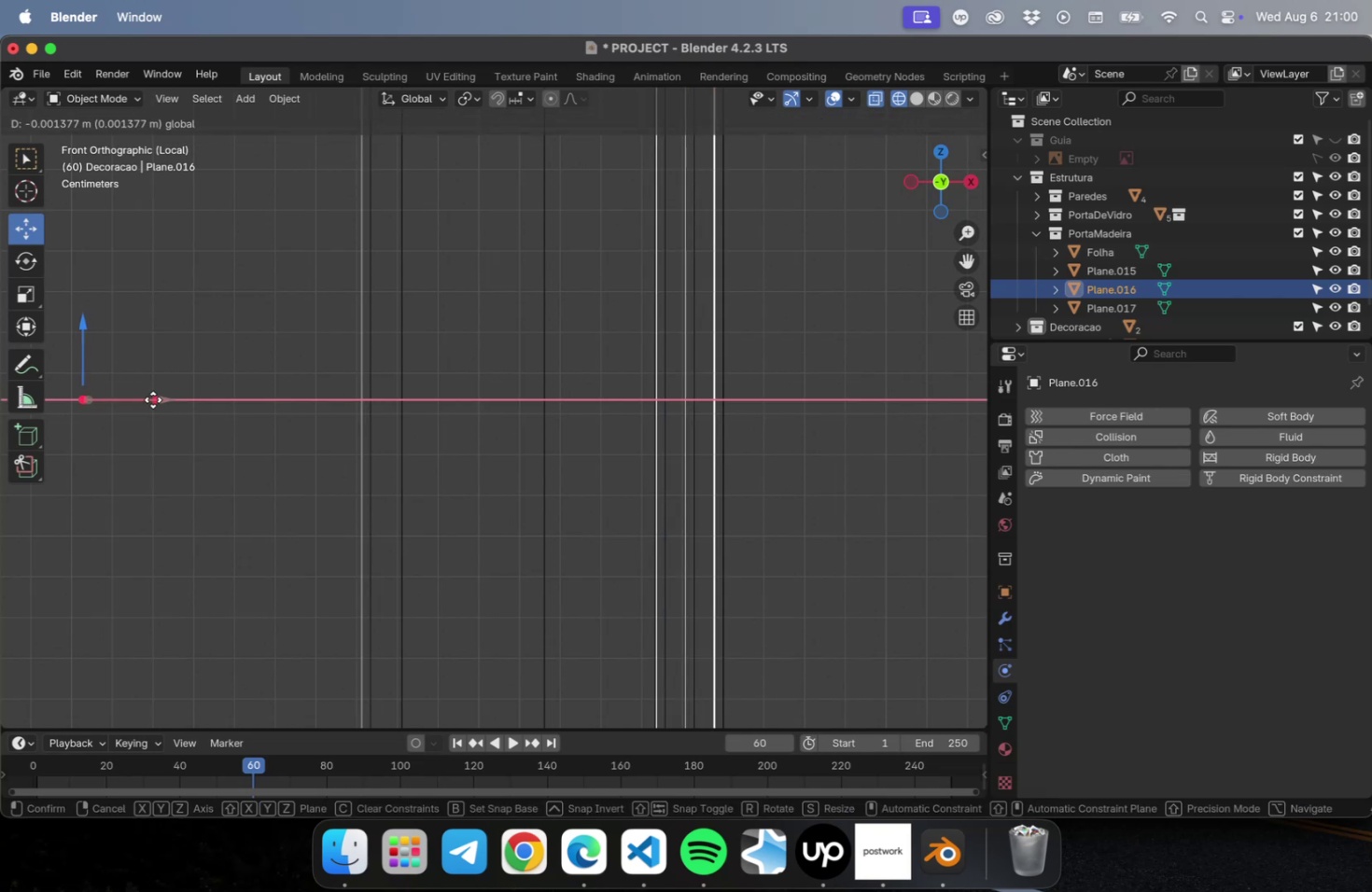 
scroll: coordinate [573, 377], scroll_direction: down, amount: 62.0
 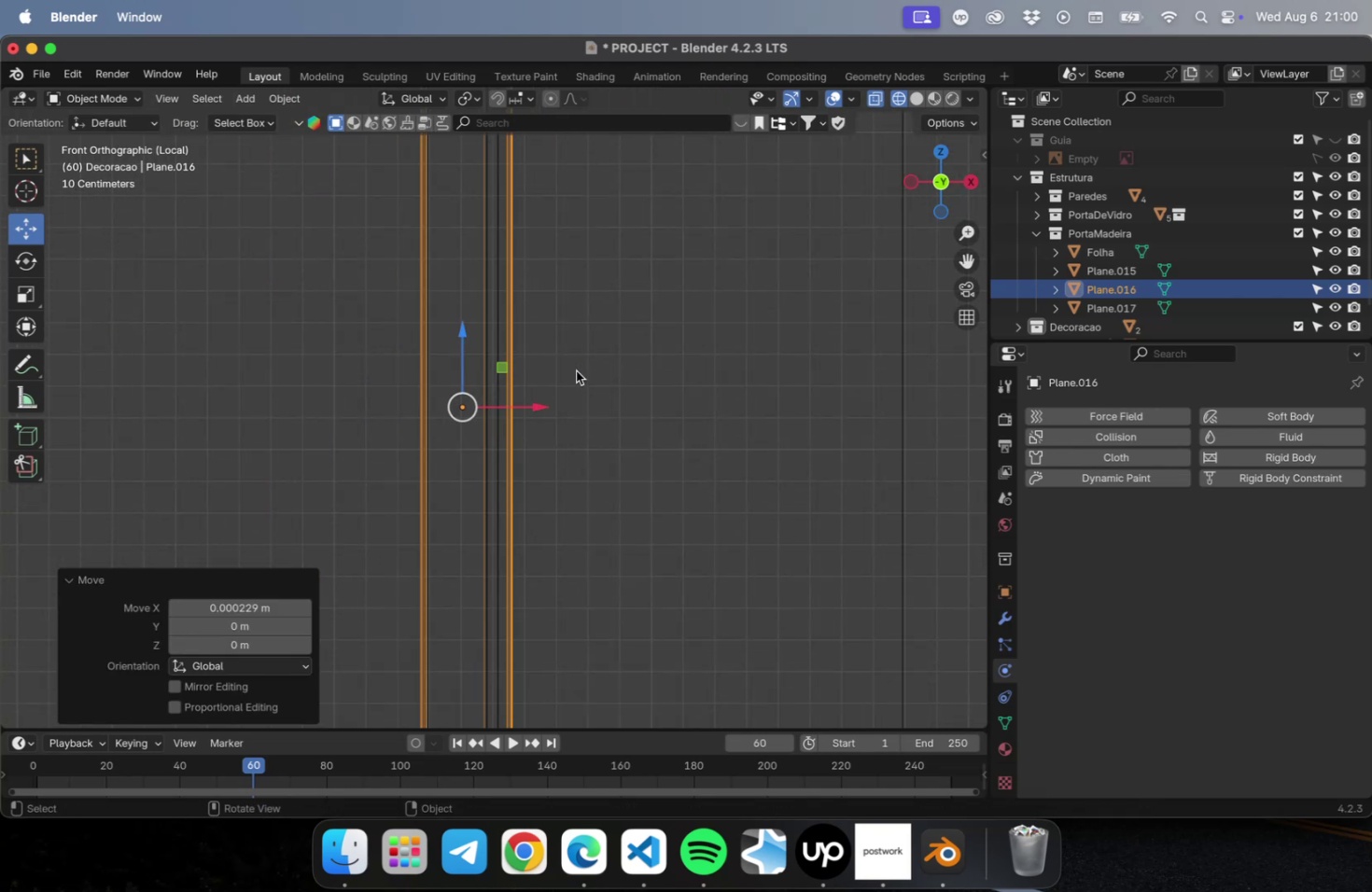 
hold_key(key=ShiftLeft, duration=0.51)
 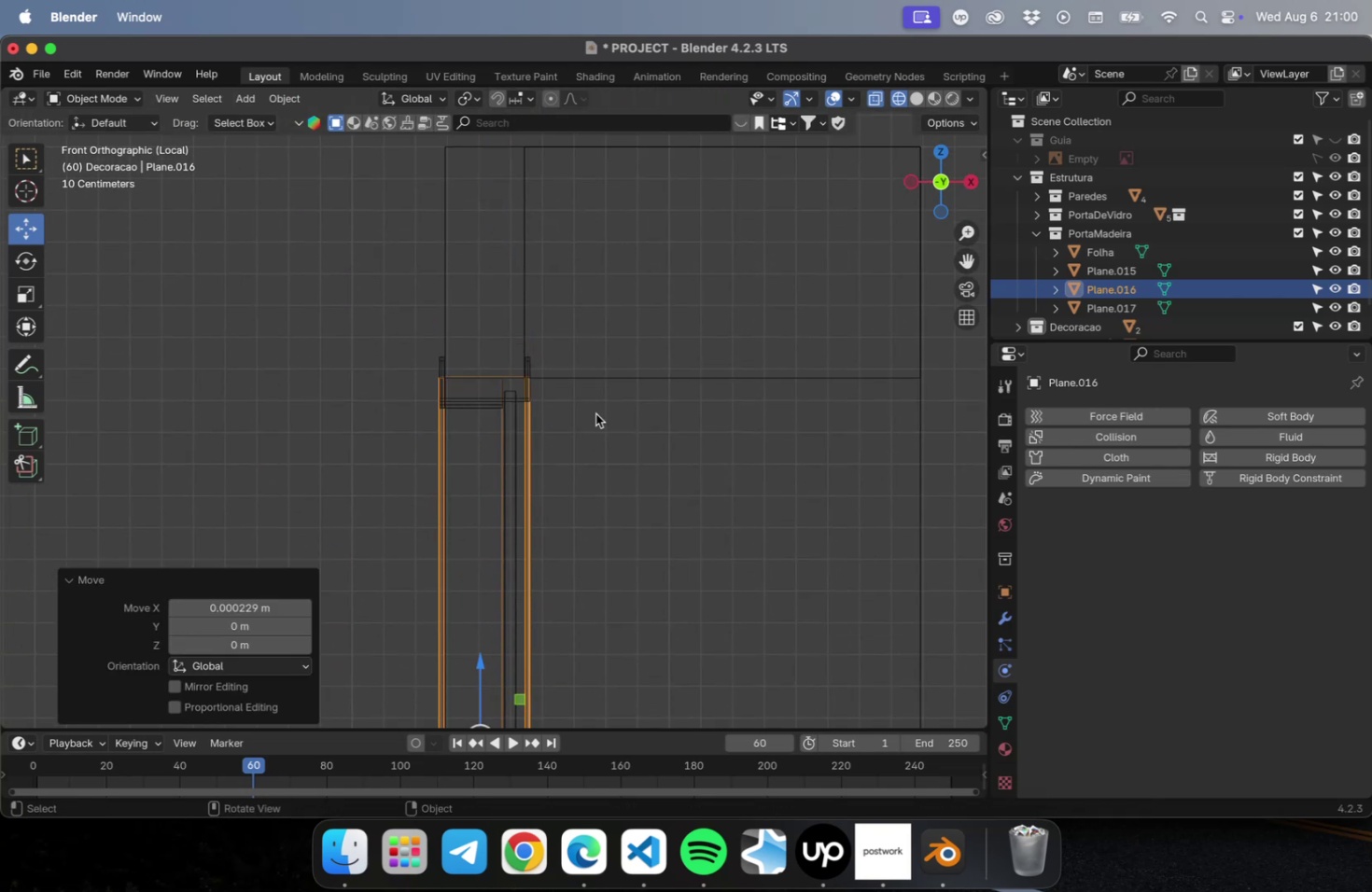 
scroll: coordinate [595, 409], scroll_direction: down, amount: 2.0
 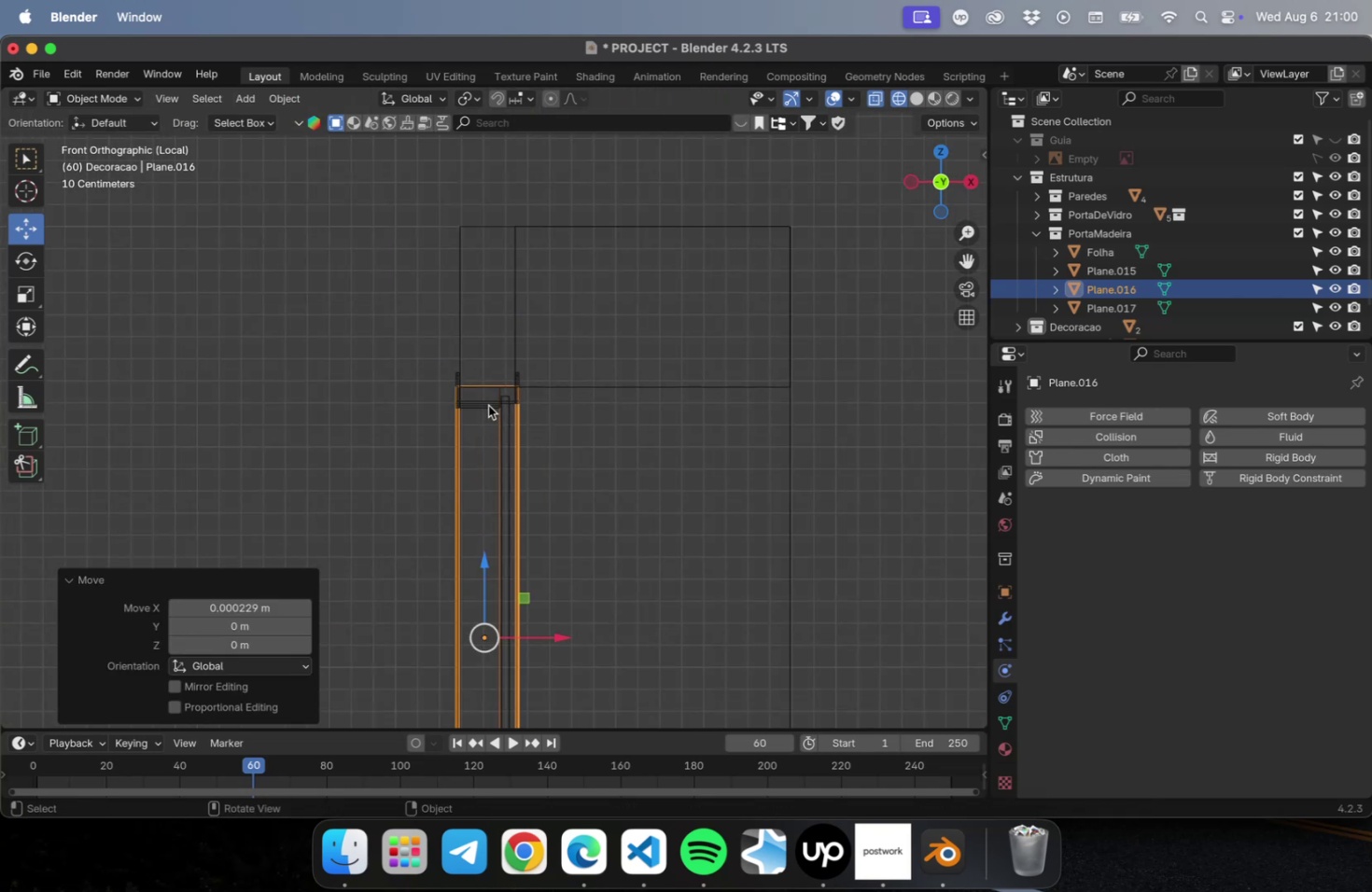 
left_click([488, 405])
 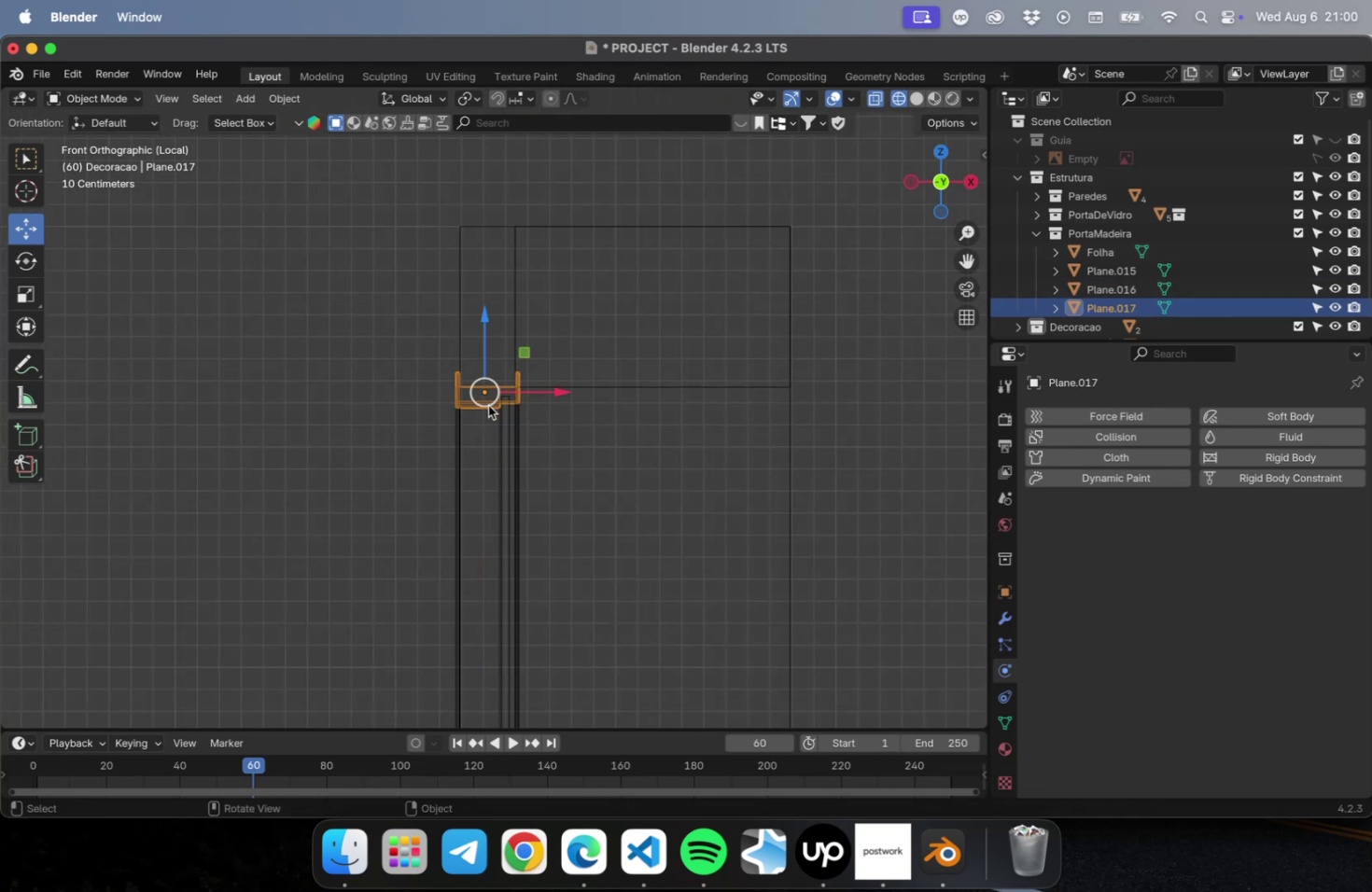 
key(Tab)
 